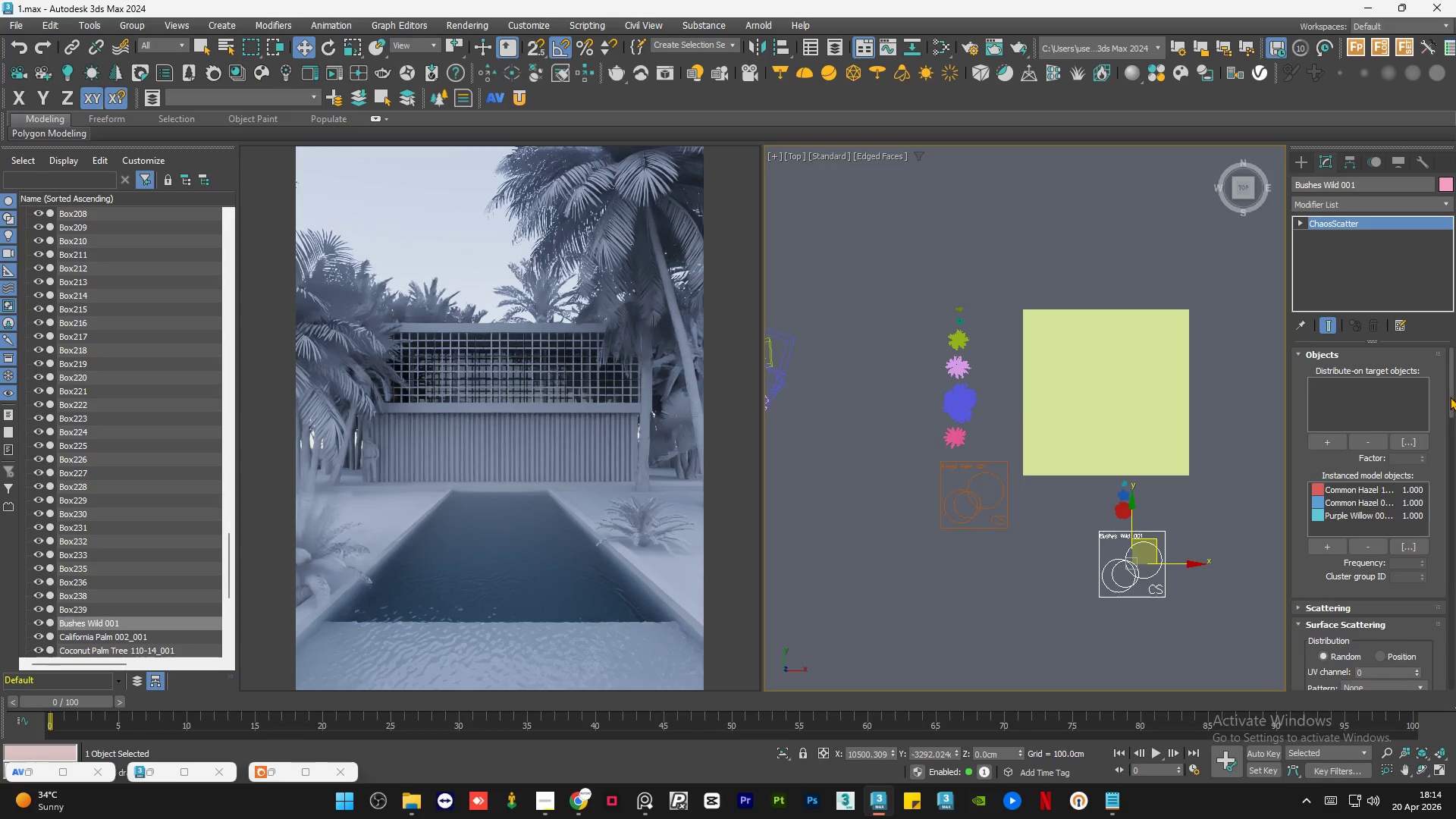 
left_click_drag(start_coordinate=[1450, 403], to_coordinate=[1454, 422])
 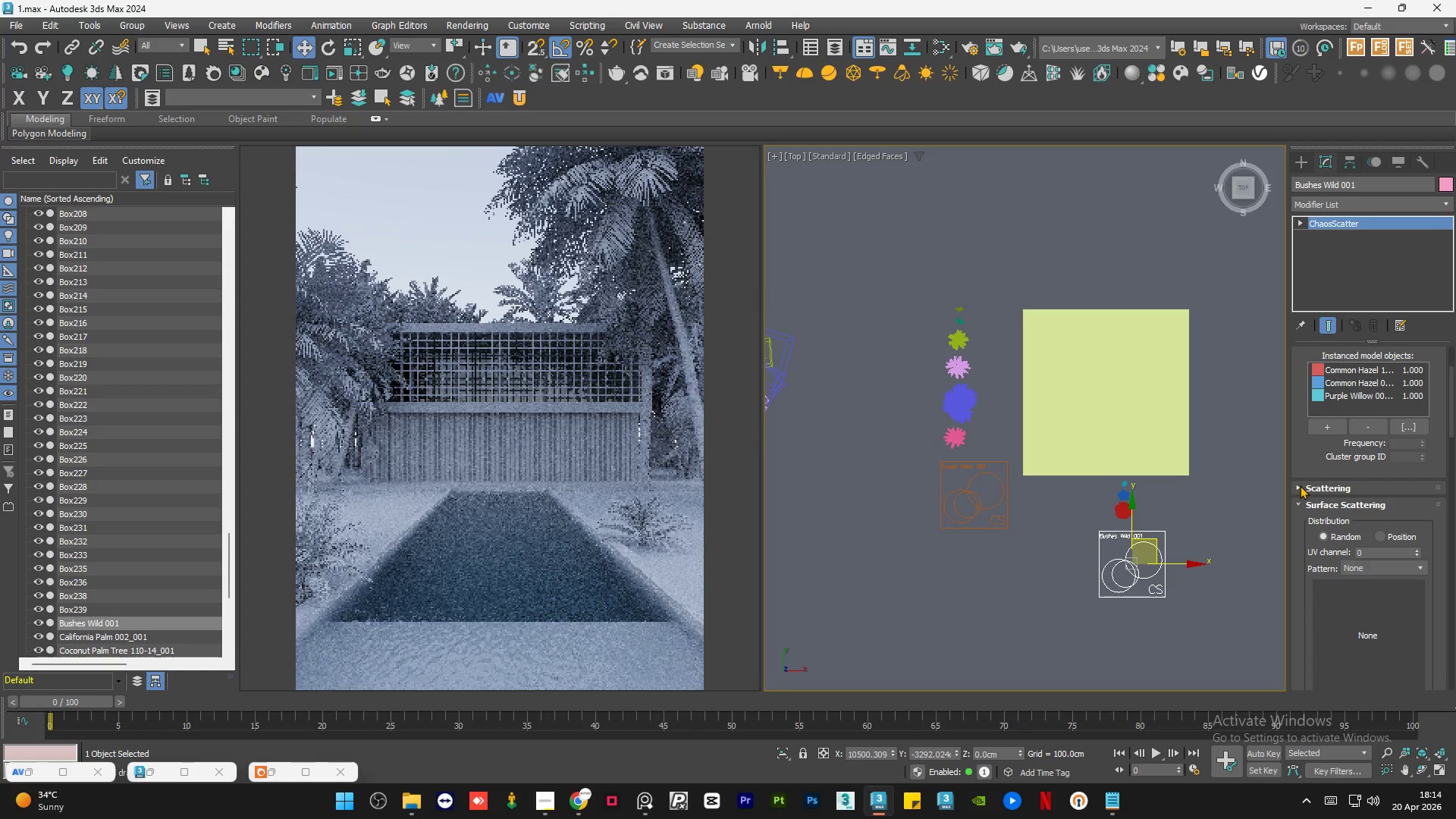 
left_click([1300, 485])
 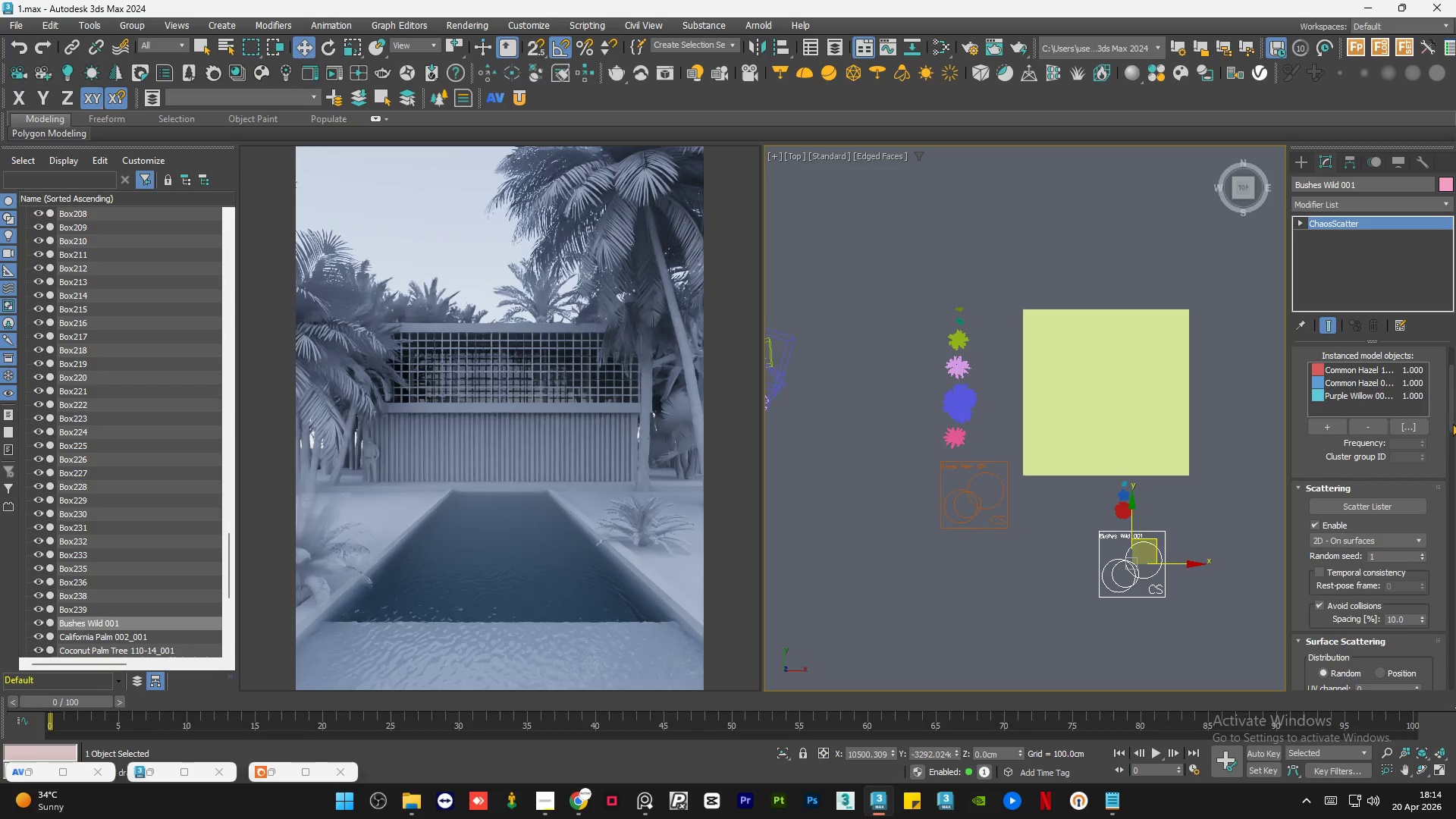 
left_click_drag(start_coordinate=[1454, 415], to_coordinate=[1454, 420])
 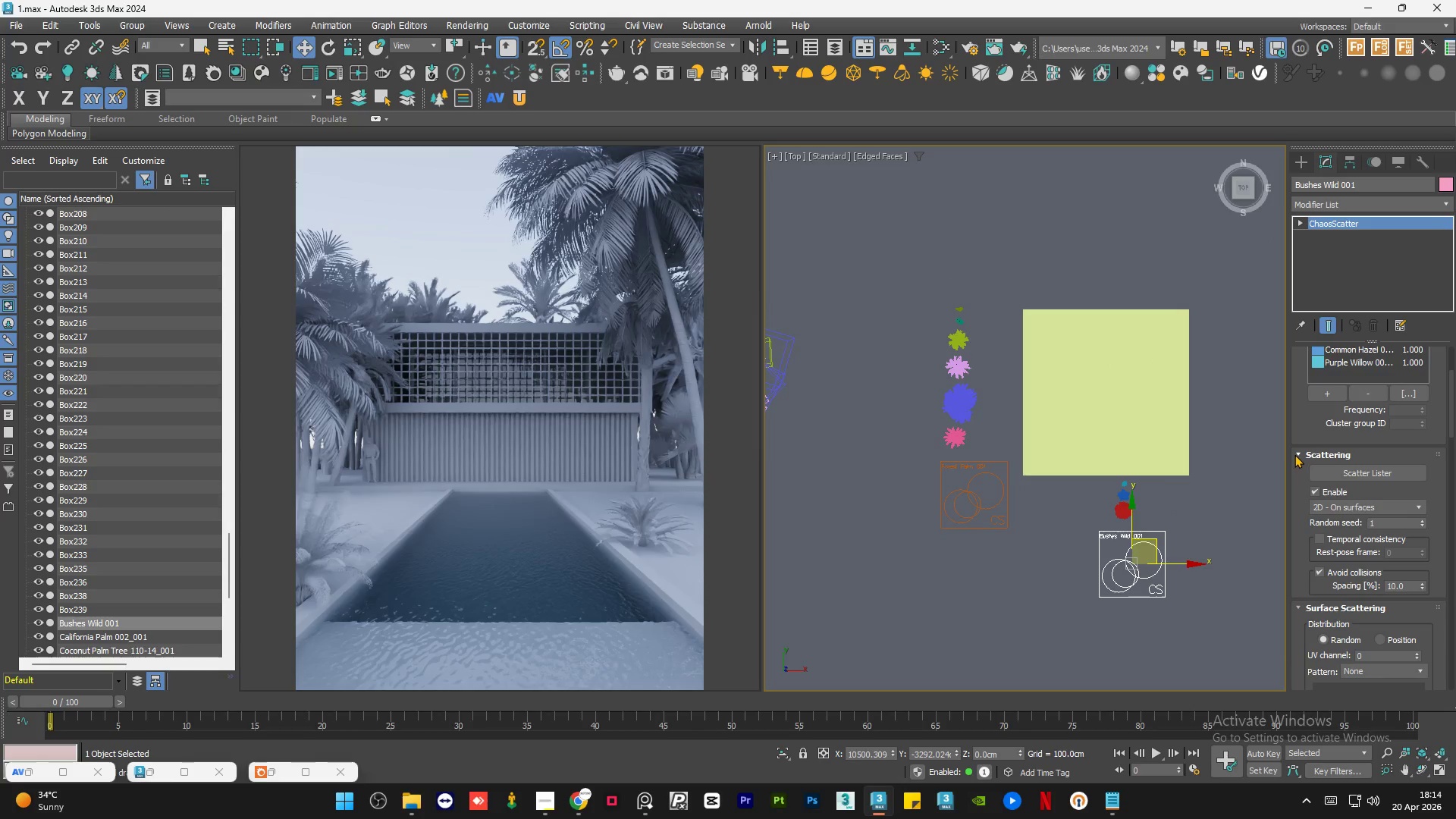 
left_click([1298, 454])
 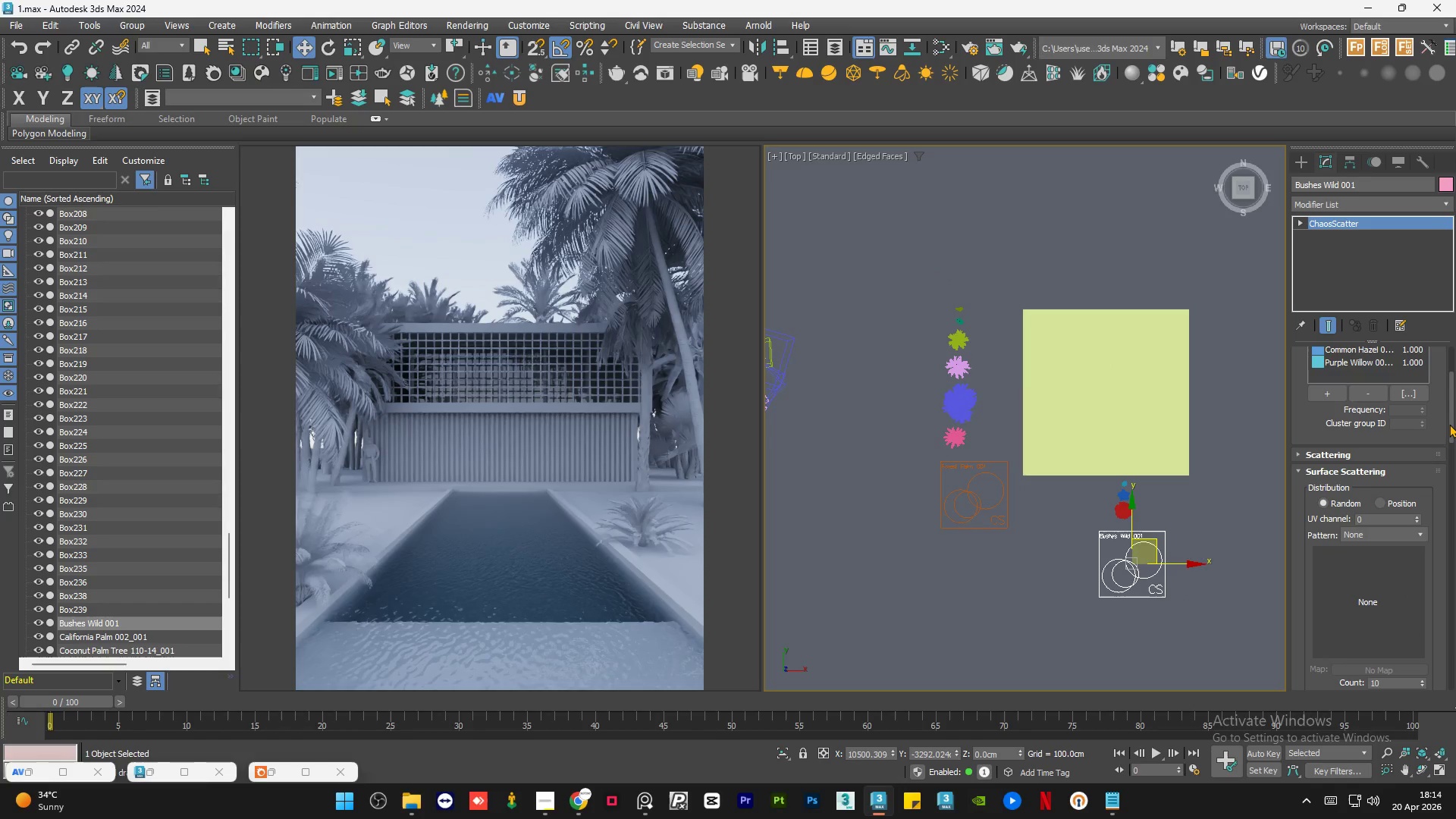 
left_click_drag(start_coordinate=[1450, 423], to_coordinate=[1448, 456])
 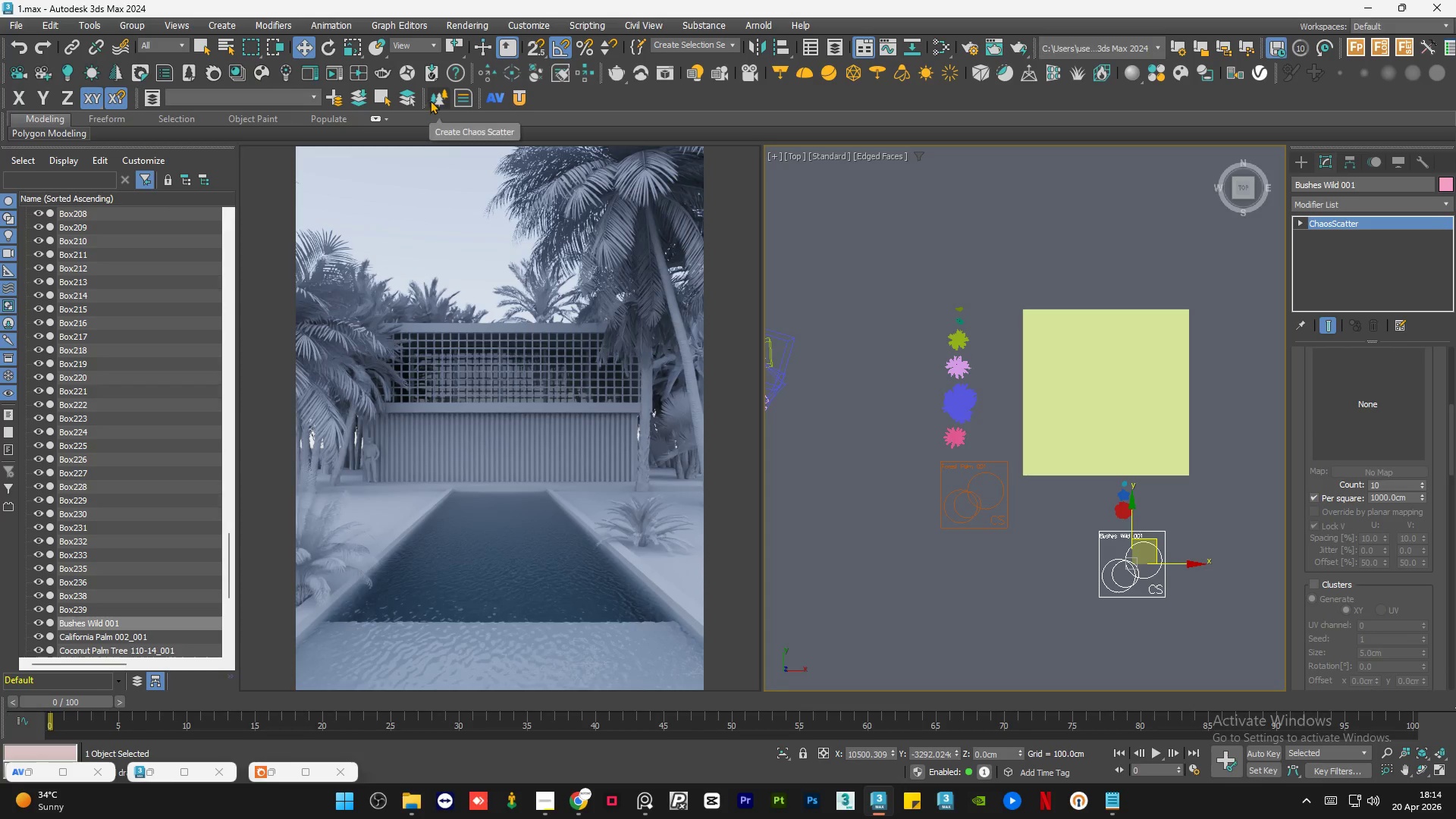 
left_click([436, 96])
 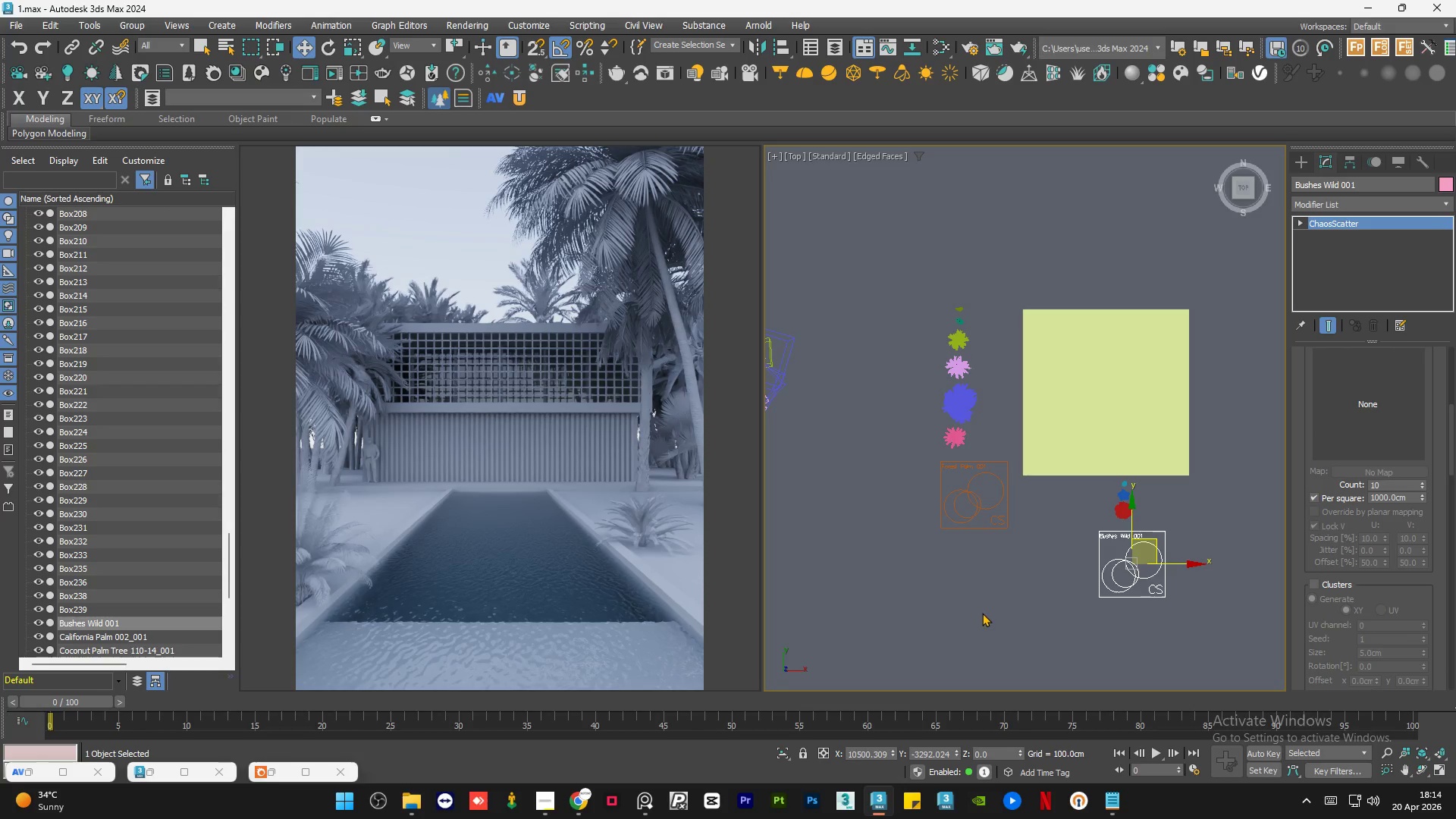 
left_click_drag(start_coordinate=[982, 613], to_coordinate=[999, 619])
 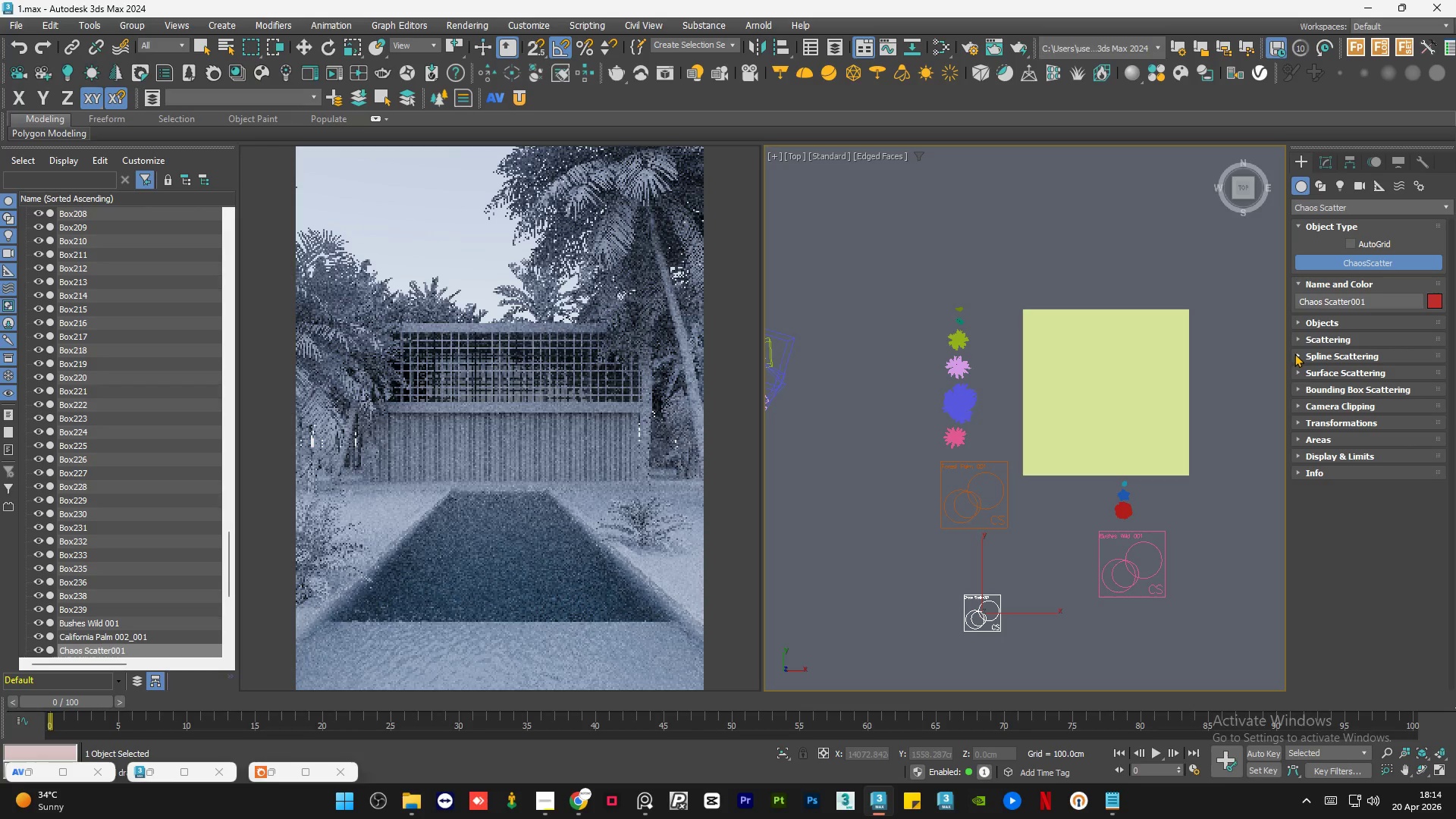 
left_click([1298, 369])
 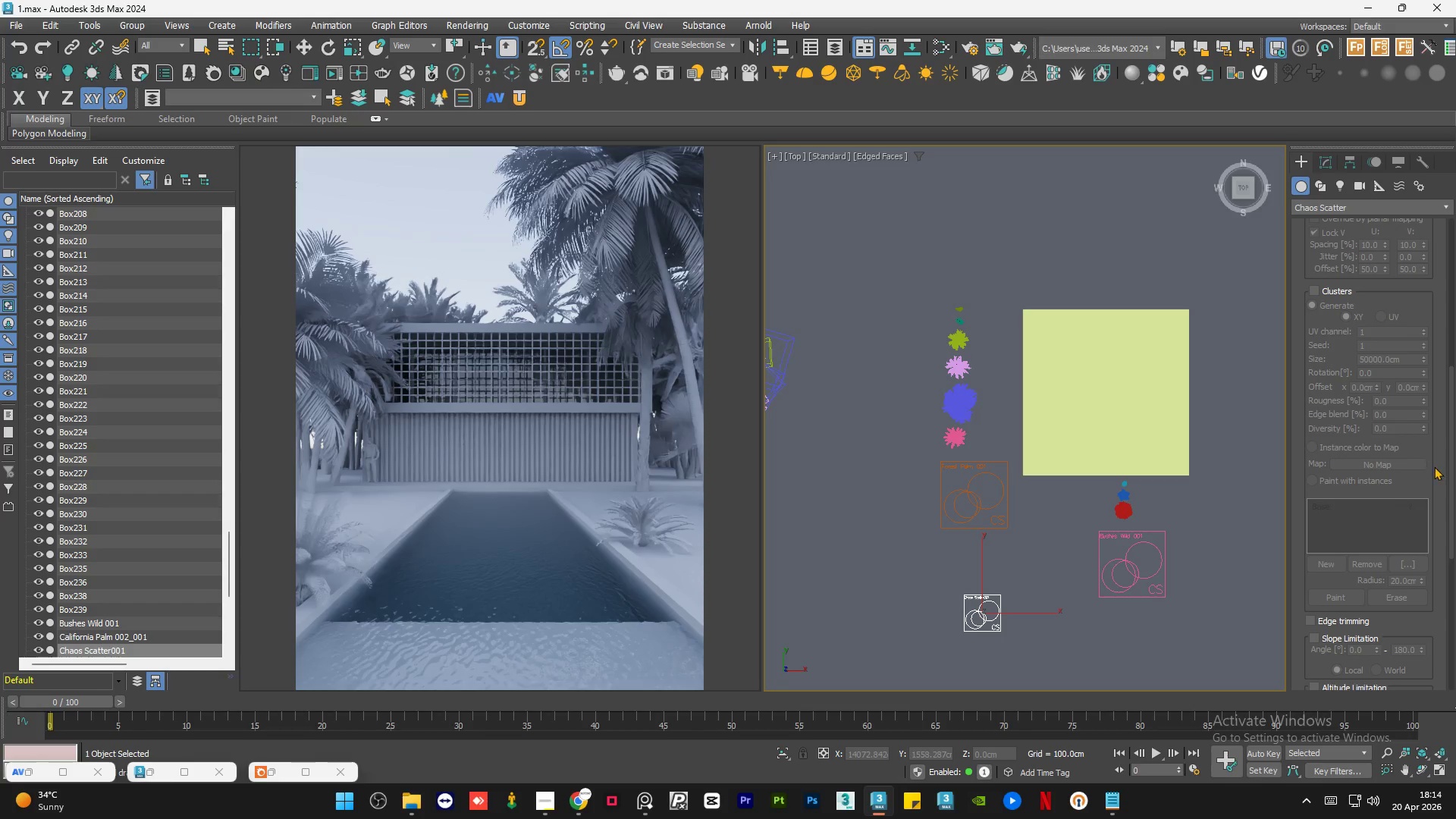 
left_click_drag(start_coordinate=[1448, 477], to_coordinate=[1453, 368])
 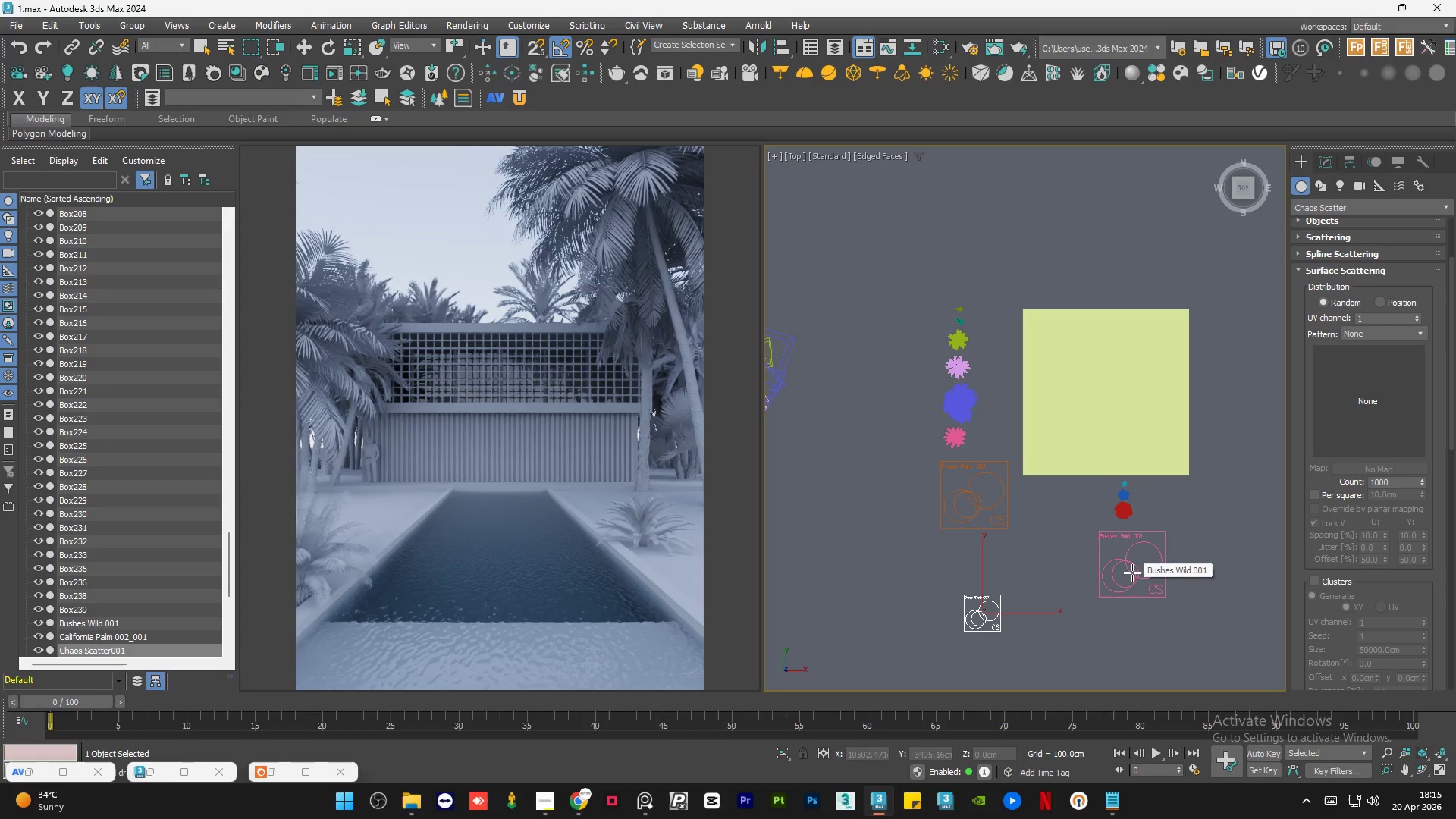 
key(W)
 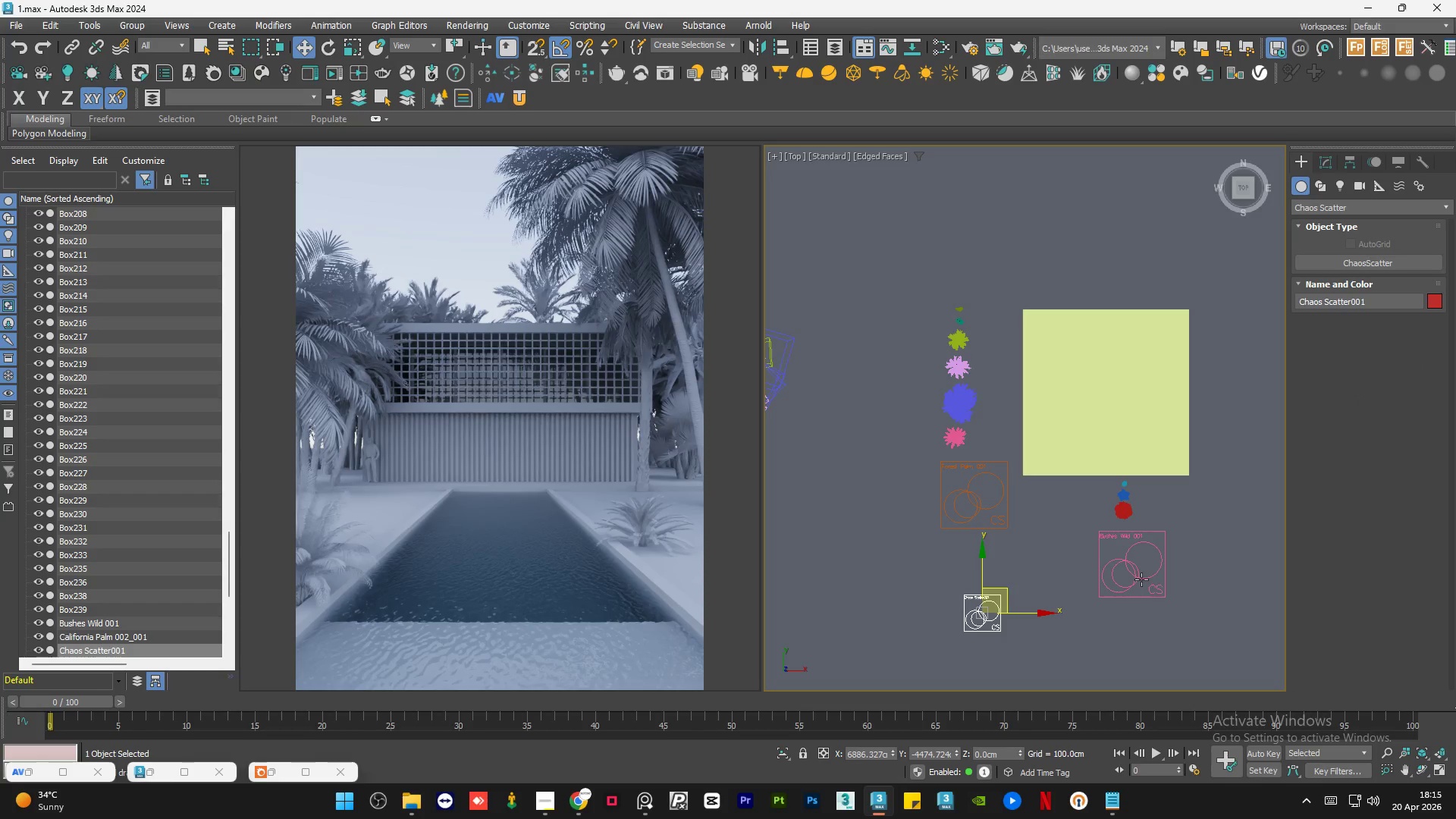 
left_click([1141, 579])
 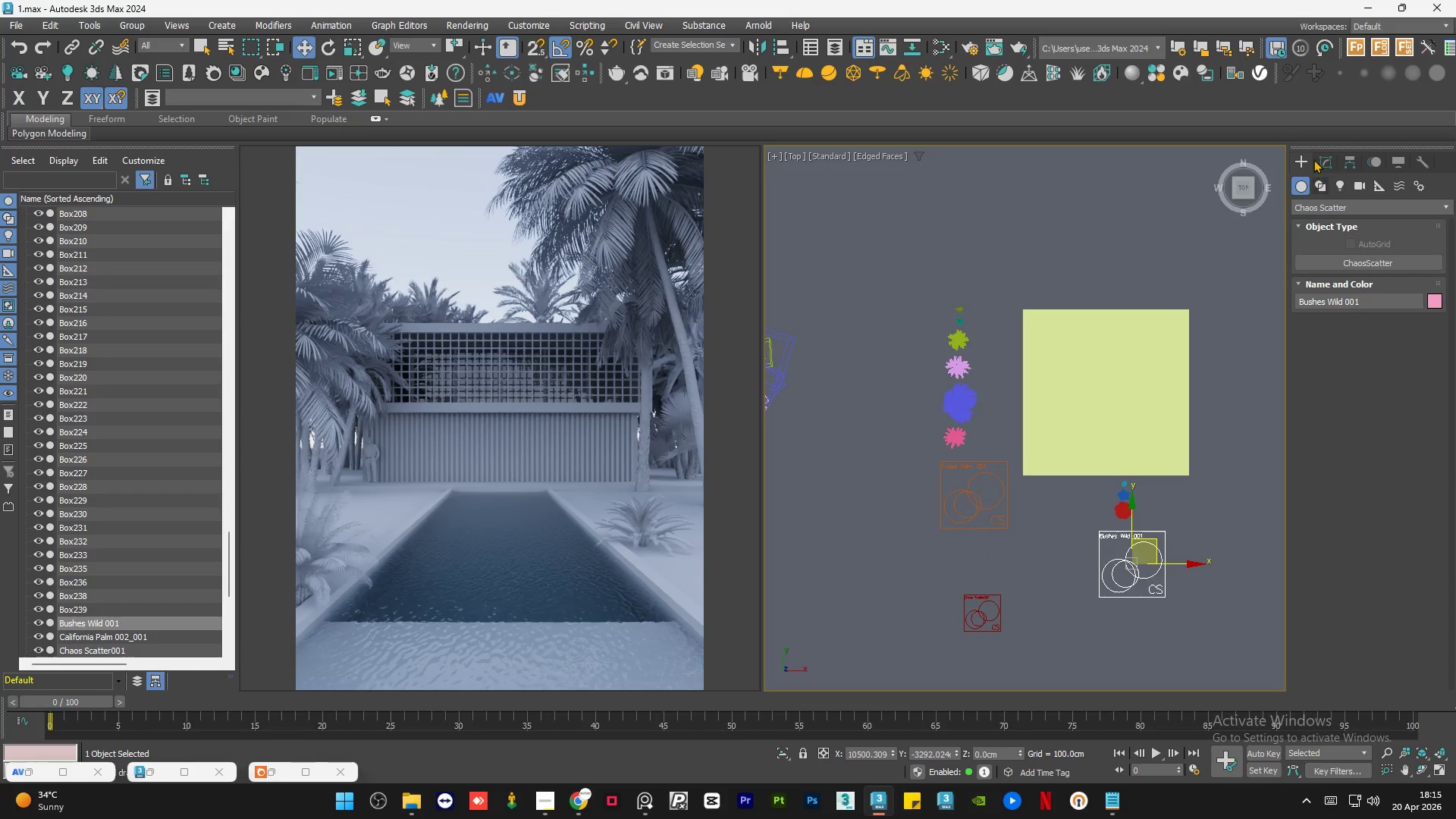 
left_click([1321, 159])
 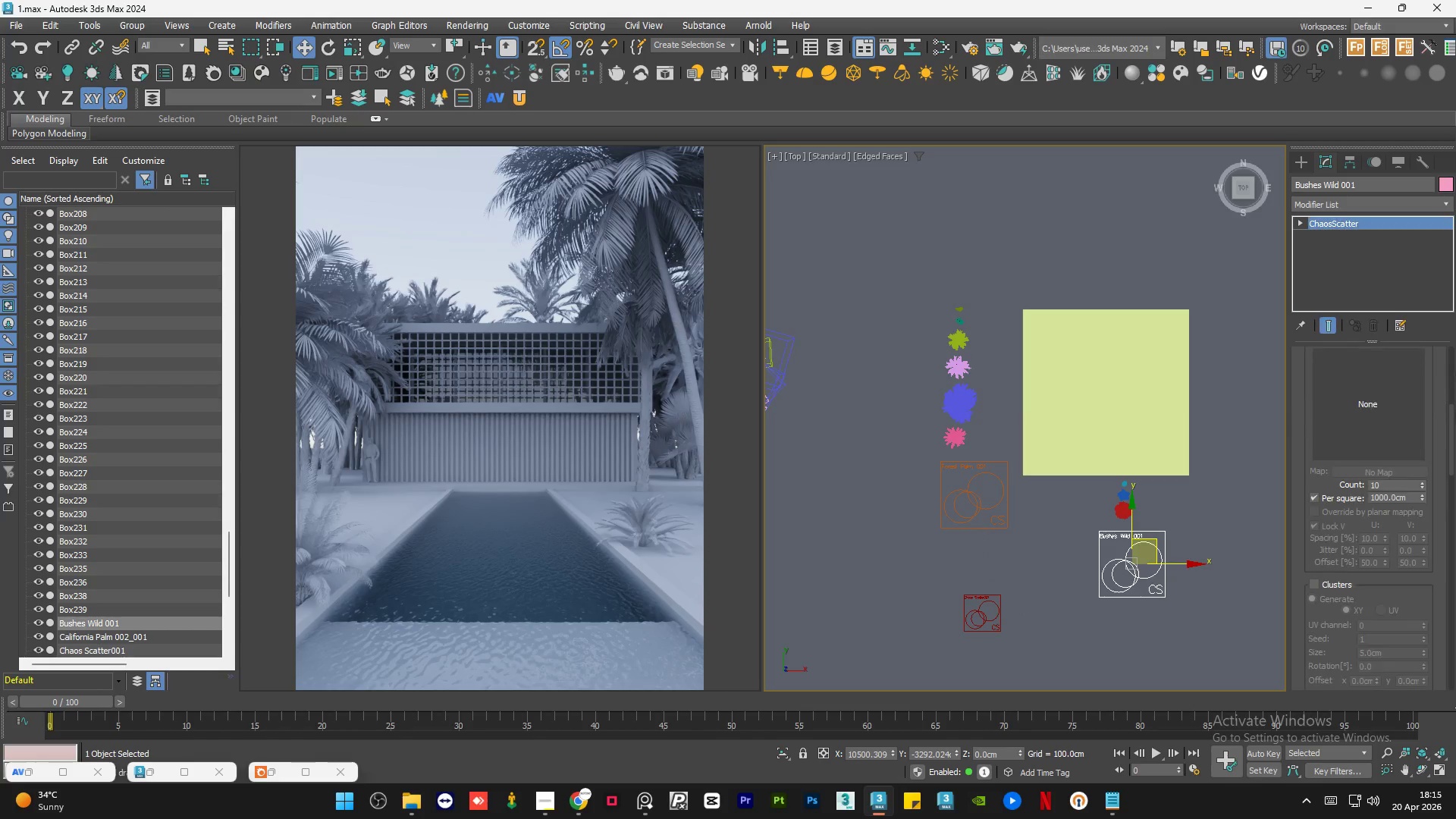 
left_click_drag(start_coordinate=[1451, 419], to_coordinate=[1454, 405])
 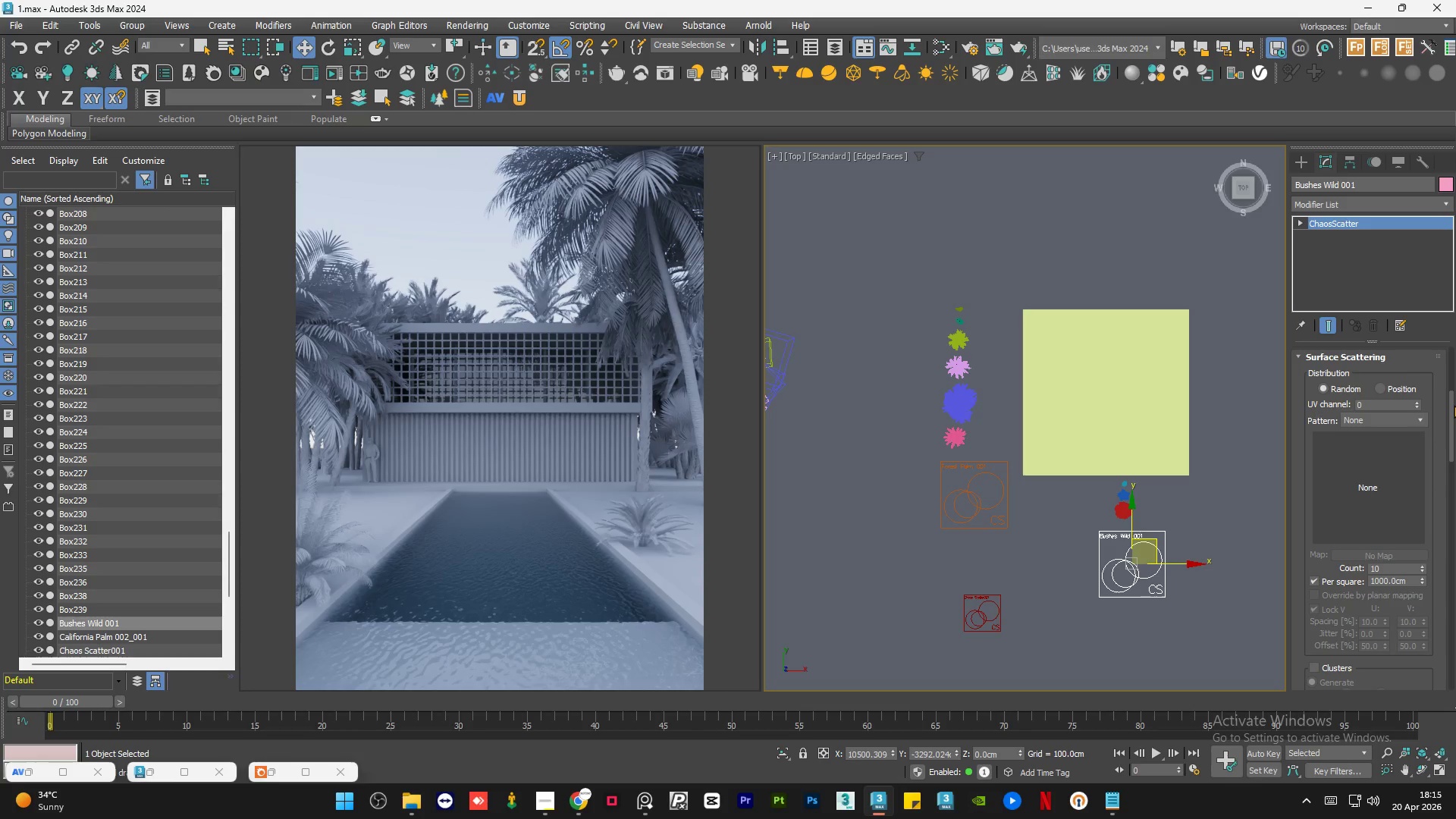 
key(MediaTrackNext)
 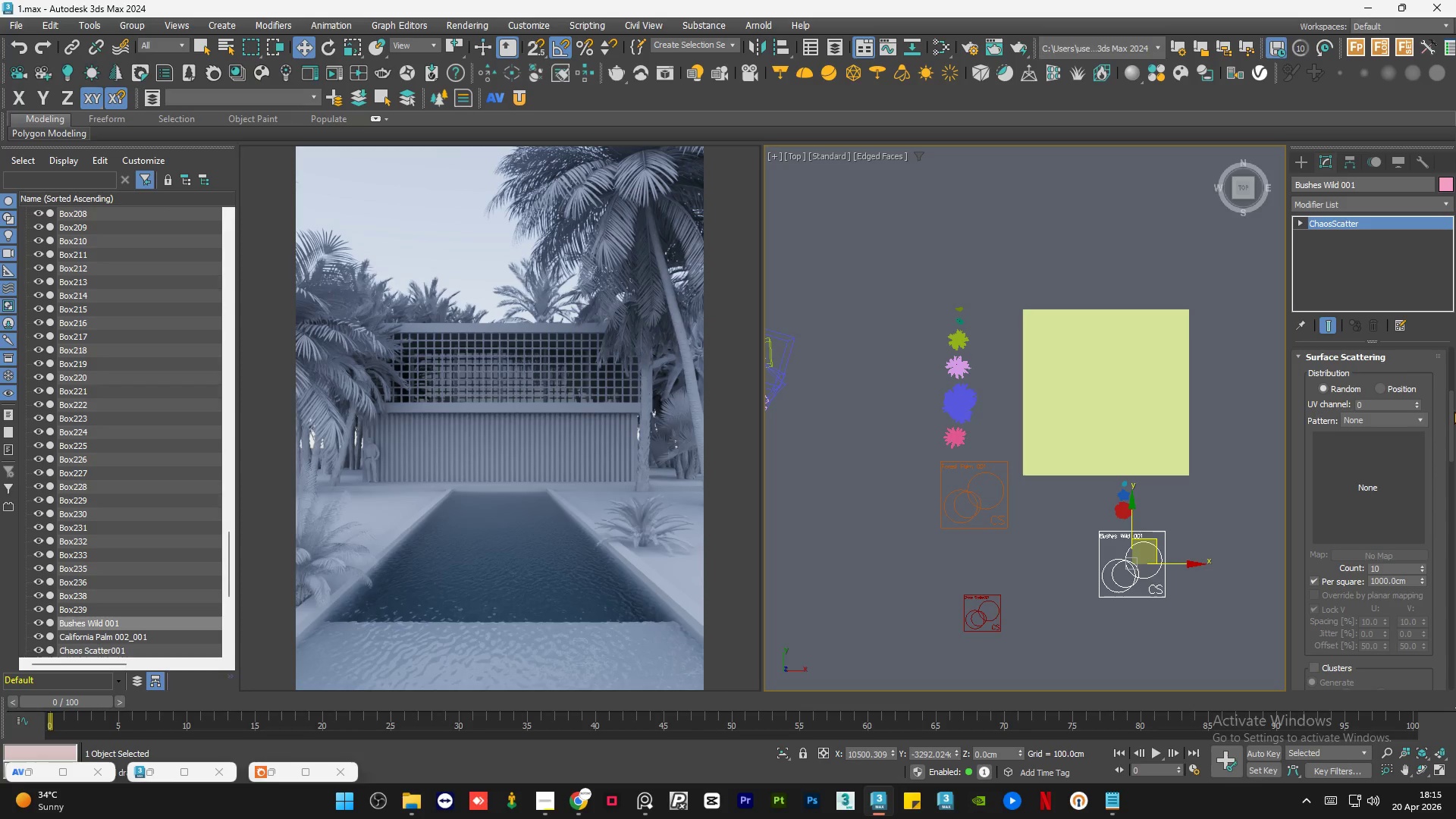 
left_click_drag(start_coordinate=[1450, 417], to_coordinate=[1450, 425])
 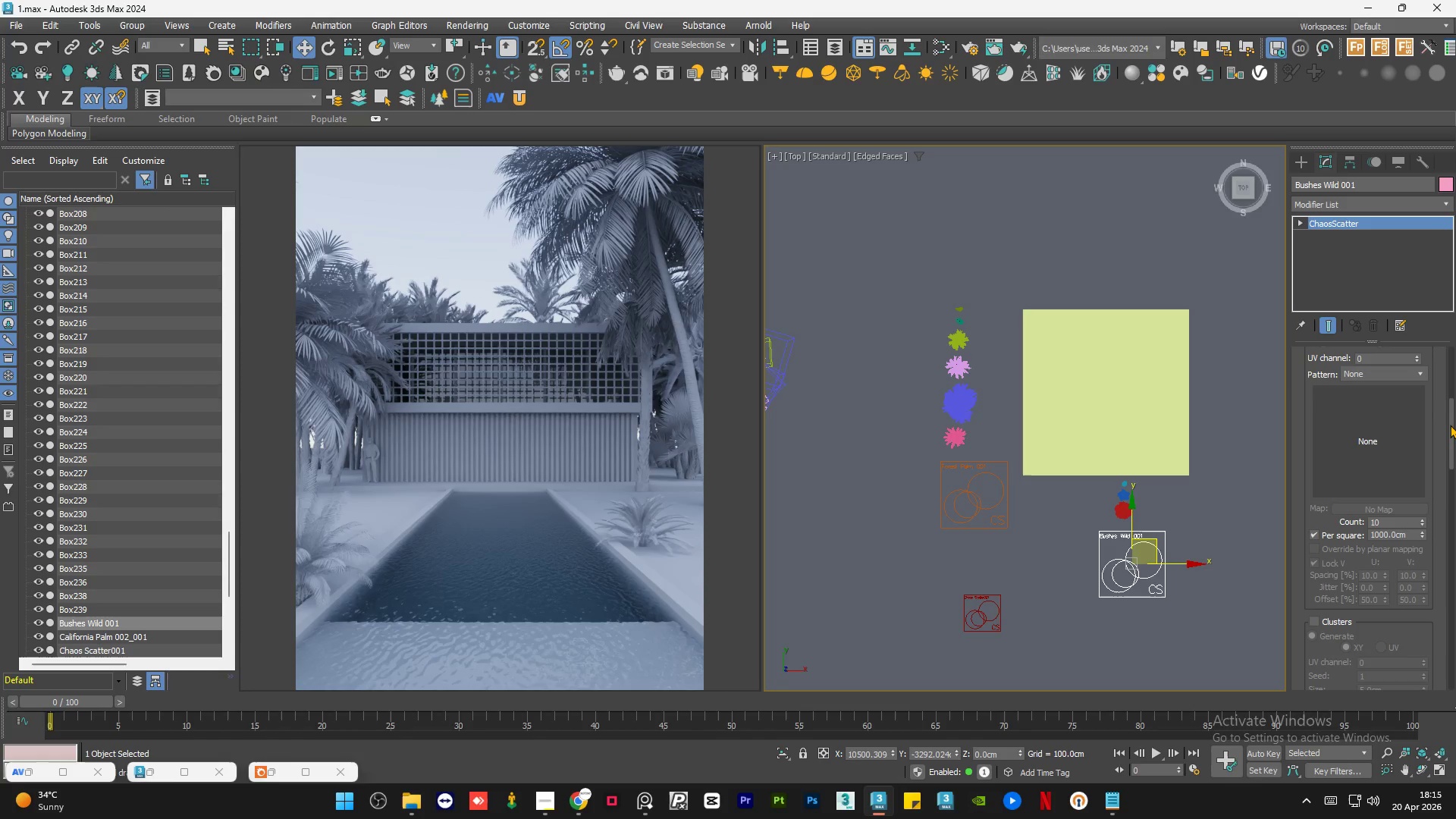 
key(MediaTrackNext)
 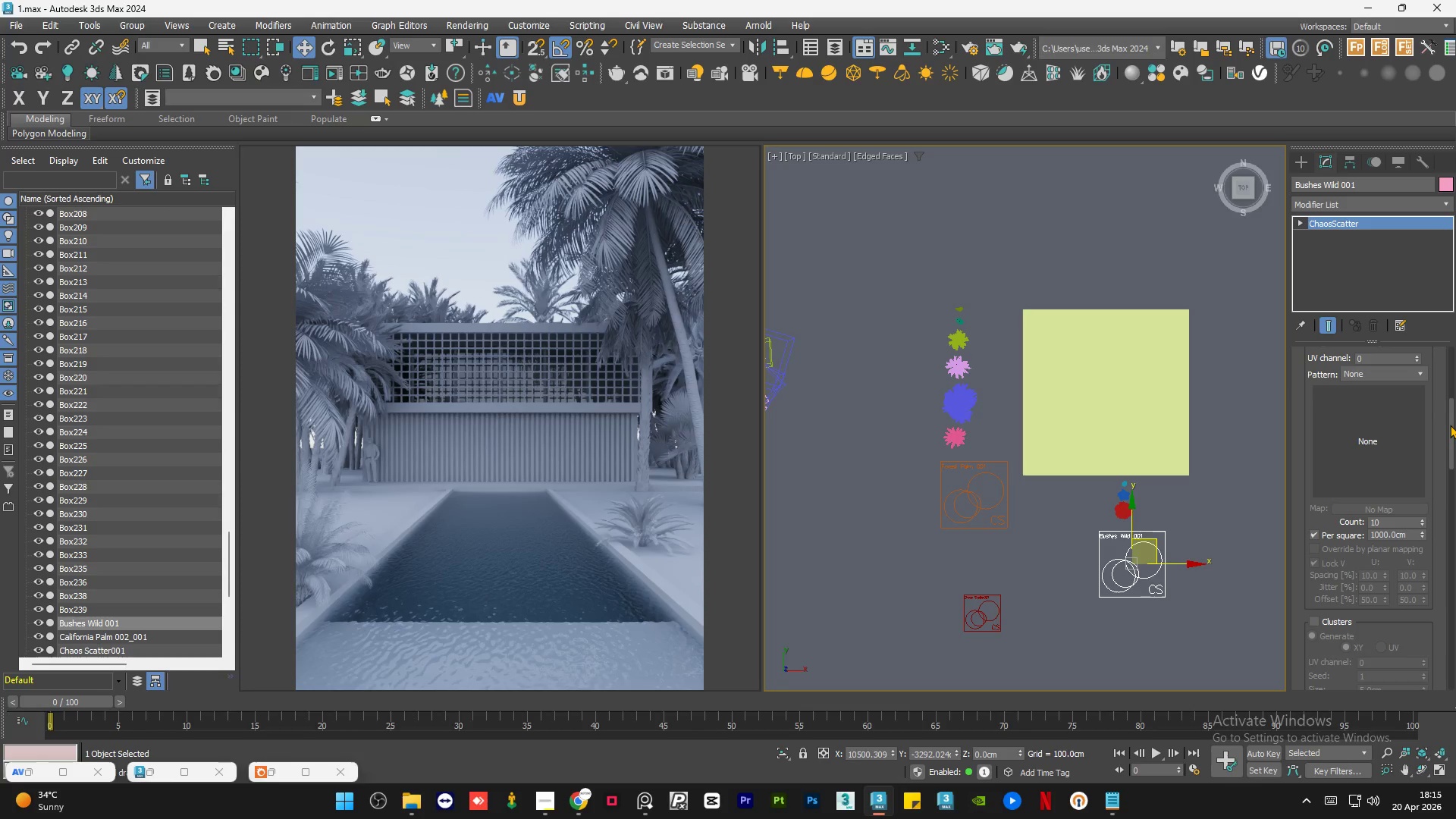 
left_click_drag(start_coordinate=[1450, 425], to_coordinate=[1445, 497])
 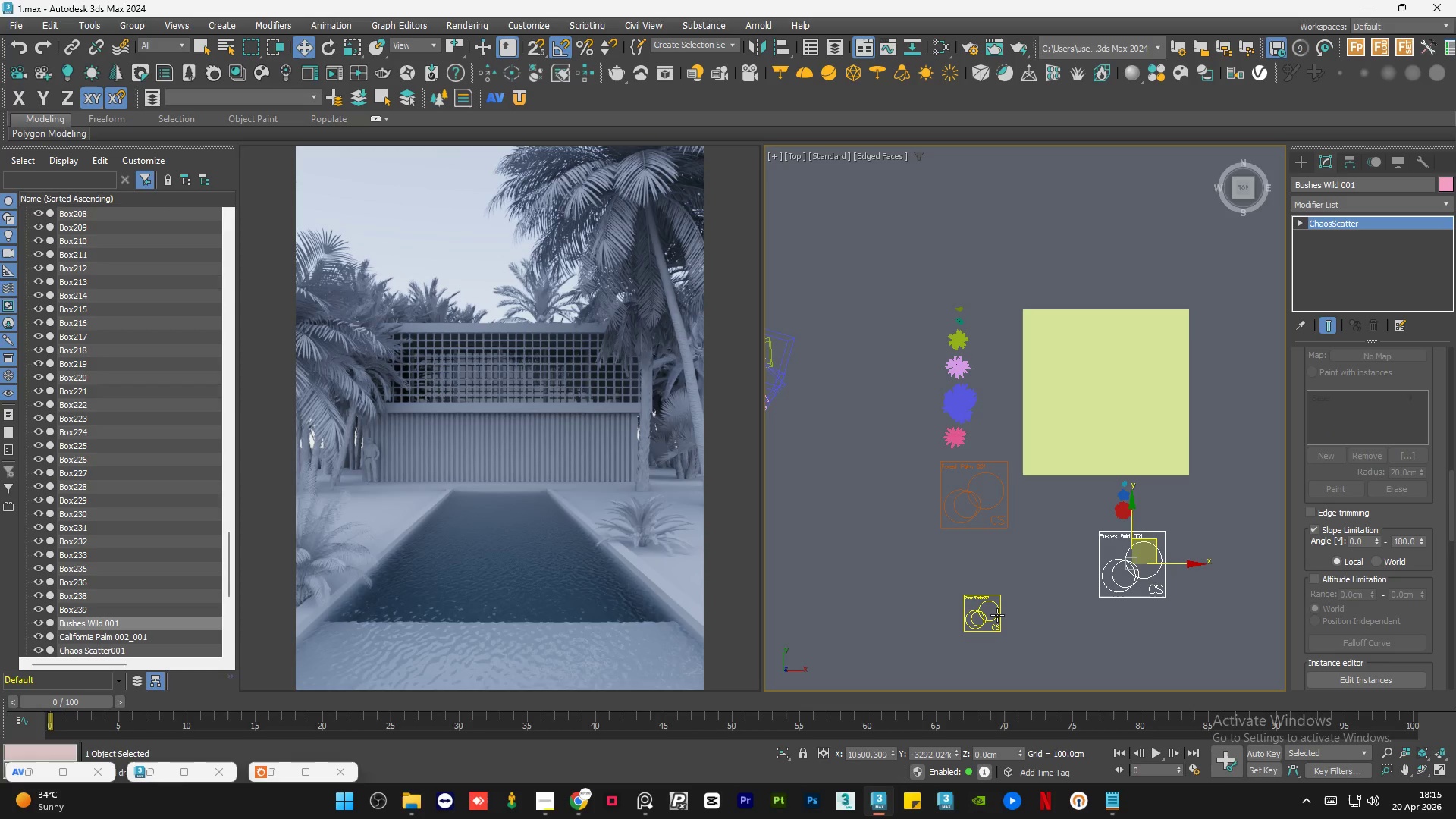 
left_click([997, 615])
 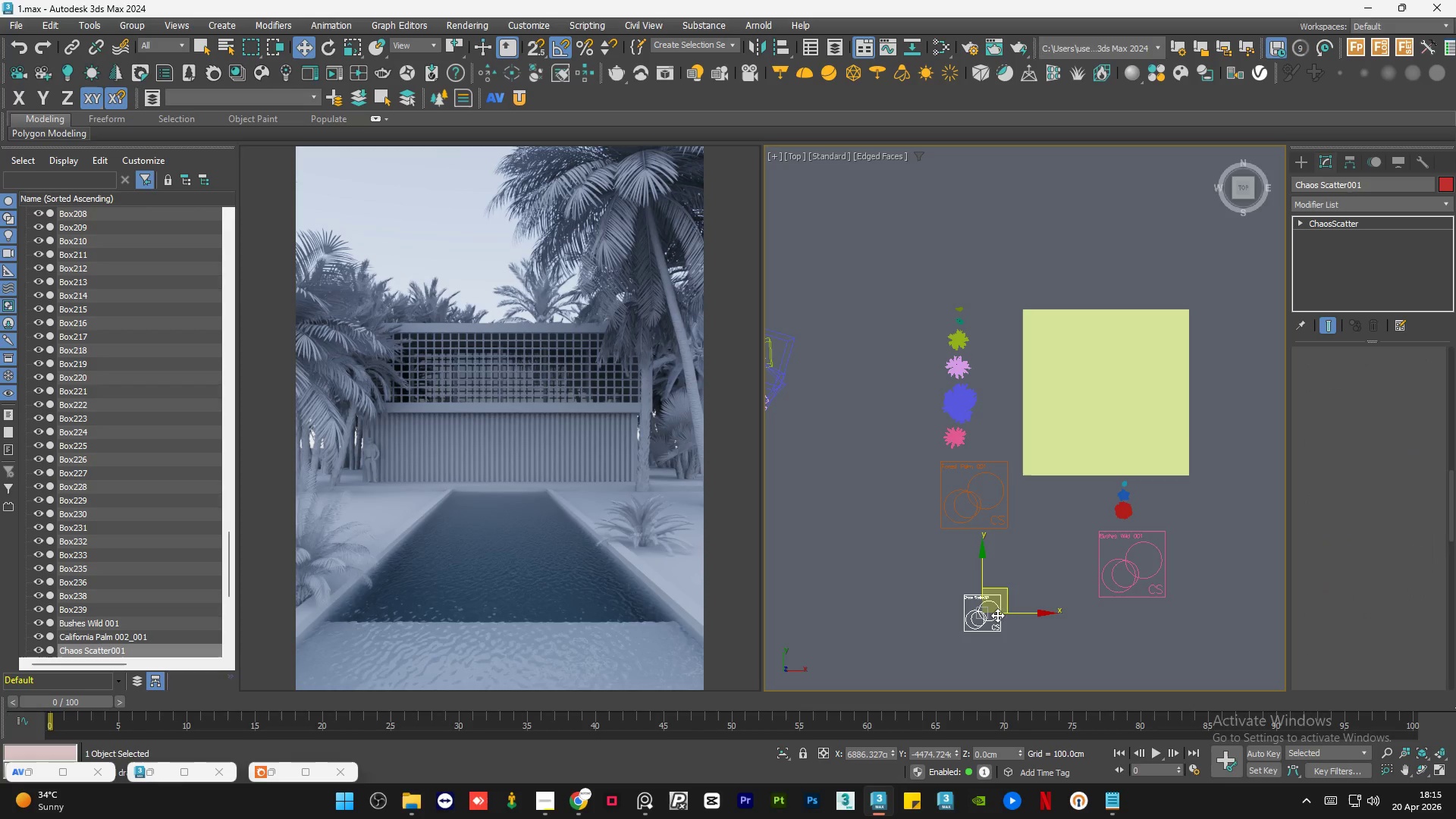 
key(Delete)
 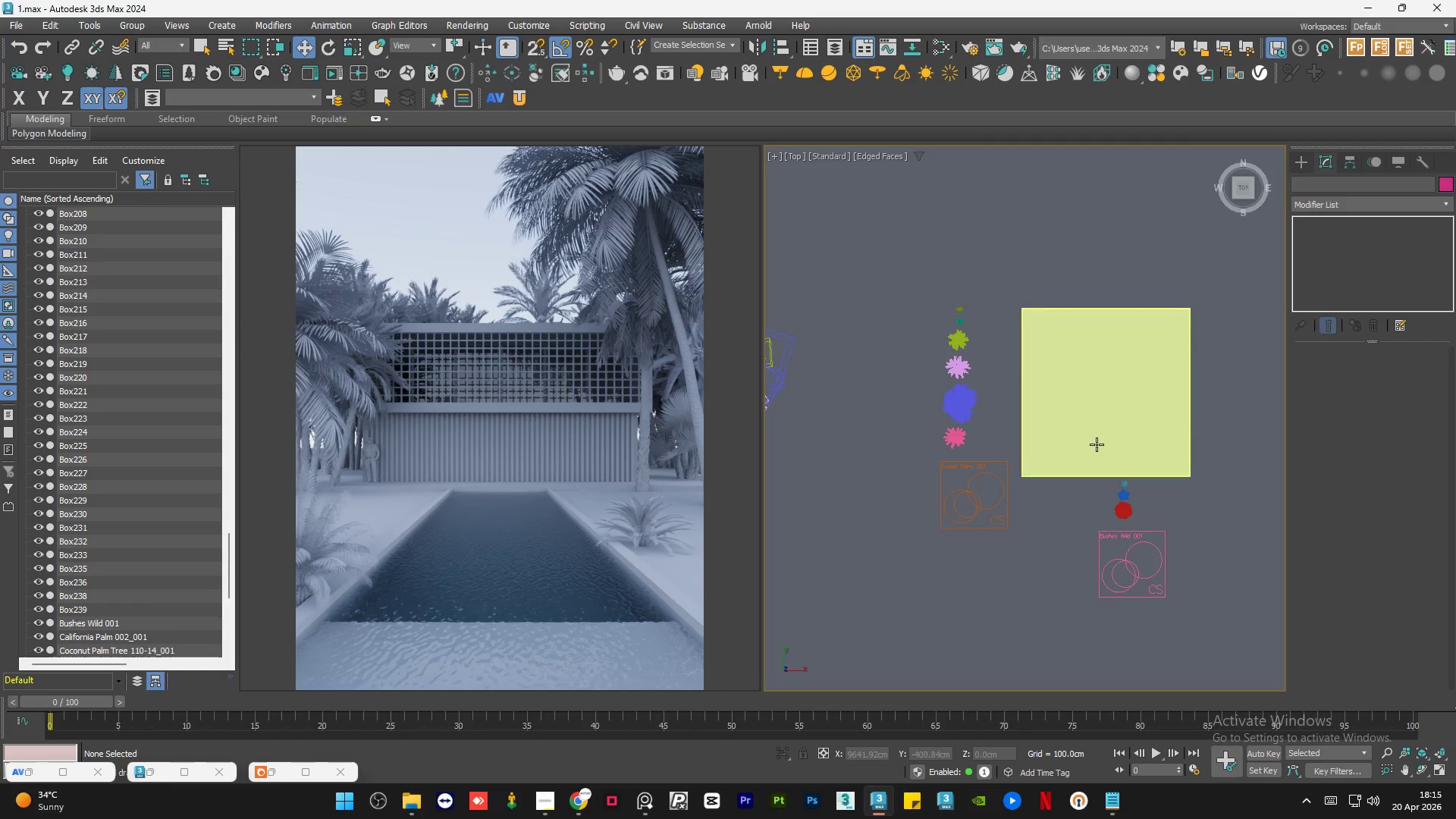 
left_click([1097, 444])
 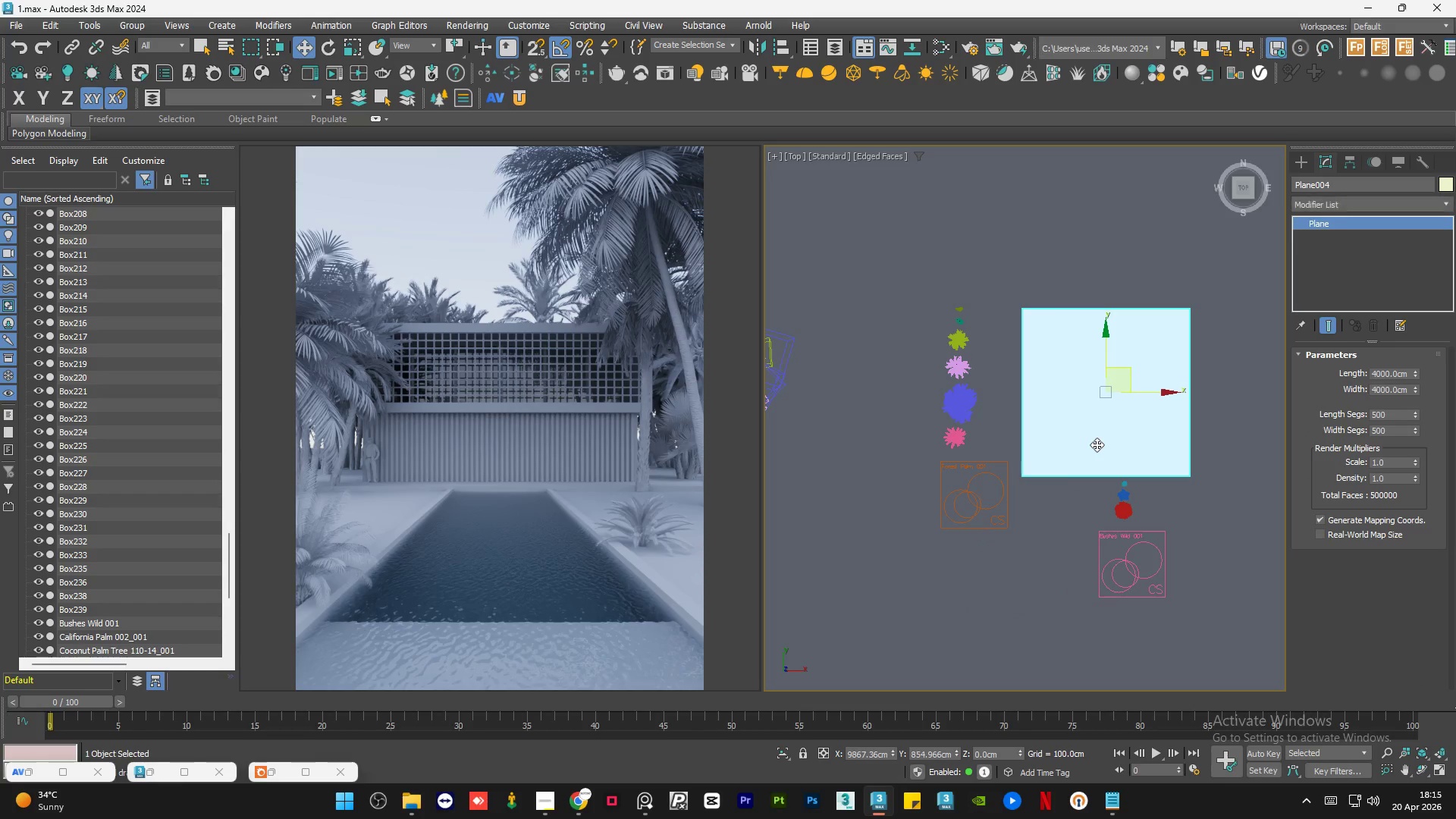 
key(Delete)
 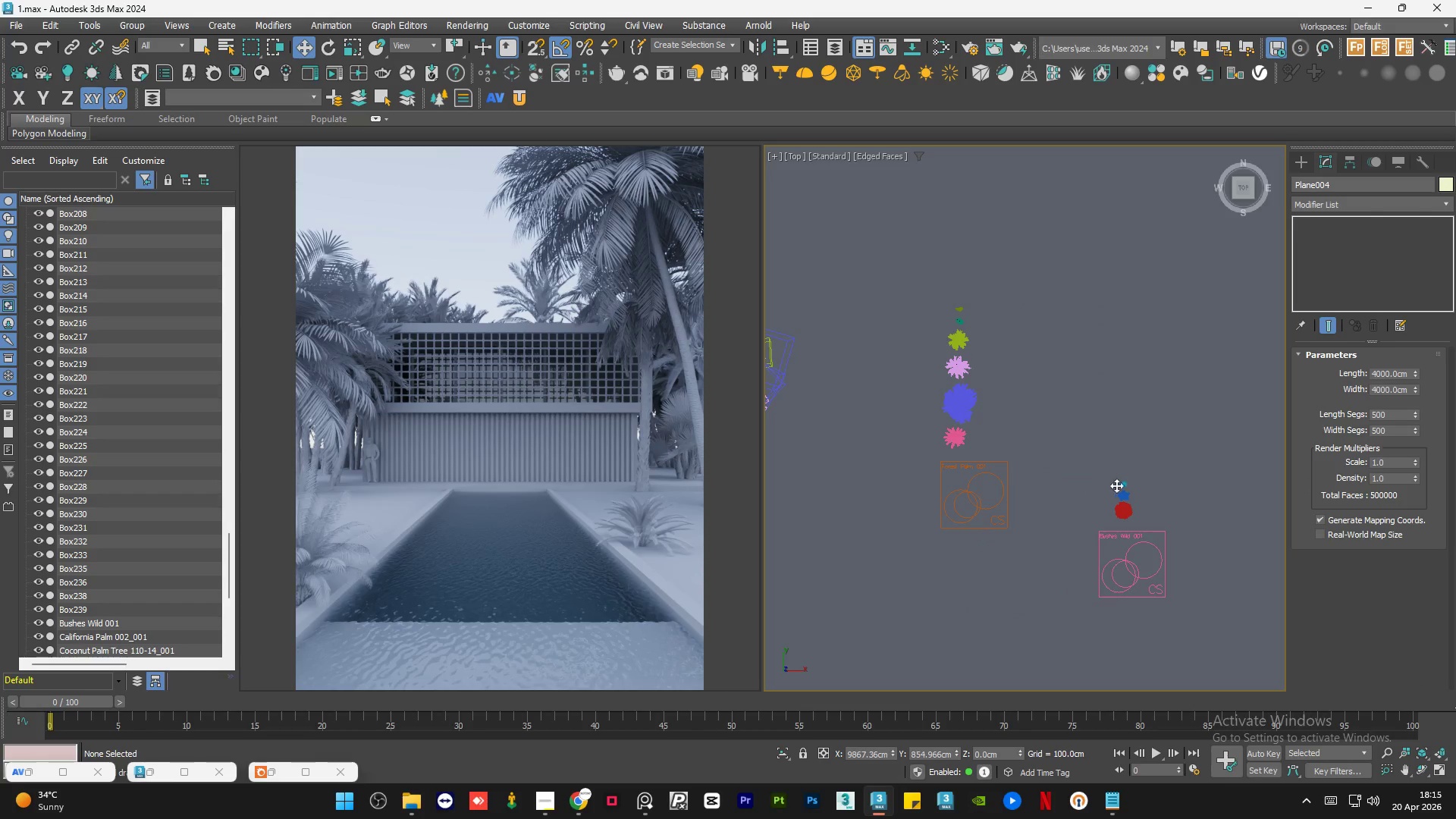 
scroll: coordinate [1122, 499], scroll_direction: up, amount: 11.0
 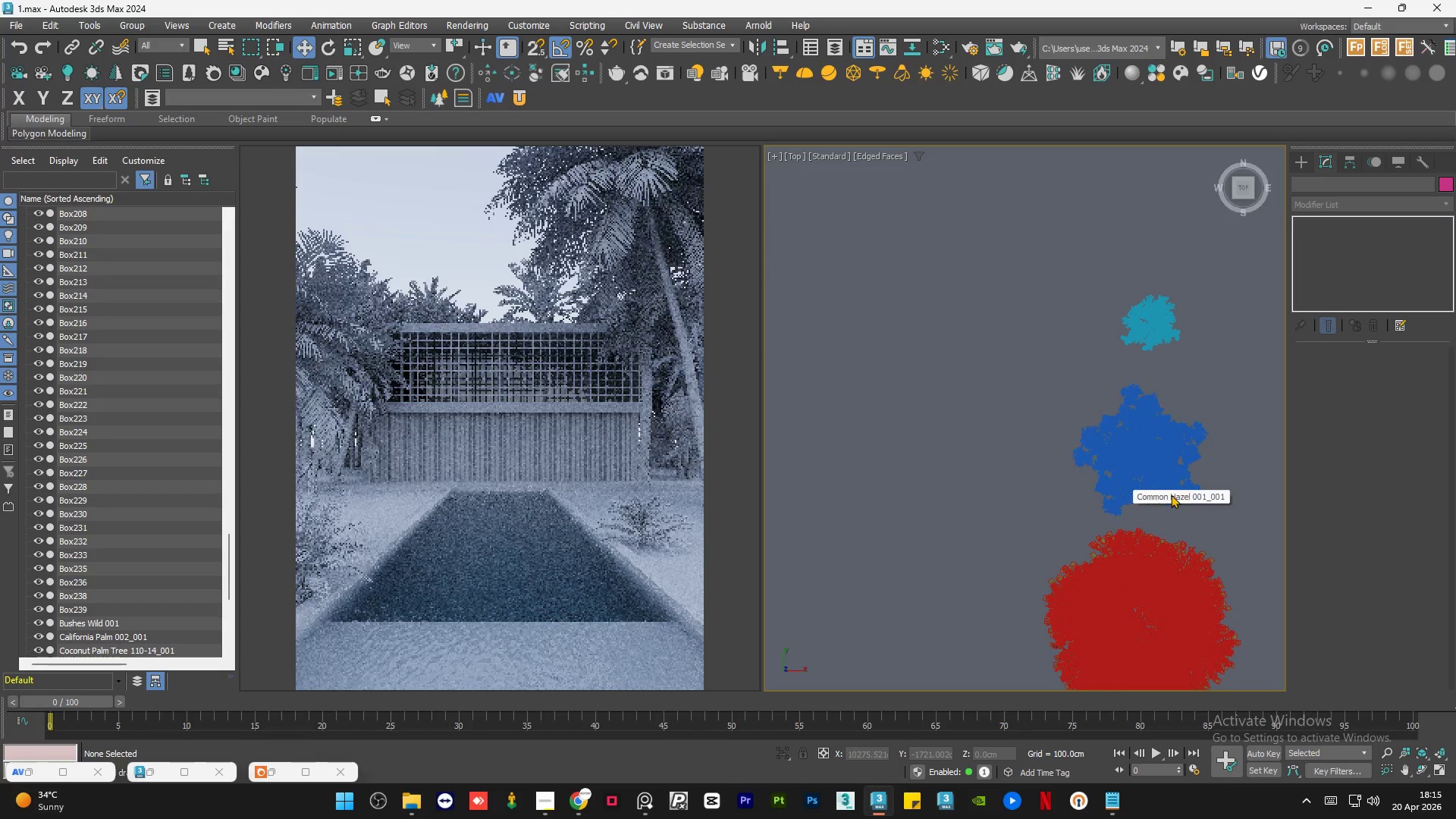 
scroll: coordinate [1171, 494], scroll_direction: down, amount: 6.0
 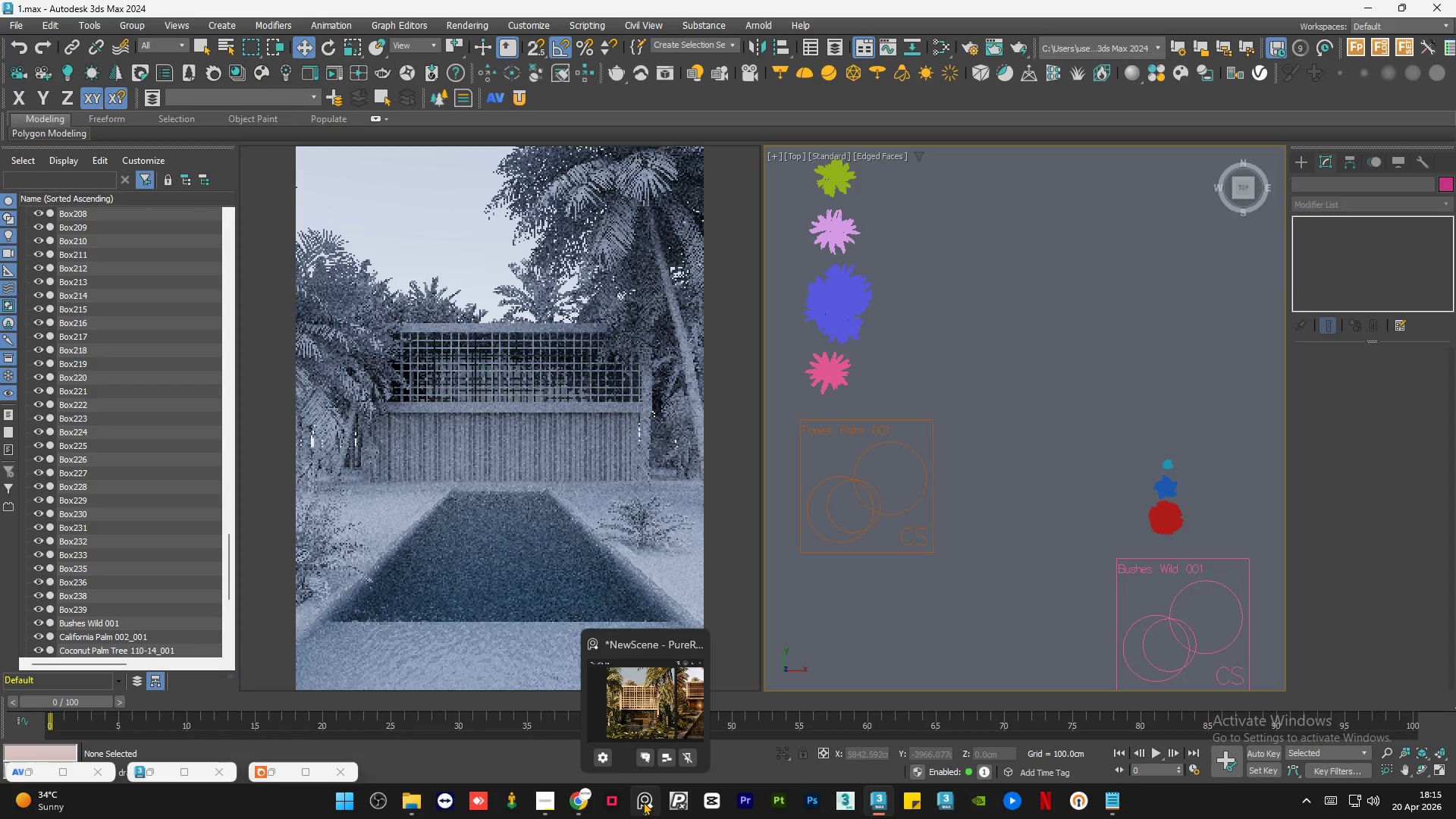 
left_click([643, 802])
 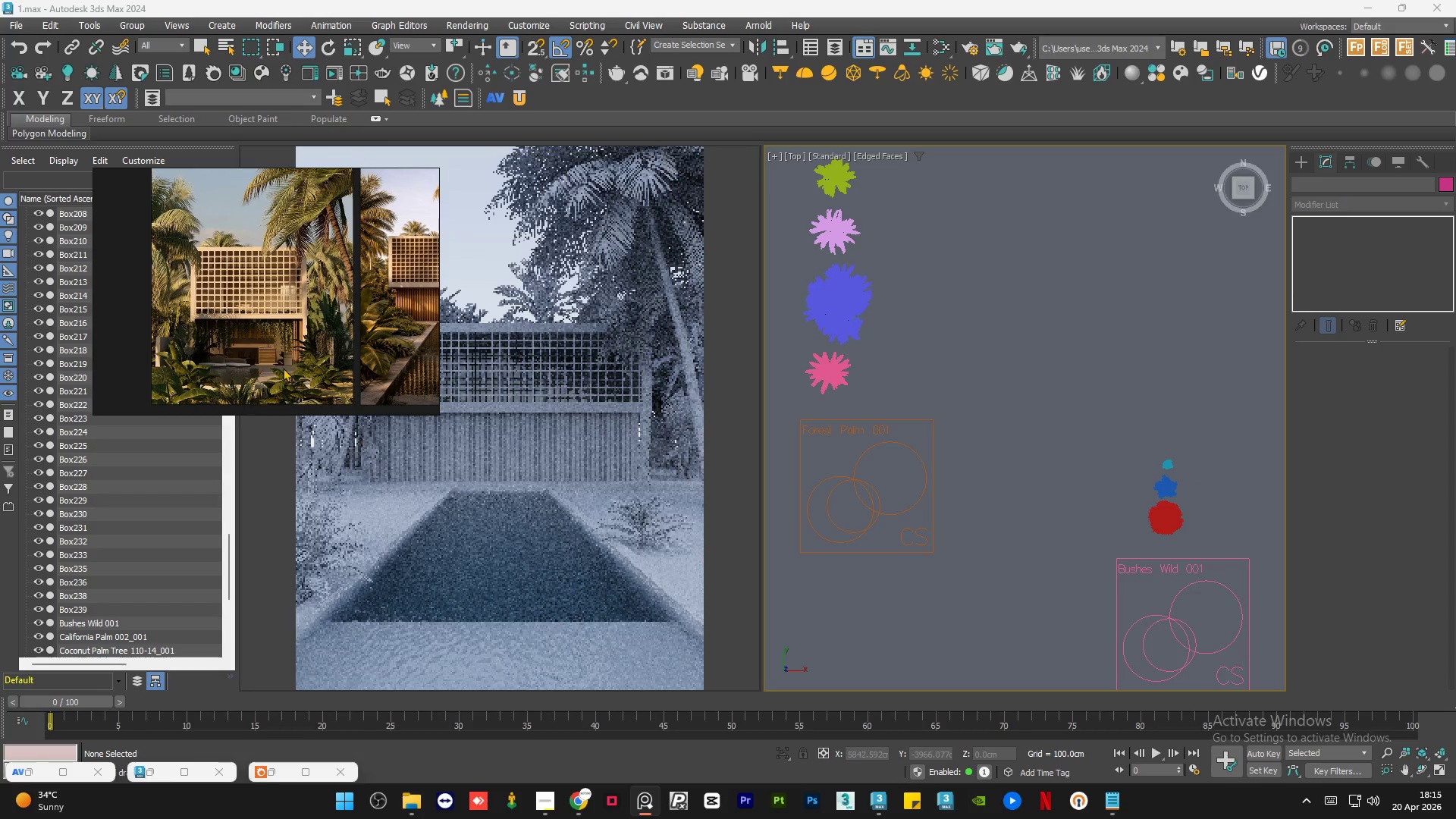 
scroll: coordinate [299, 314], scroll_direction: up, amount: 2.0
 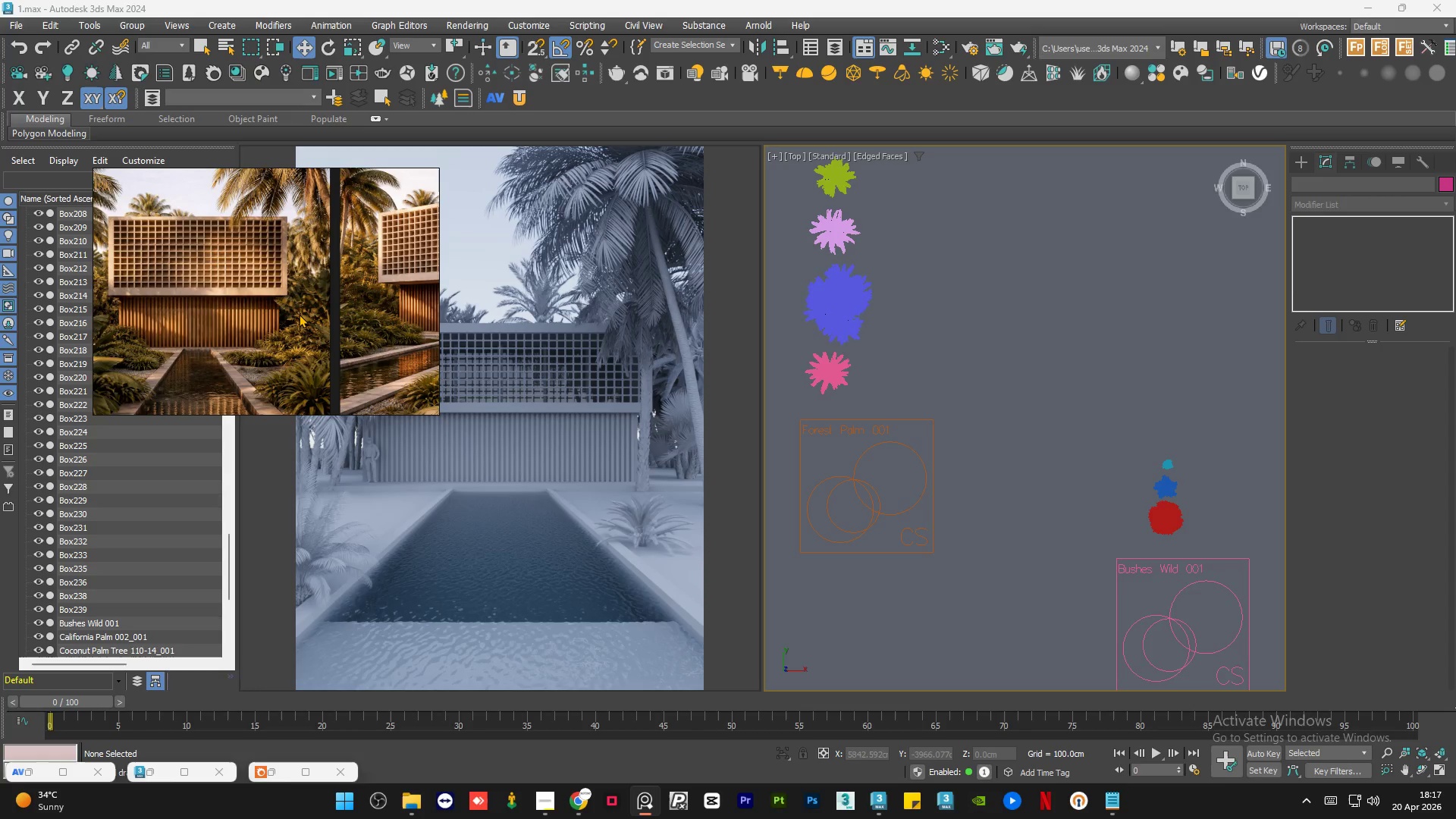 
wait(90.84)
 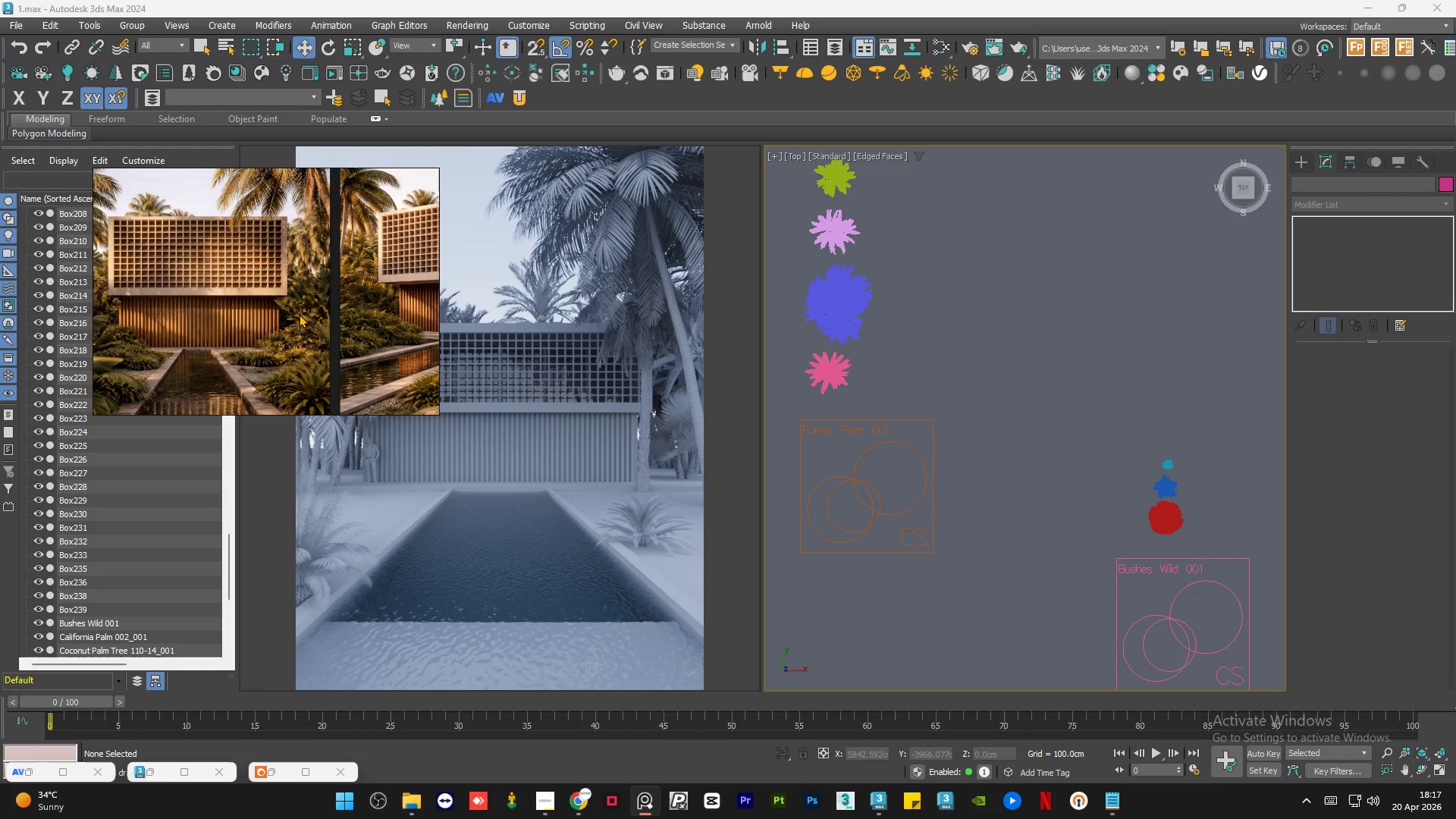 
scroll: coordinate [1030, 460], scroll_direction: down, amount: 1.0
 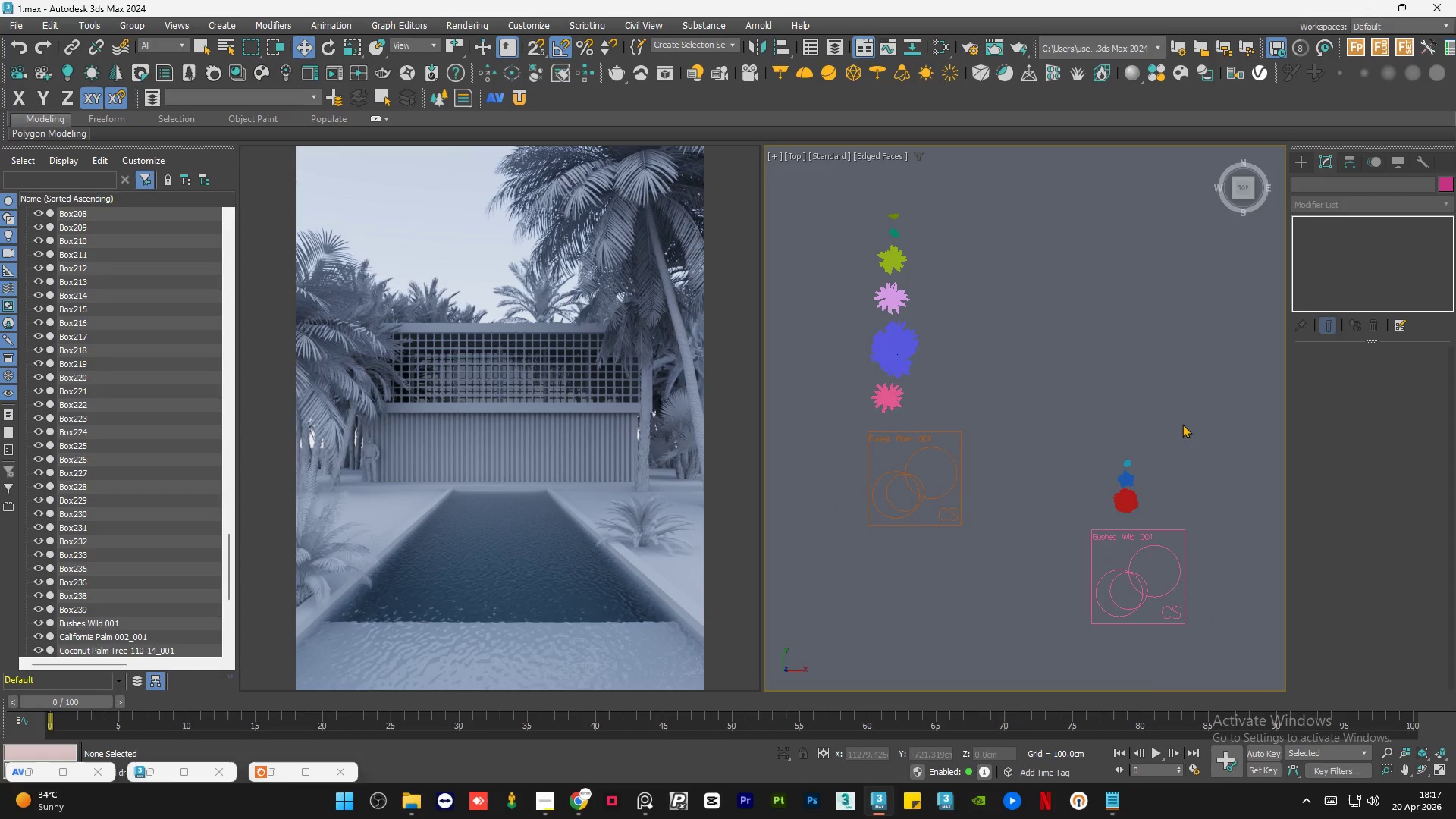 
left_click_drag(start_coordinate=[1182, 424], to_coordinate=[1074, 582])
 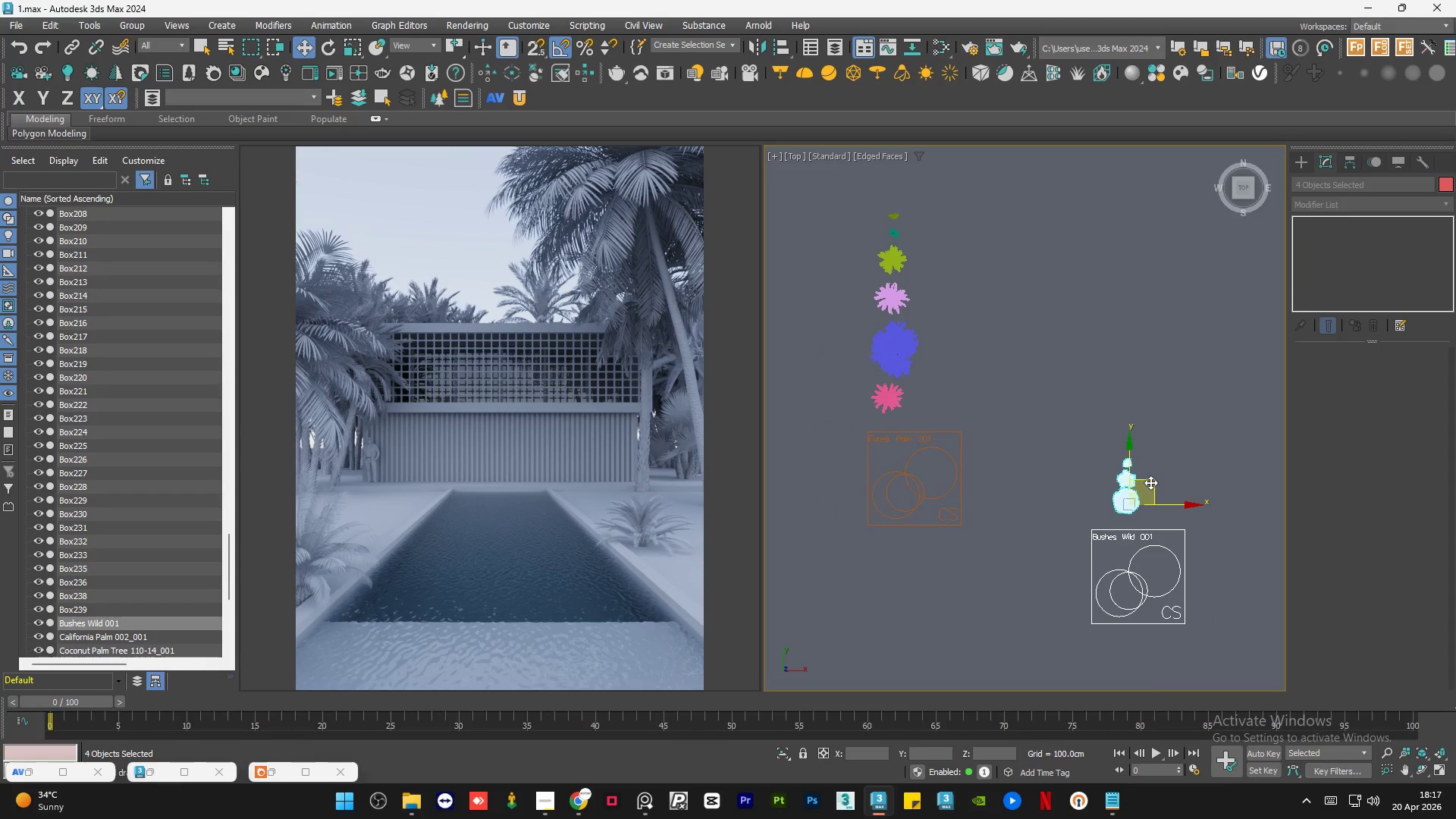 
left_click_drag(start_coordinate=[1151, 482], to_coordinate=[1046, 381])
 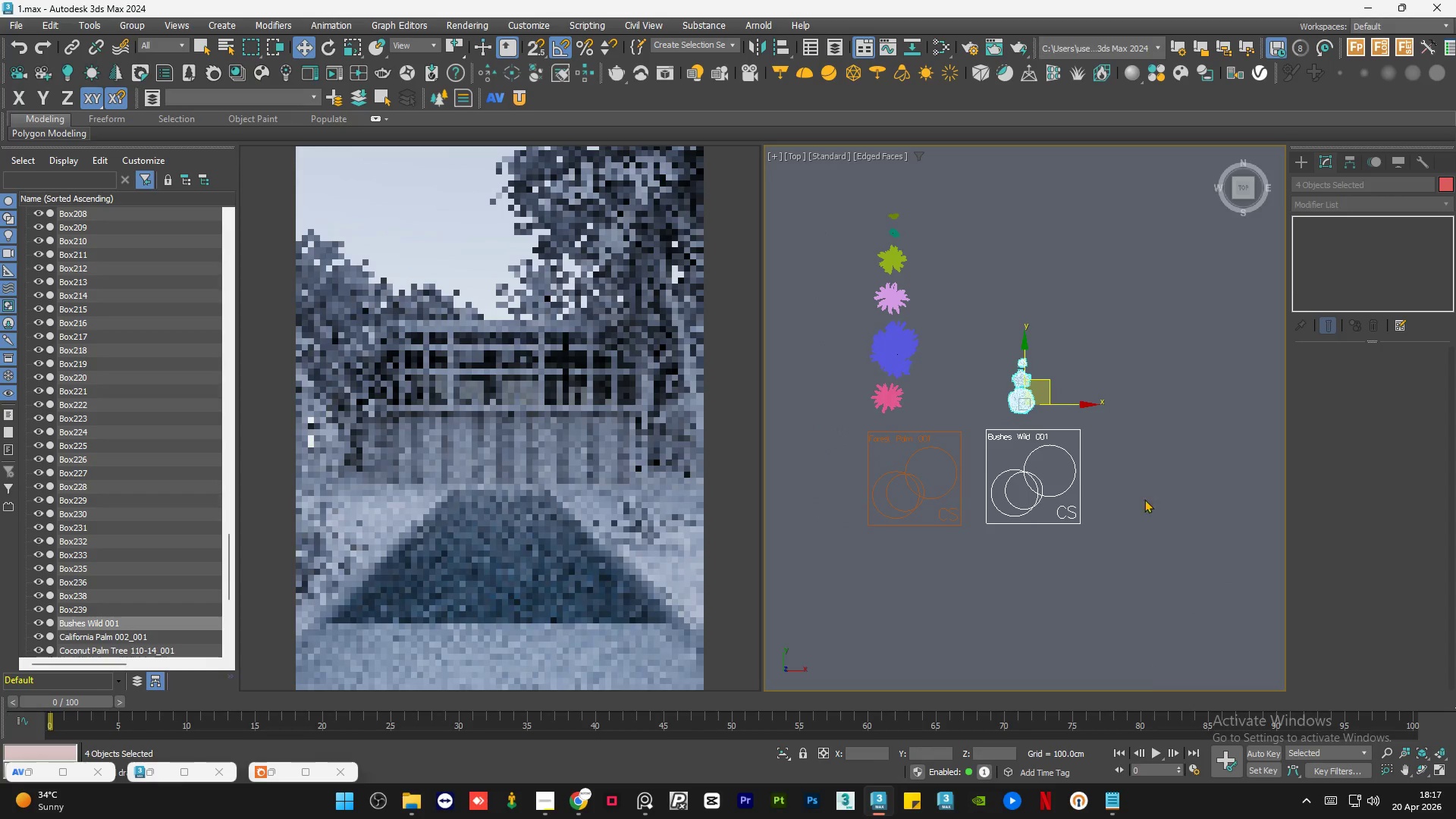 
left_click([1156, 510])
 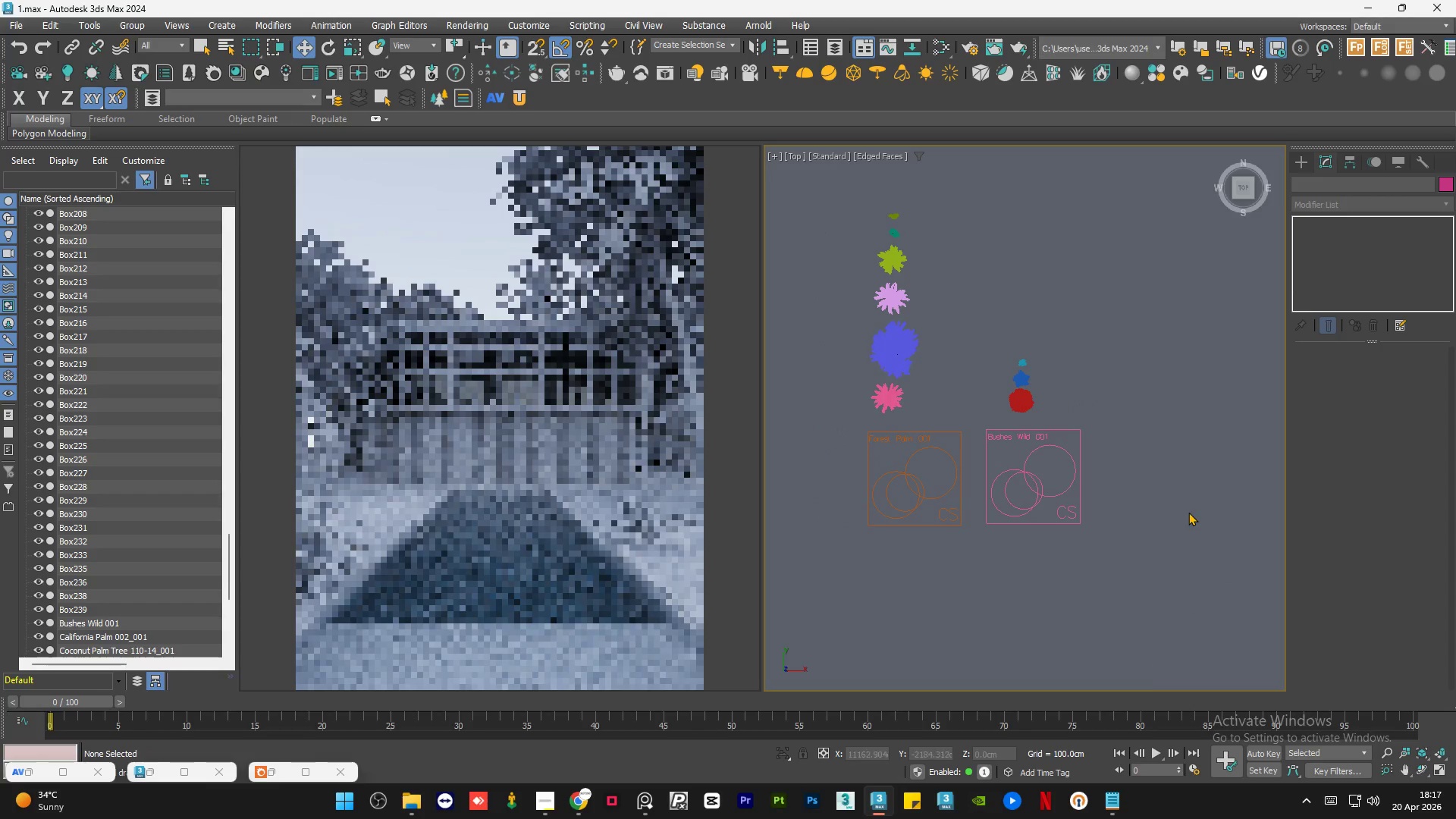 
scroll: coordinate [1190, 510], scroll_direction: down, amount: 2.0
 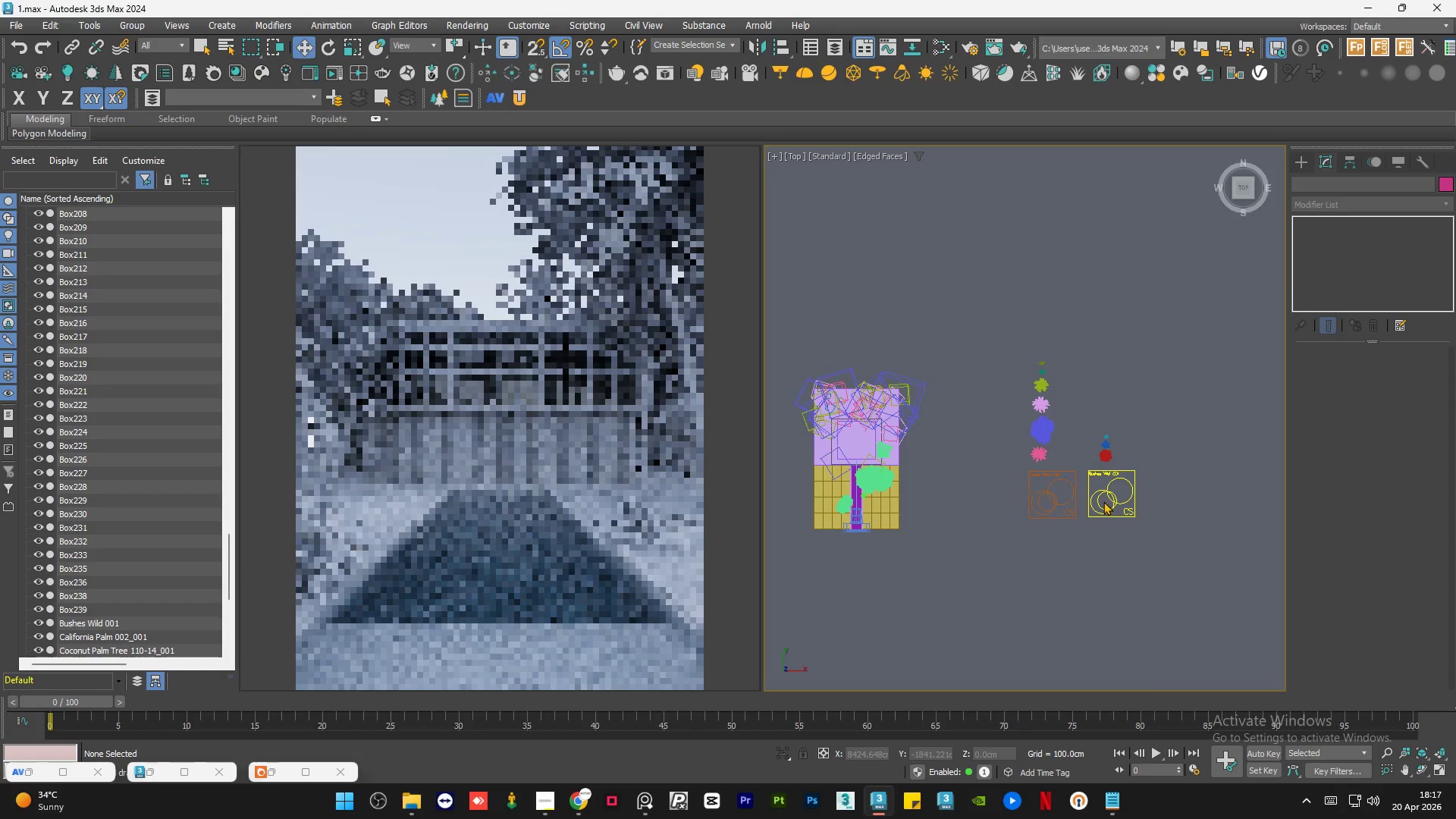 
left_click([1107, 496])
 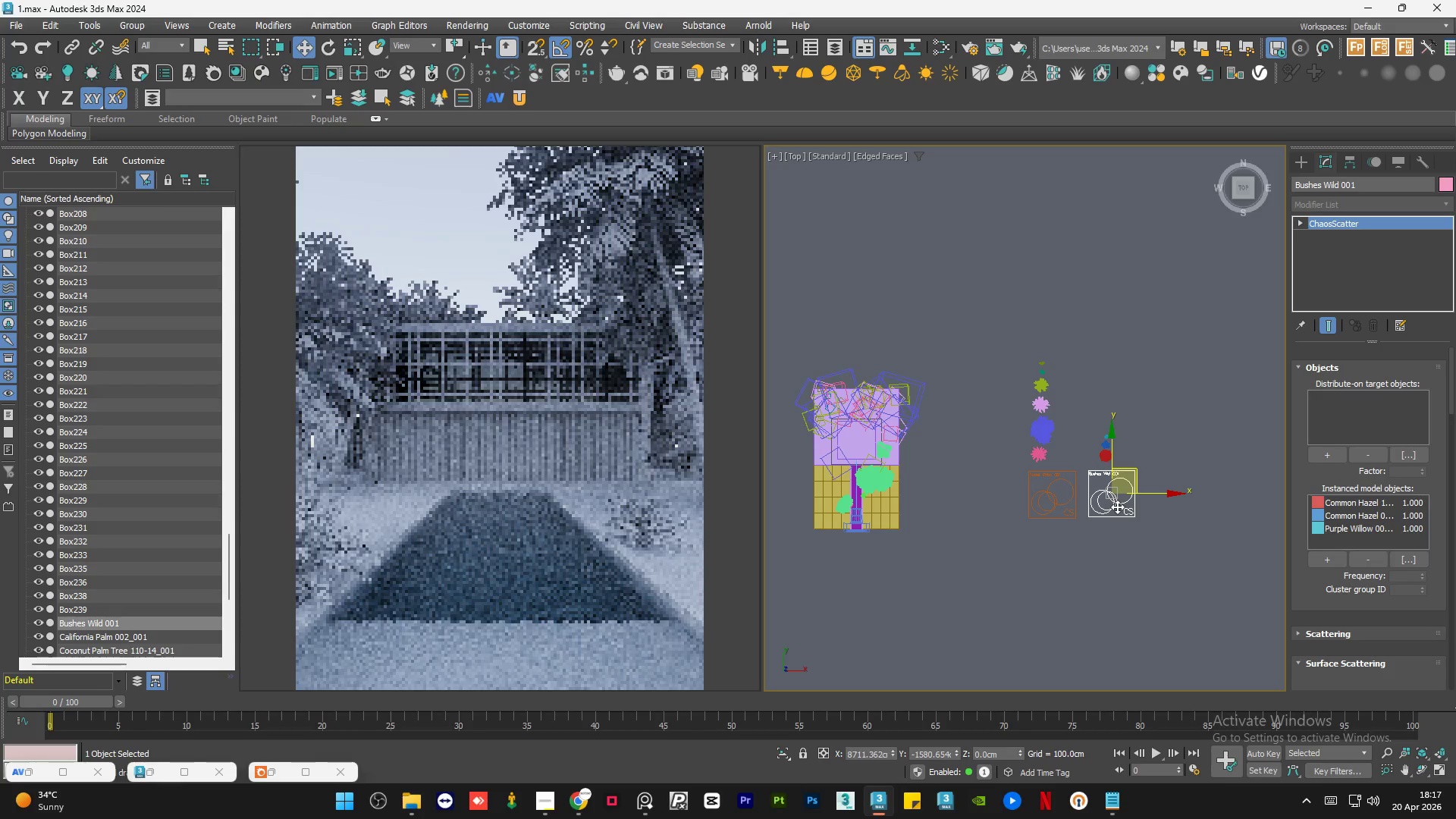 
left_click([1138, 561])
 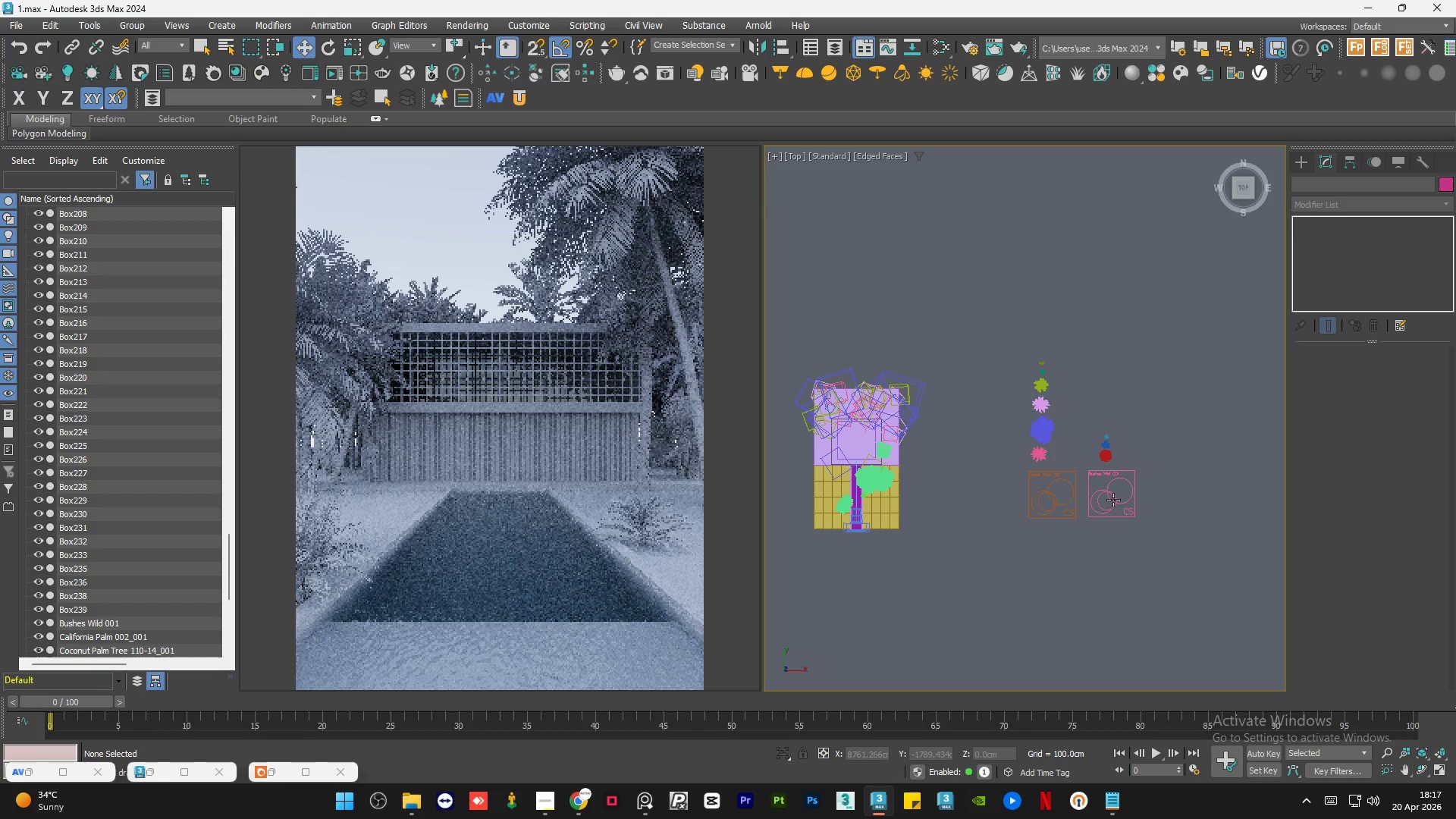 
left_click([1113, 500])
 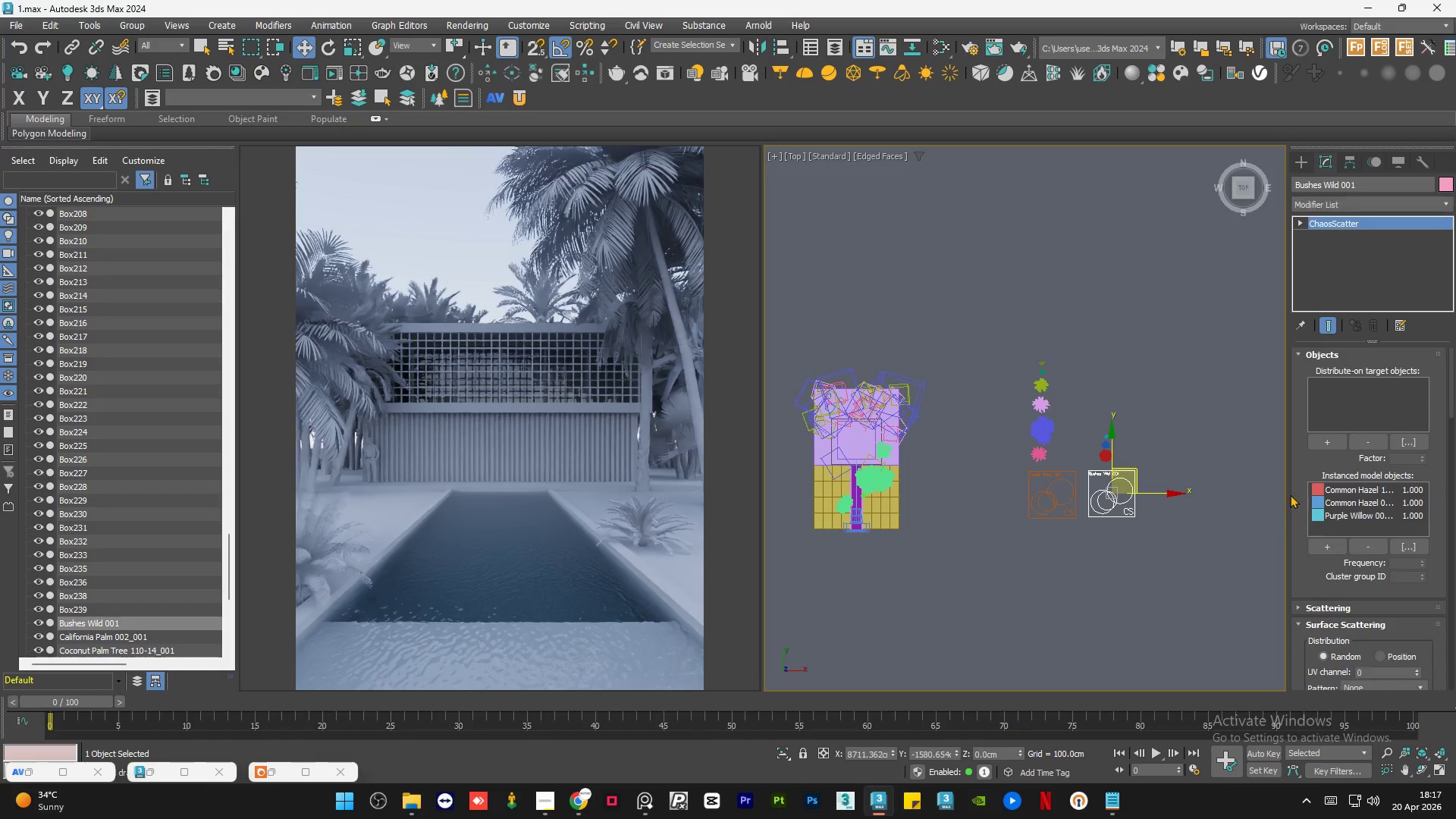 
left_click([1323, 446])
 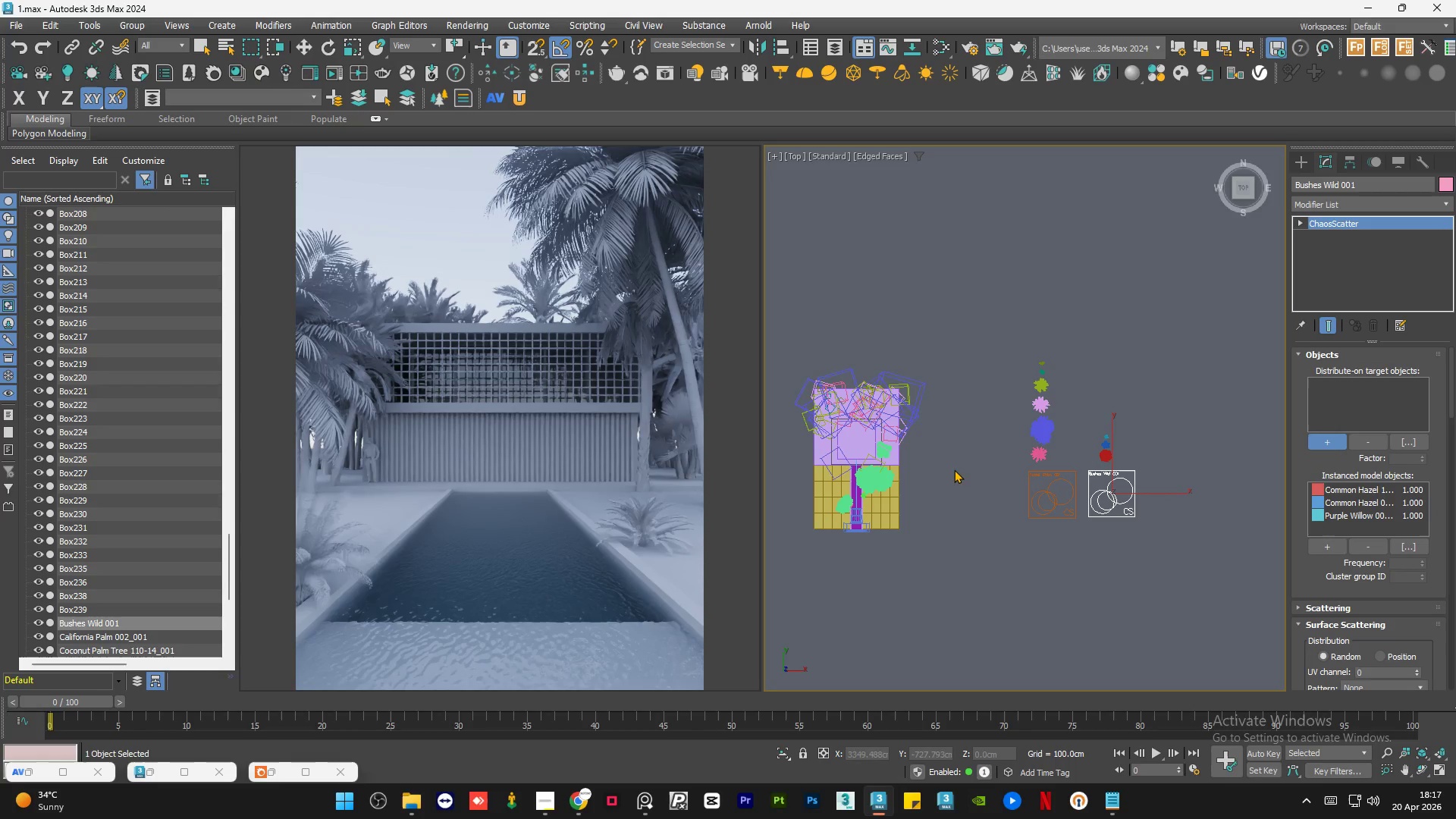 
left_click([893, 471])
 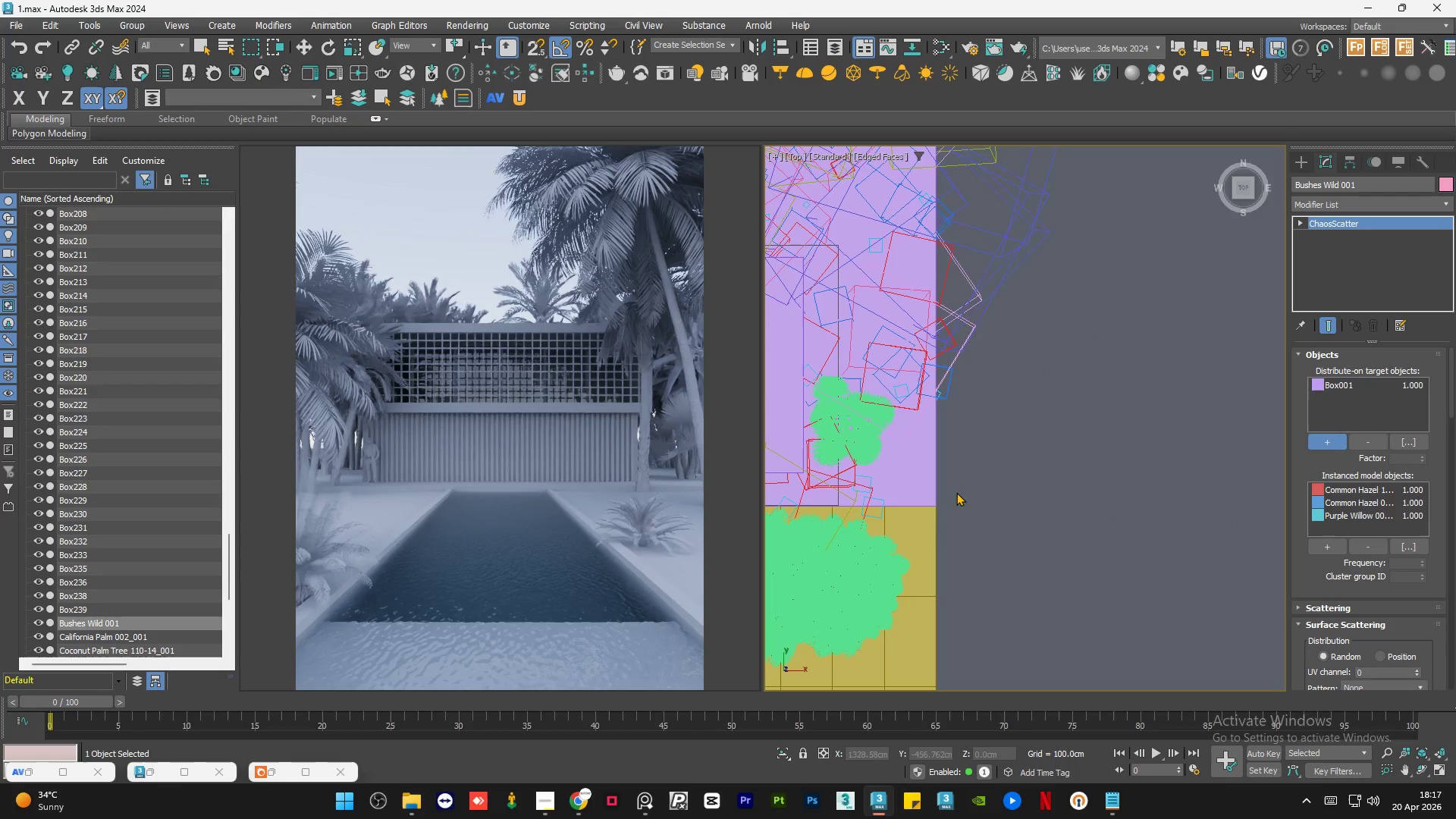 
scroll: coordinate [890, 464], scroll_direction: up, amount: 5.0
 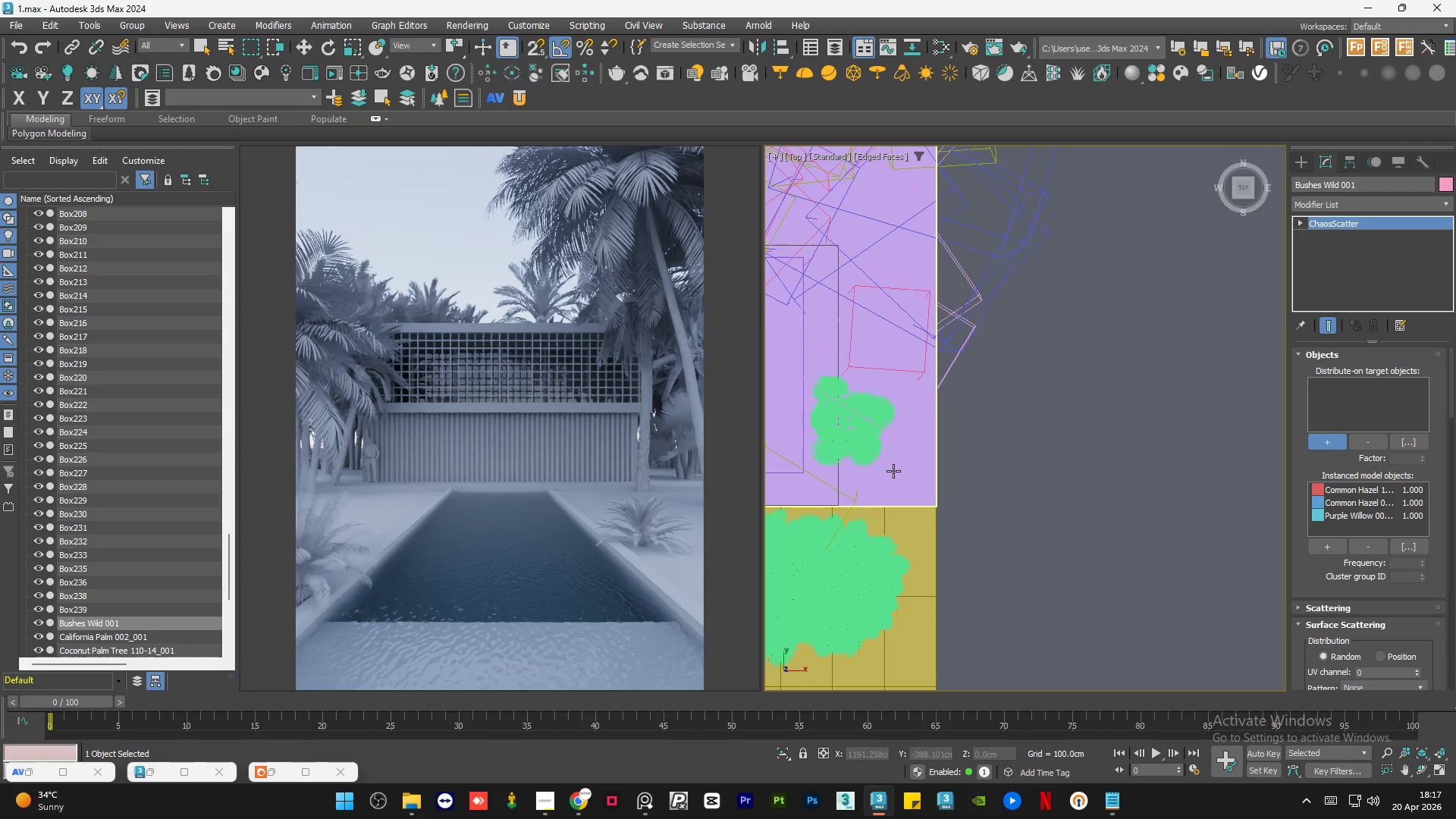 
scroll: coordinate [1042, 507], scroll_direction: down, amount: 3.0
 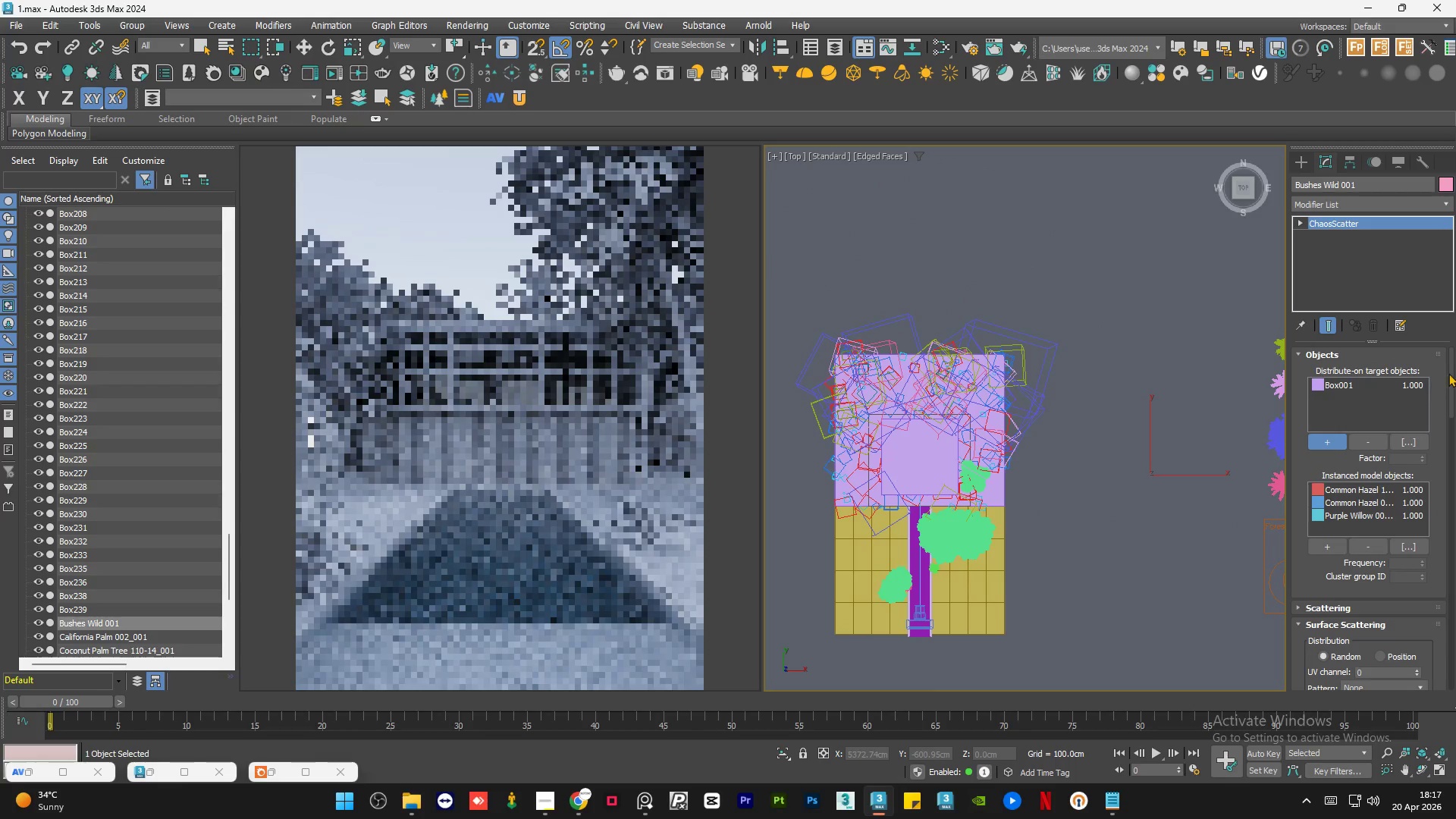 
left_click_drag(start_coordinate=[1451, 378], to_coordinate=[1453, 644])
 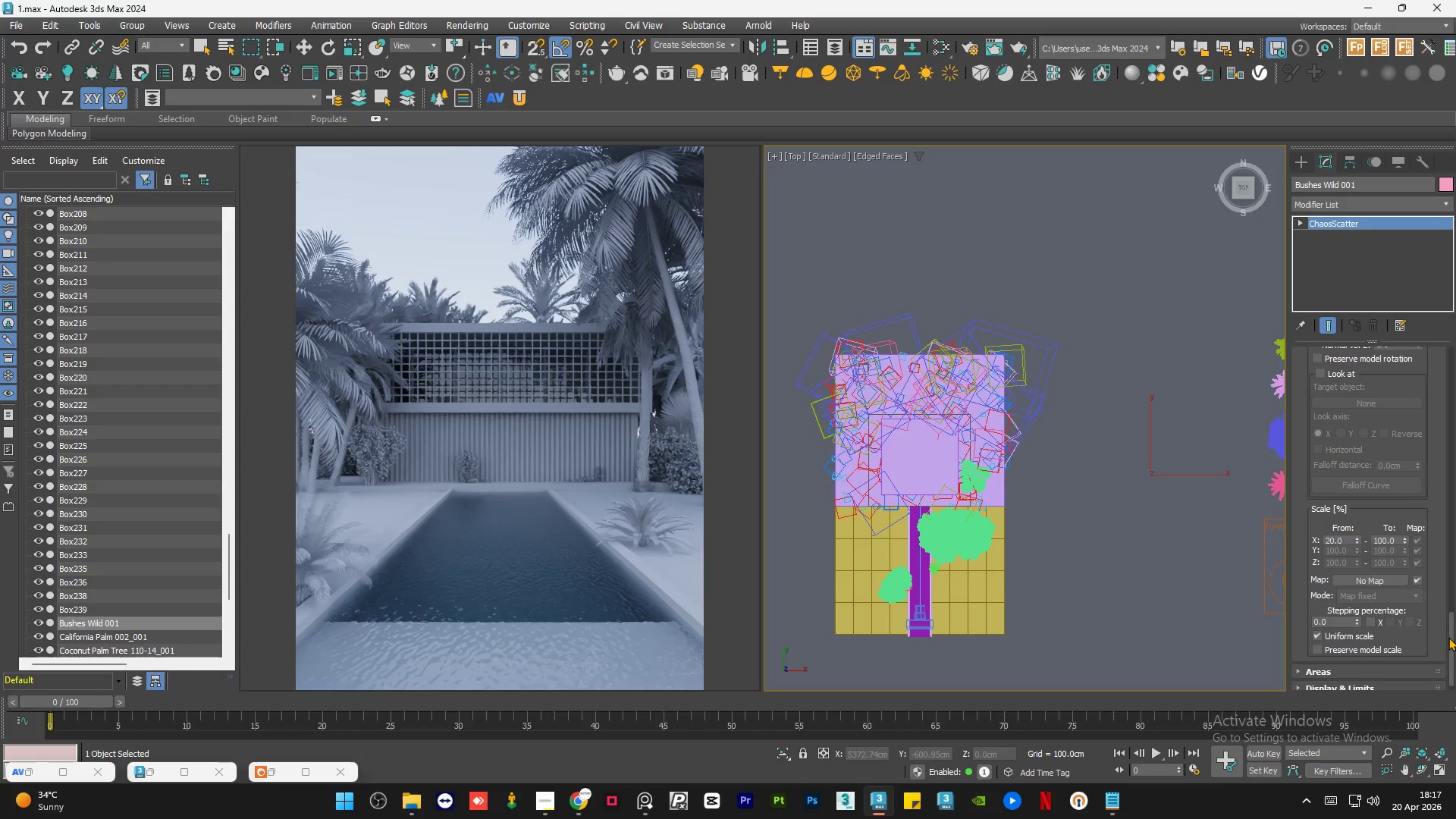 
left_click_drag(start_coordinate=[1448, 637], to_coordinate=[1449, 651])
 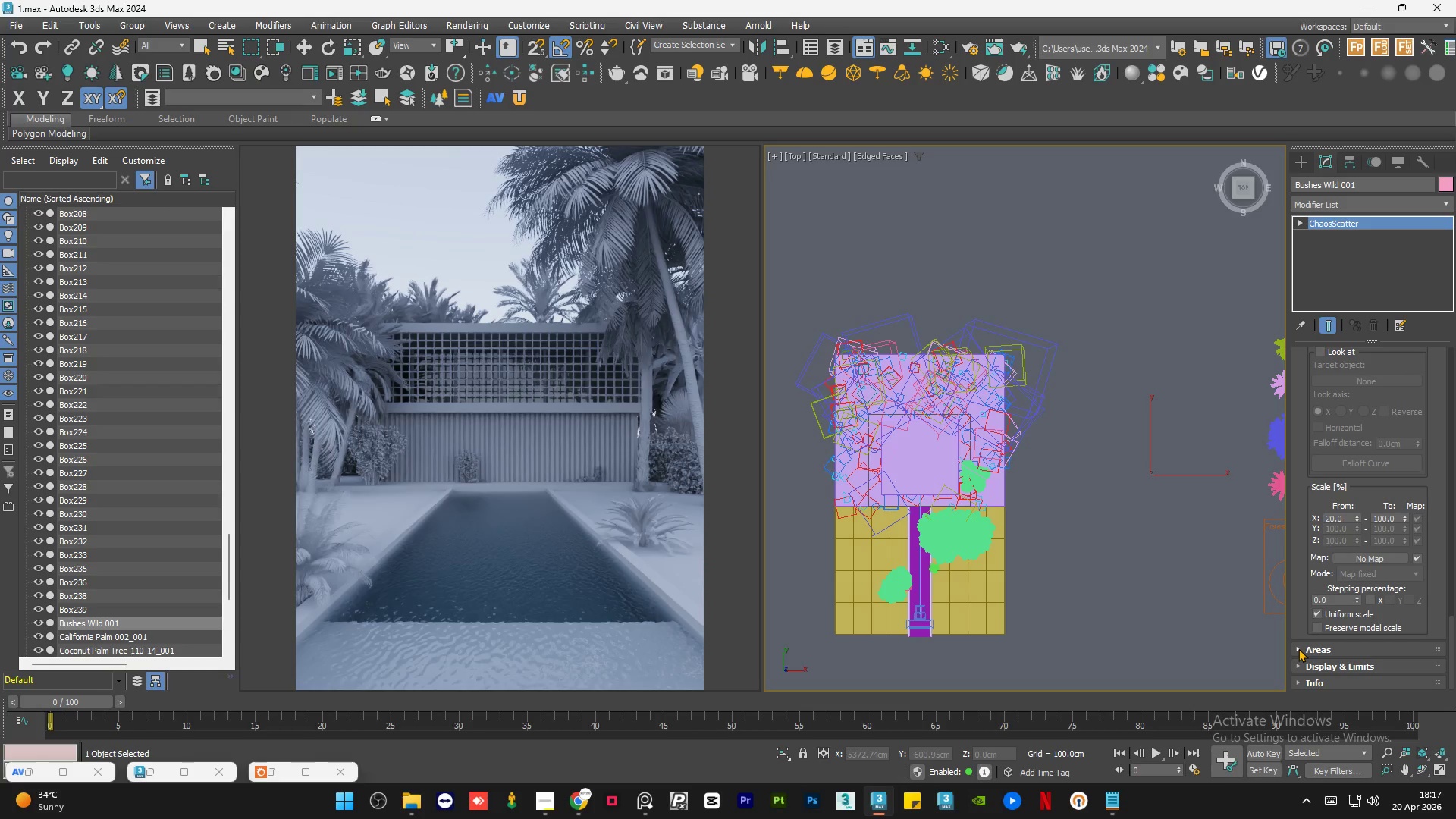 
left_click([1298, 648])
 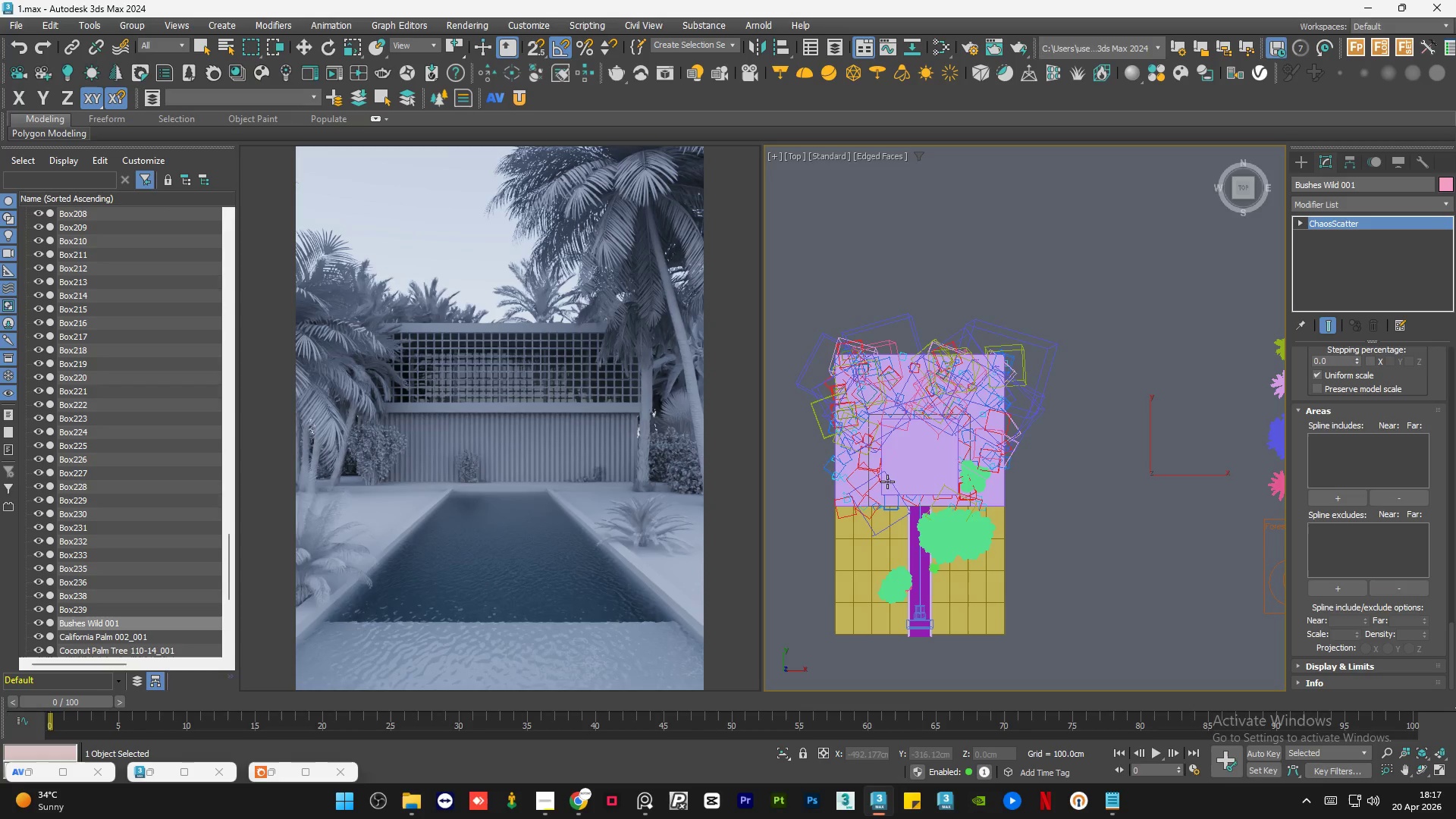 
scroll: coordinate [876, 495], scroll_direction: up, amount: 6.0
 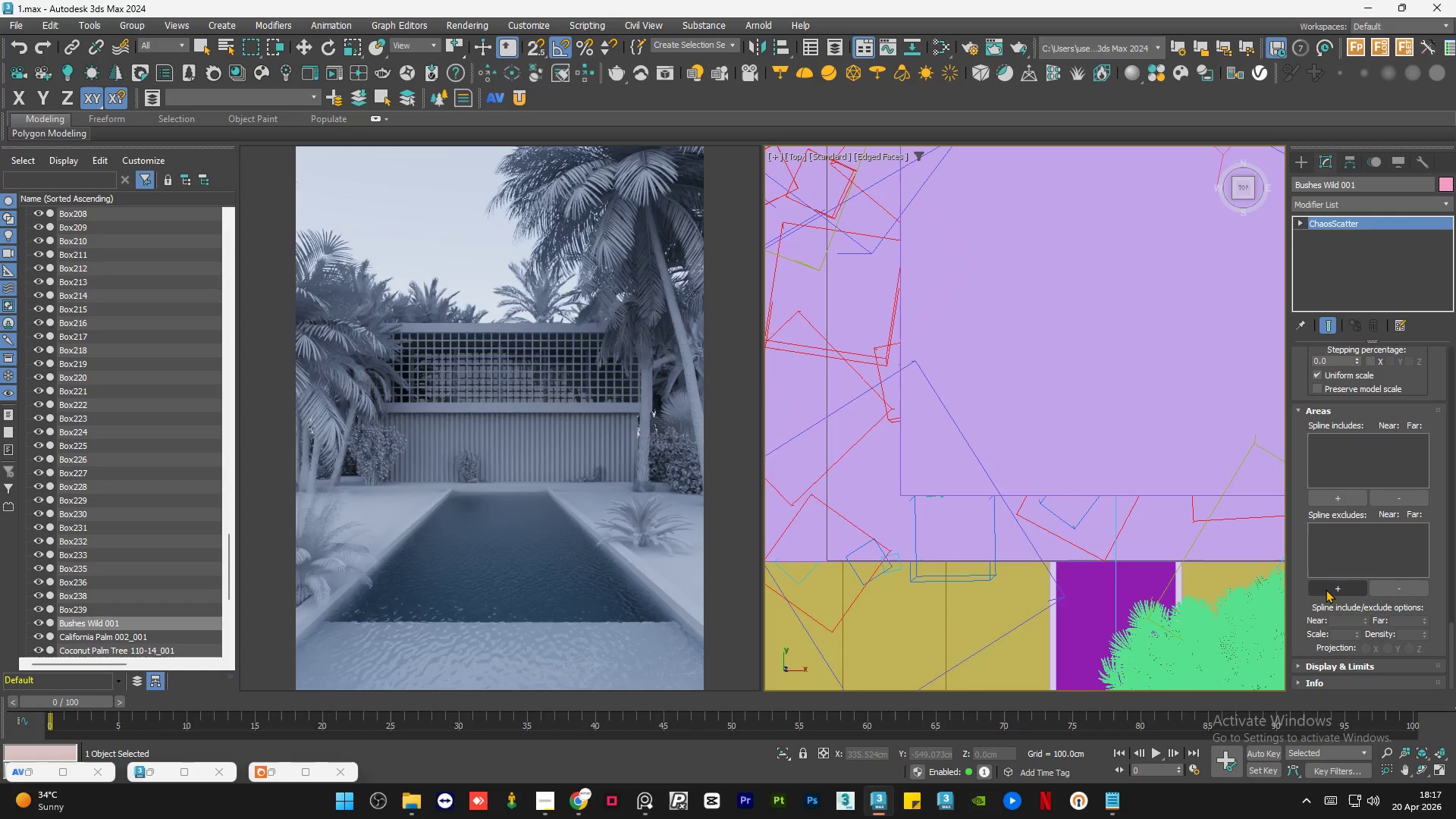 
left_click([1326, 589])
 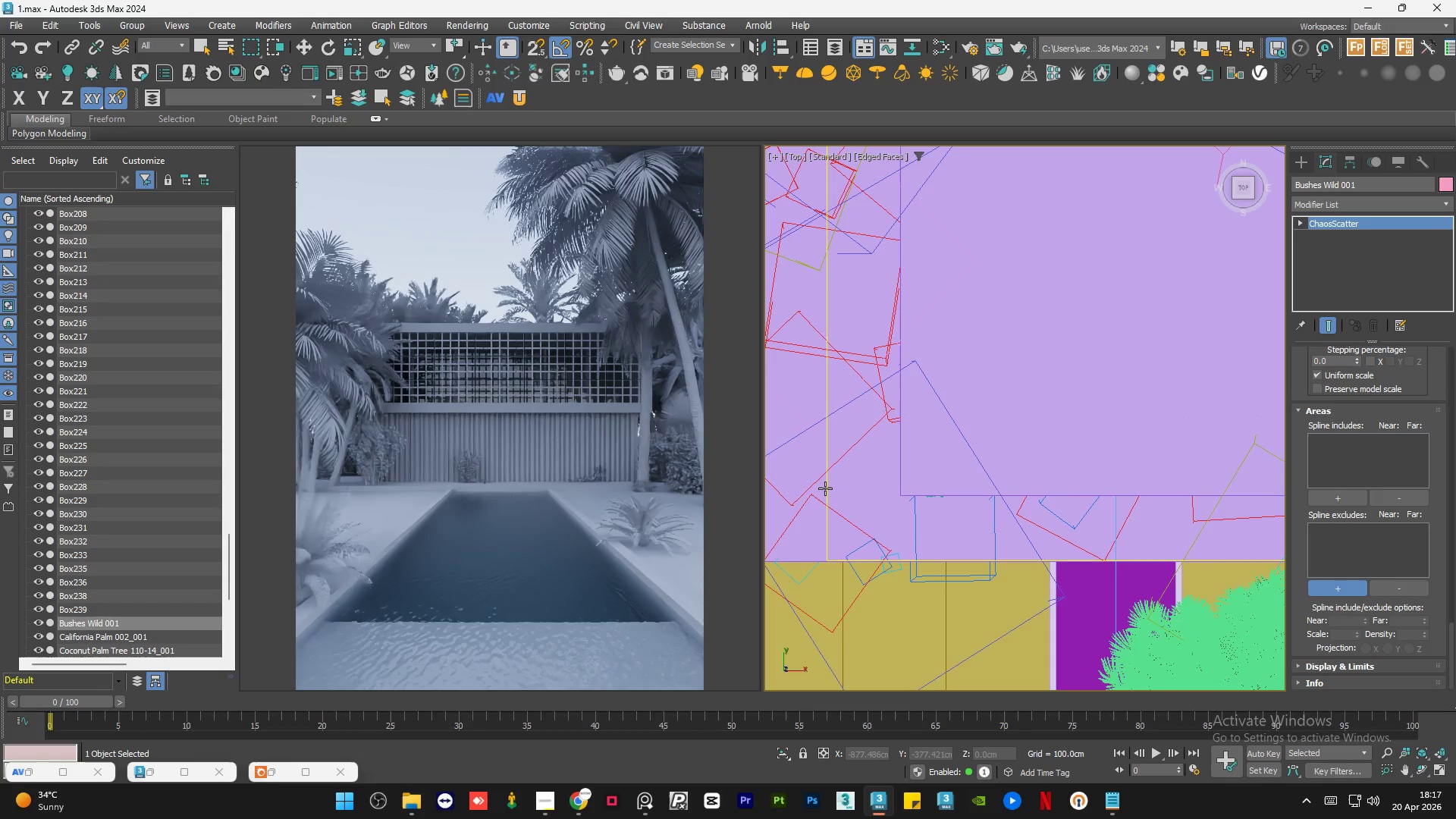 
left_click([825, 488])
 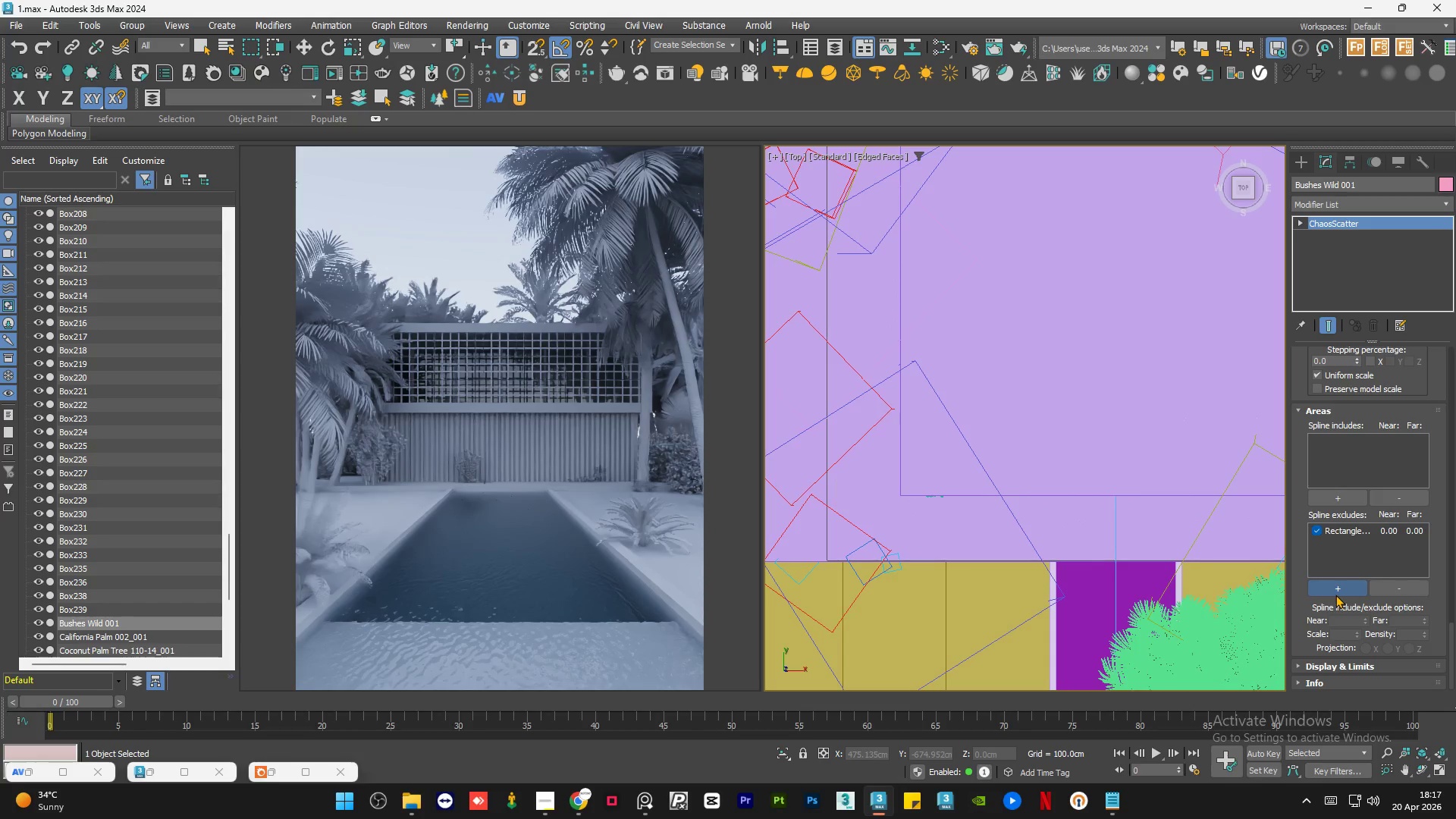 
left_click([1336, 595])
 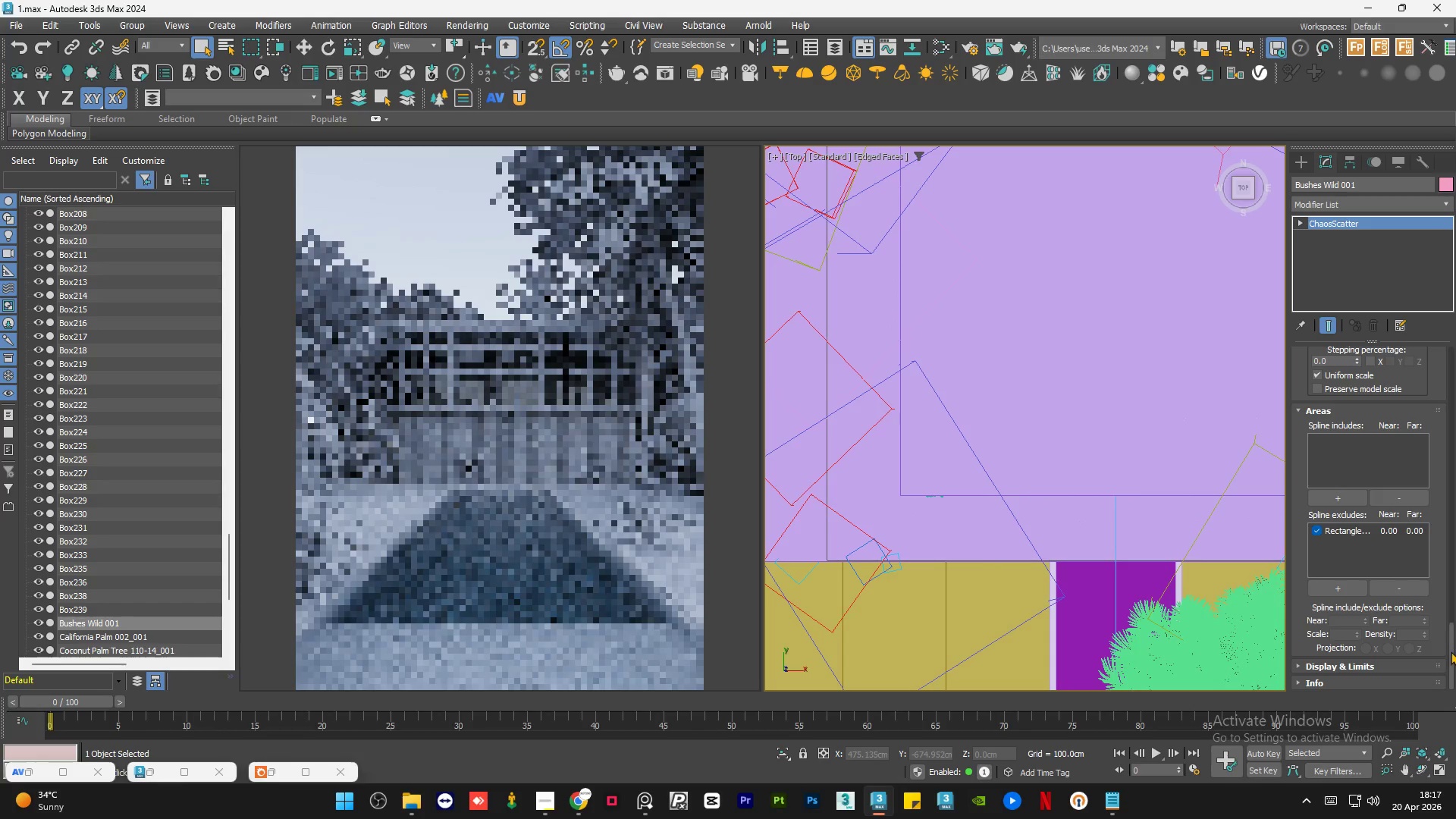 
left_click_drag(start_coordinate=[1451, 651], to_coordinate=[1455, 378])
 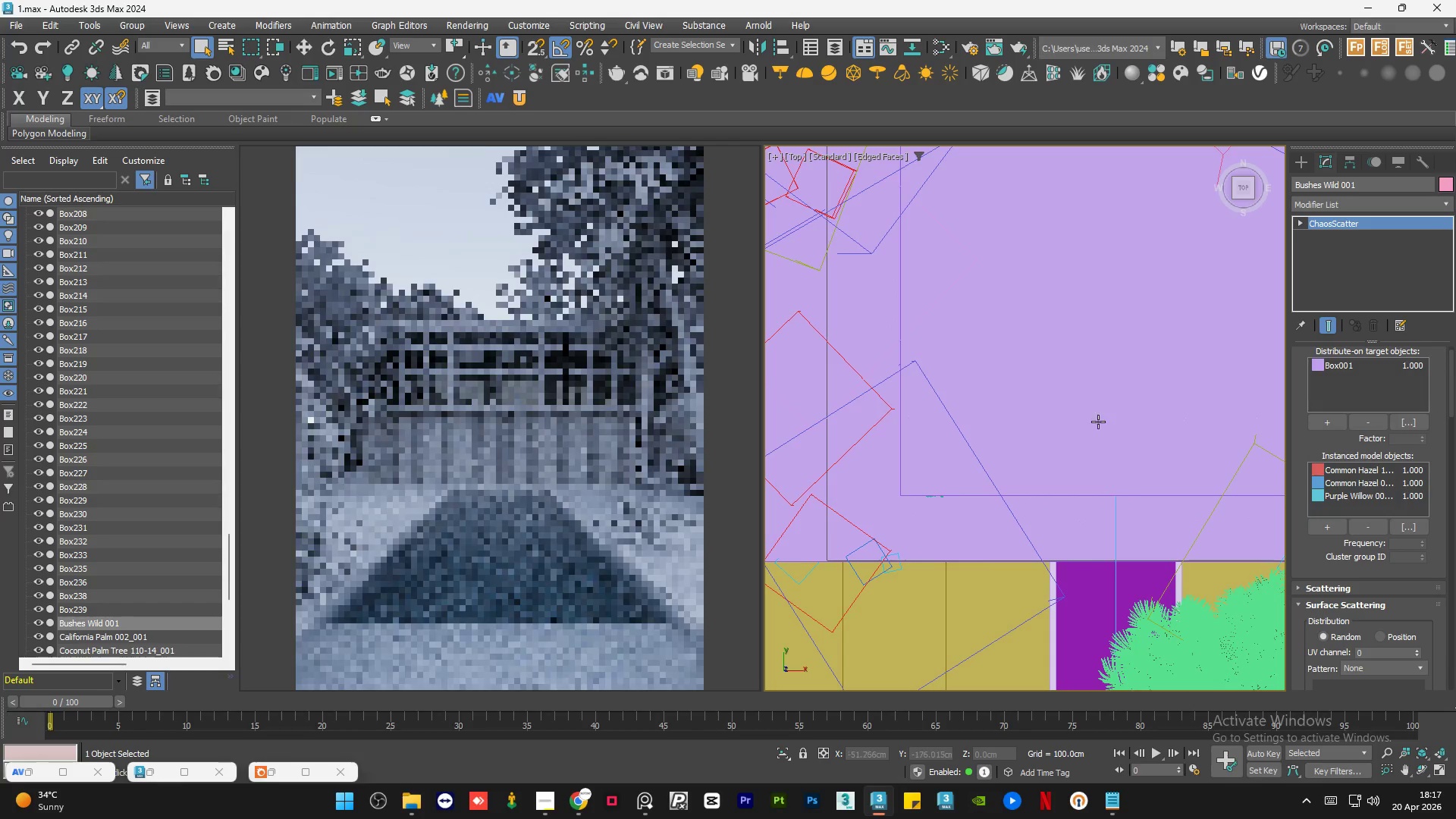 
hold_key(key=AltLeft, duration=0.77)
 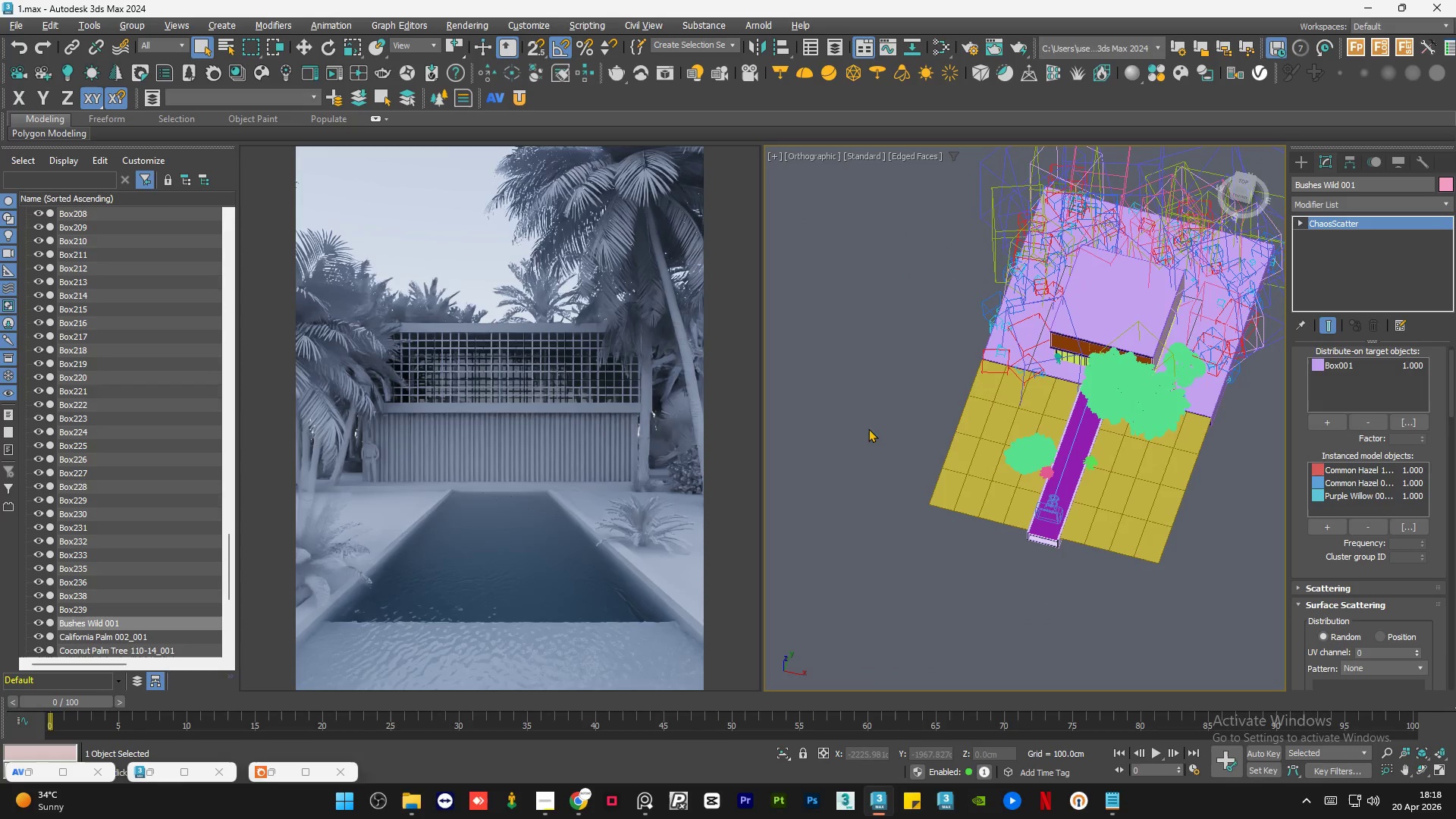 
scroll: coordinate [1087, 430], scroll_direction: down, amount: 4.0
 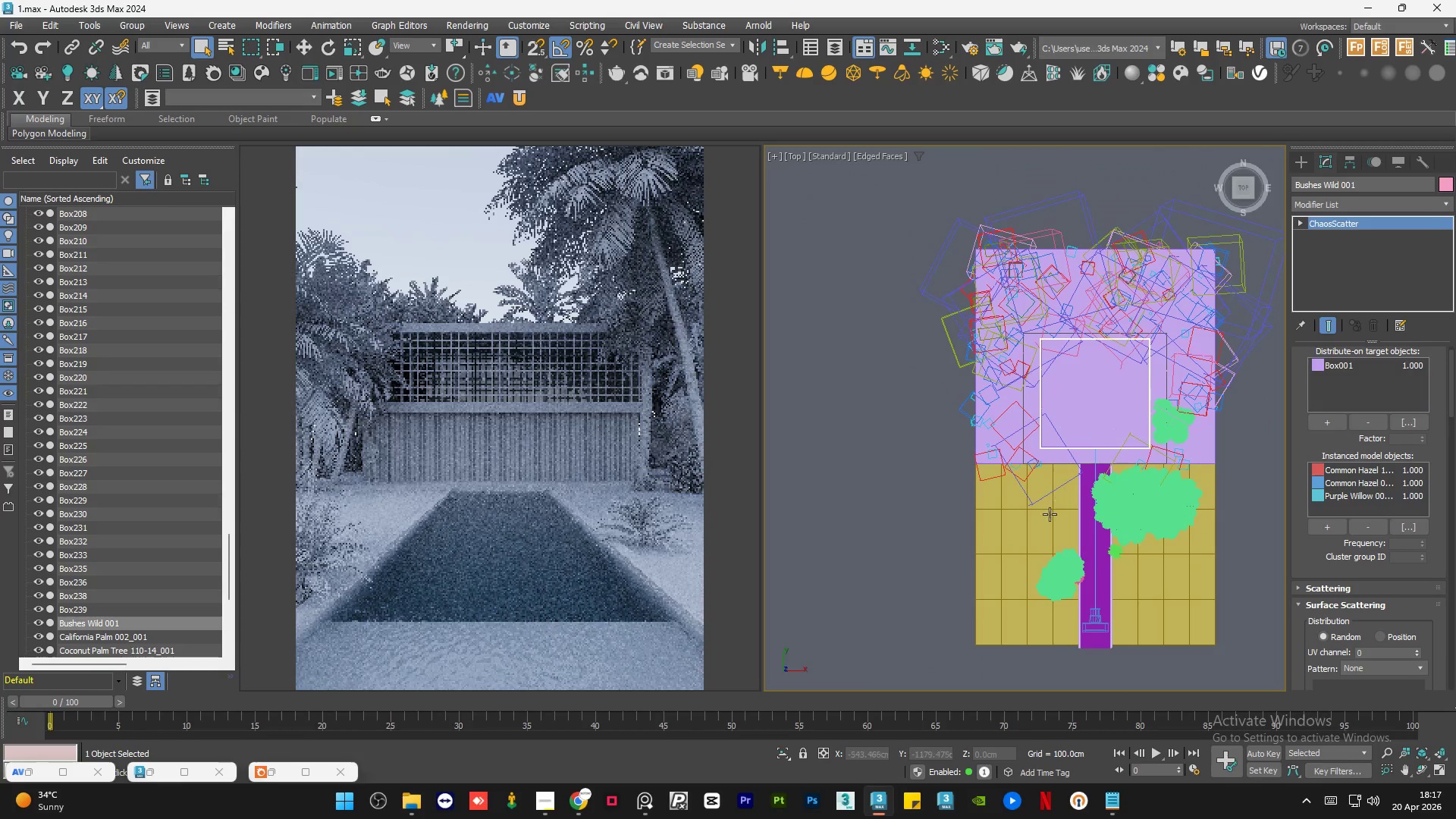 
left_click([863, 427])
 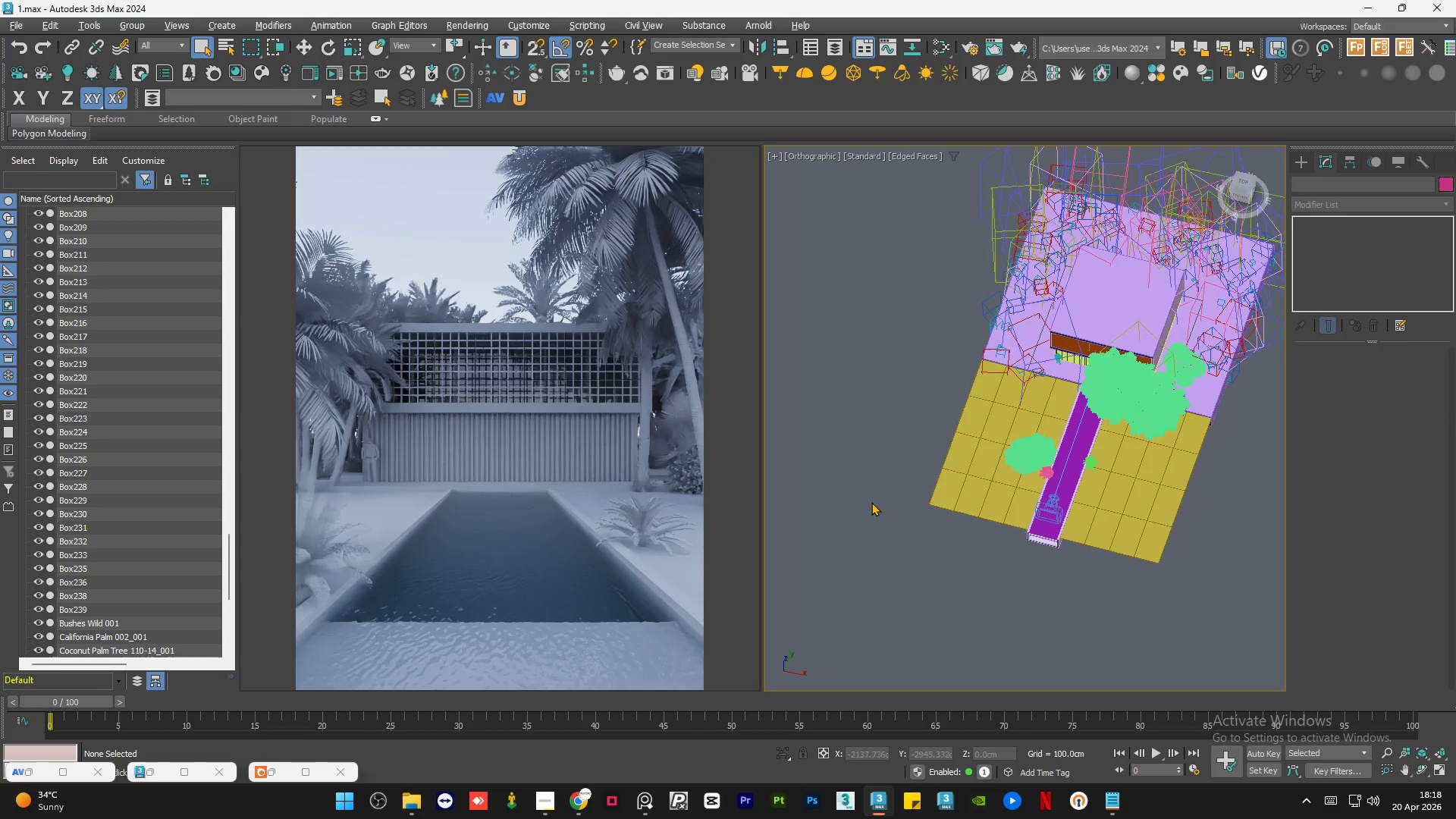 
hold_key(key=AltLeft, duration=0.81)
 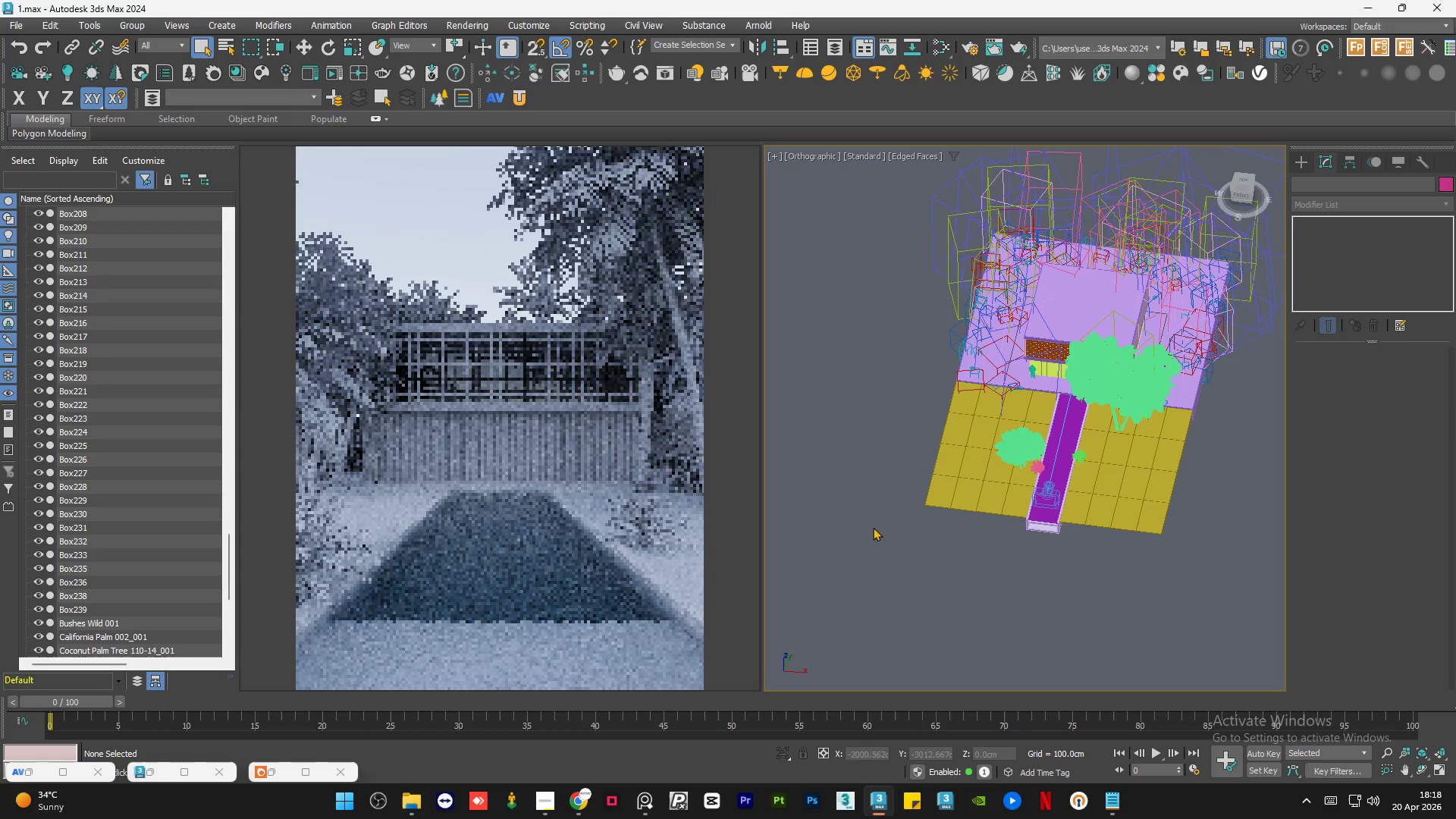 
hold_key(key=AltLeft, duration=0.62)
 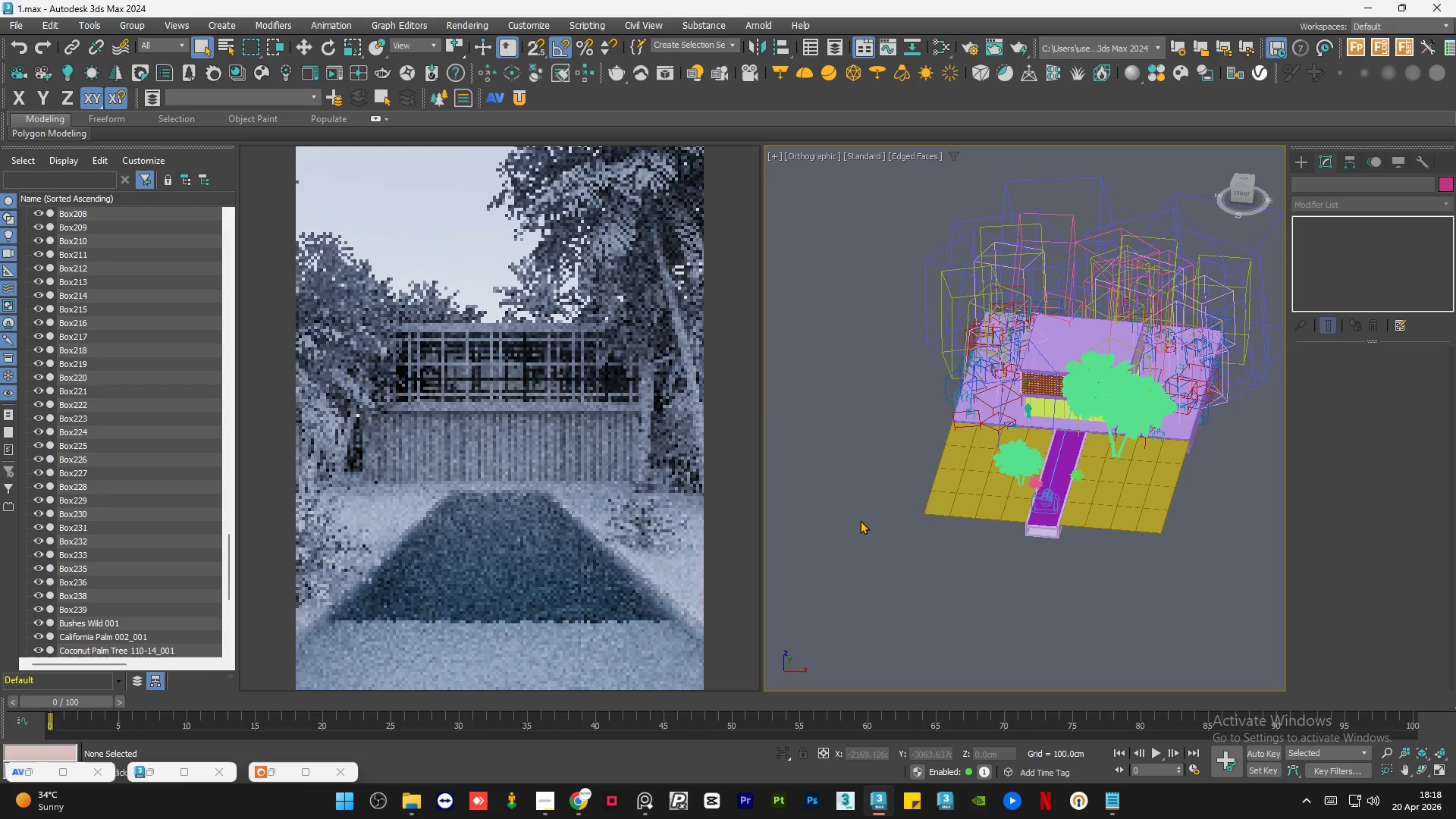 
scroll: coordinate [859, 520], scroll_direction: down, amount: 2.0
 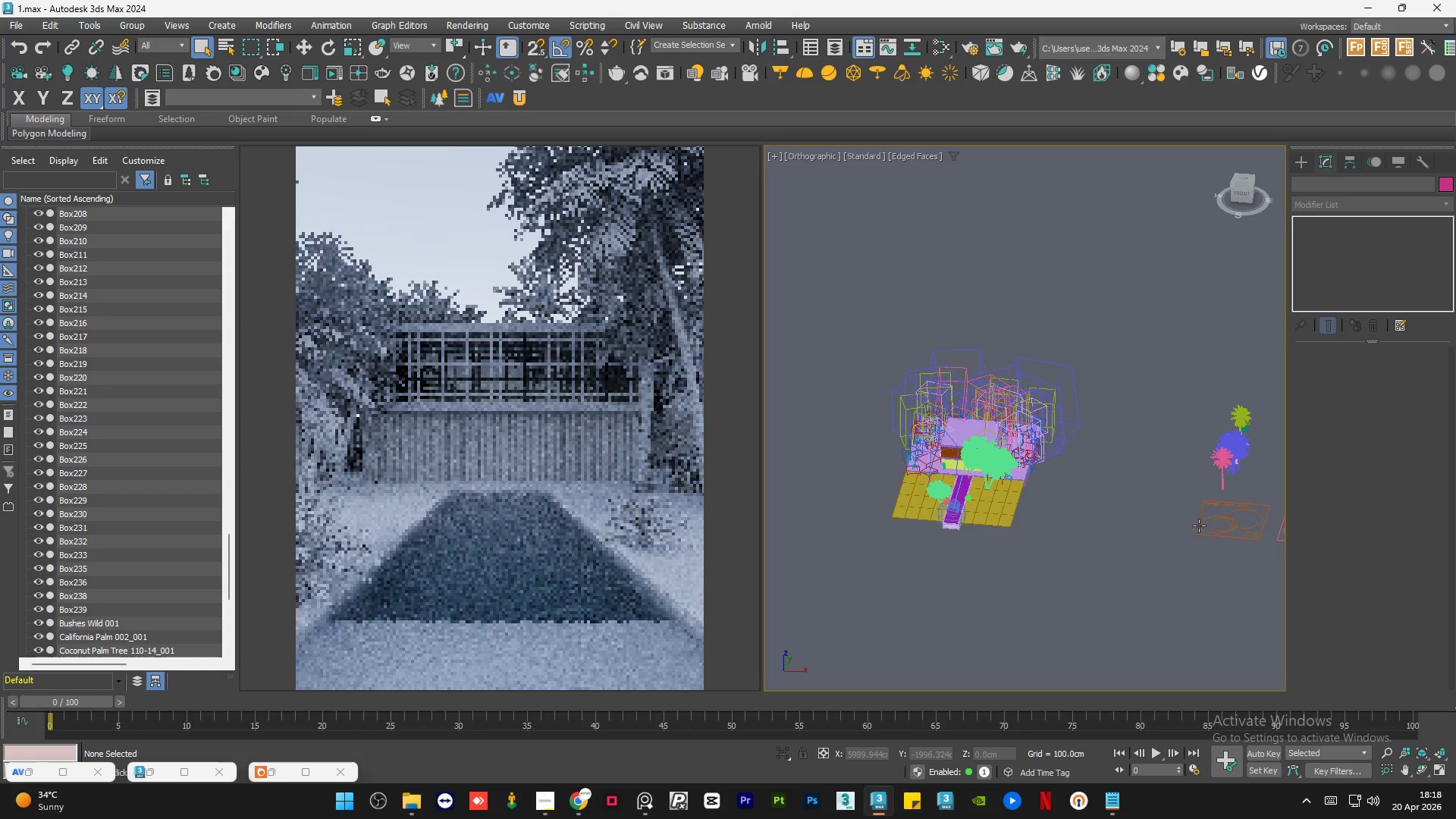 
scroll: coordinate [1157, 522], scroll_direction: up, amount: 2.0
 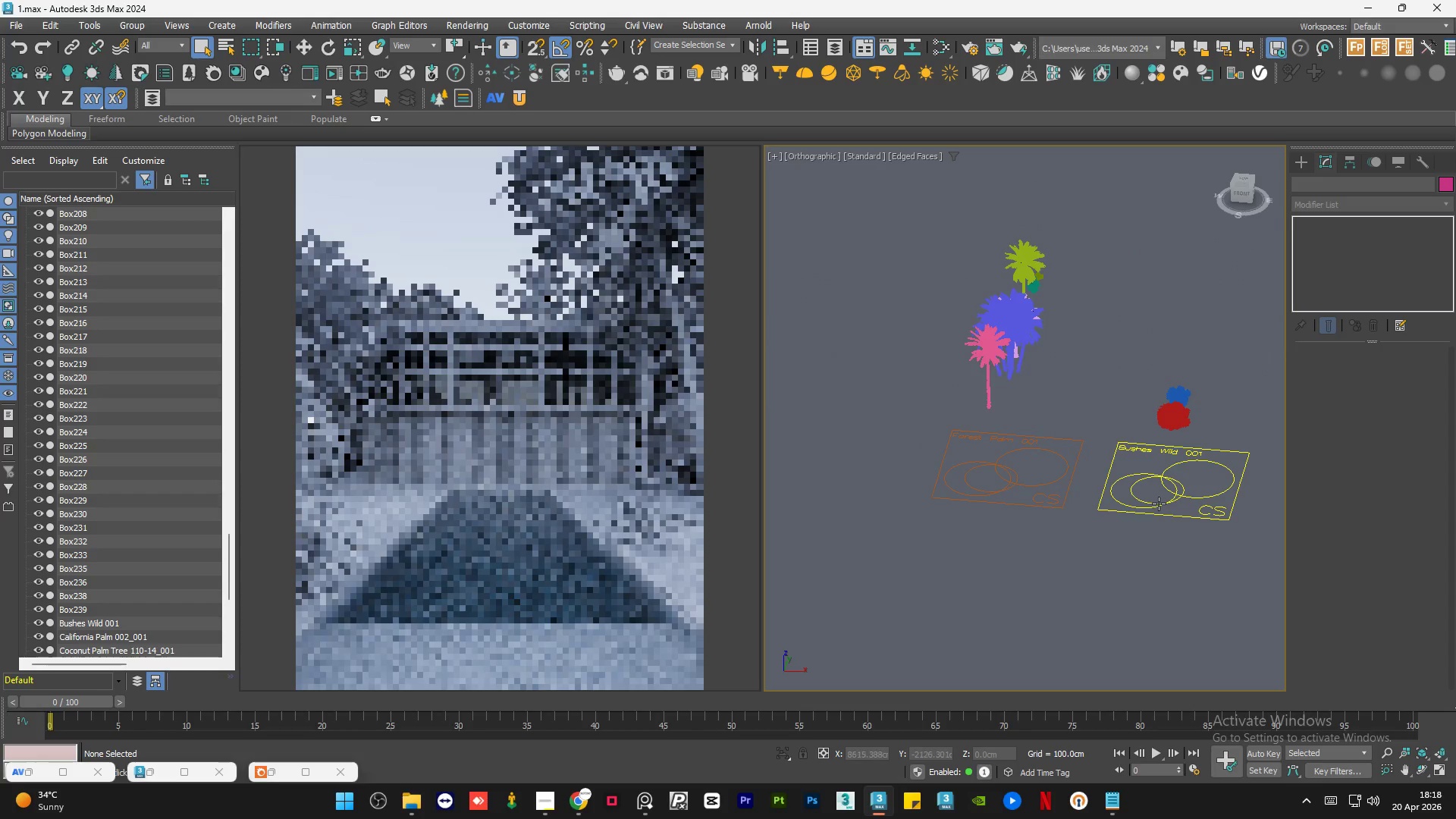 
left_click([1159, 504])
 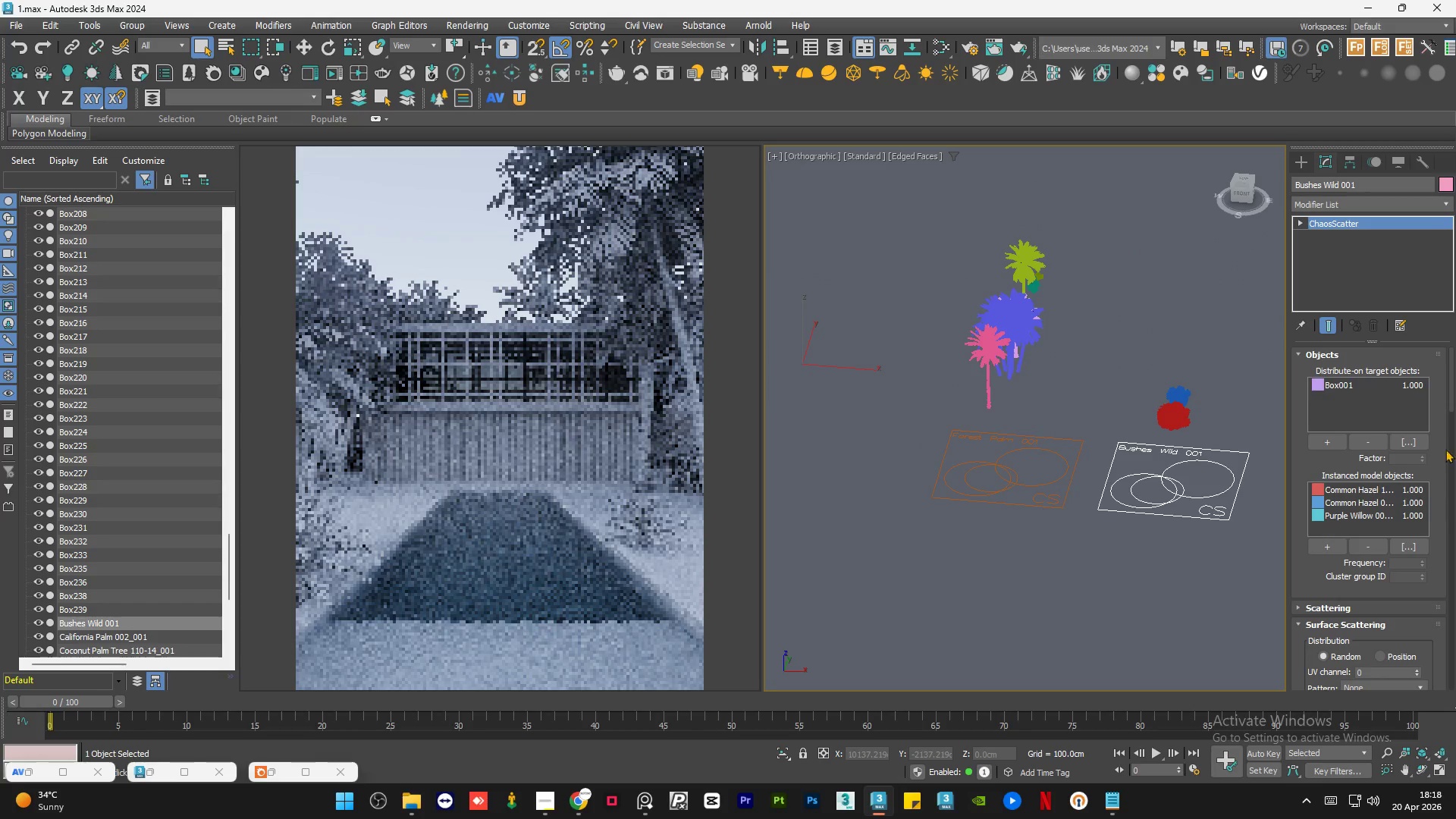 
left_click_drag(start_coordinate=[1450, 396], to_coordinate=[1455, 450])
 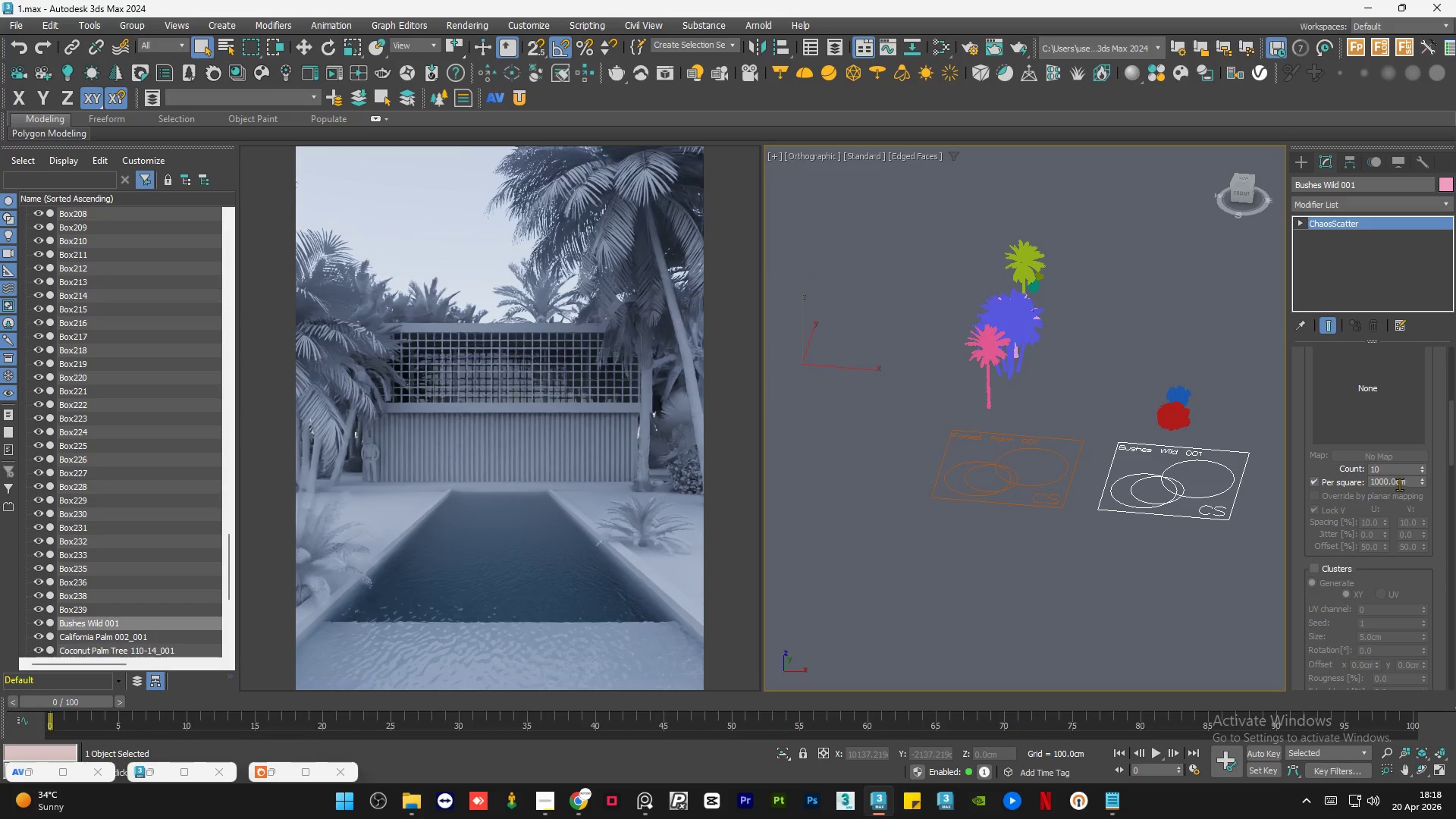 
double_click([1401, 482])
 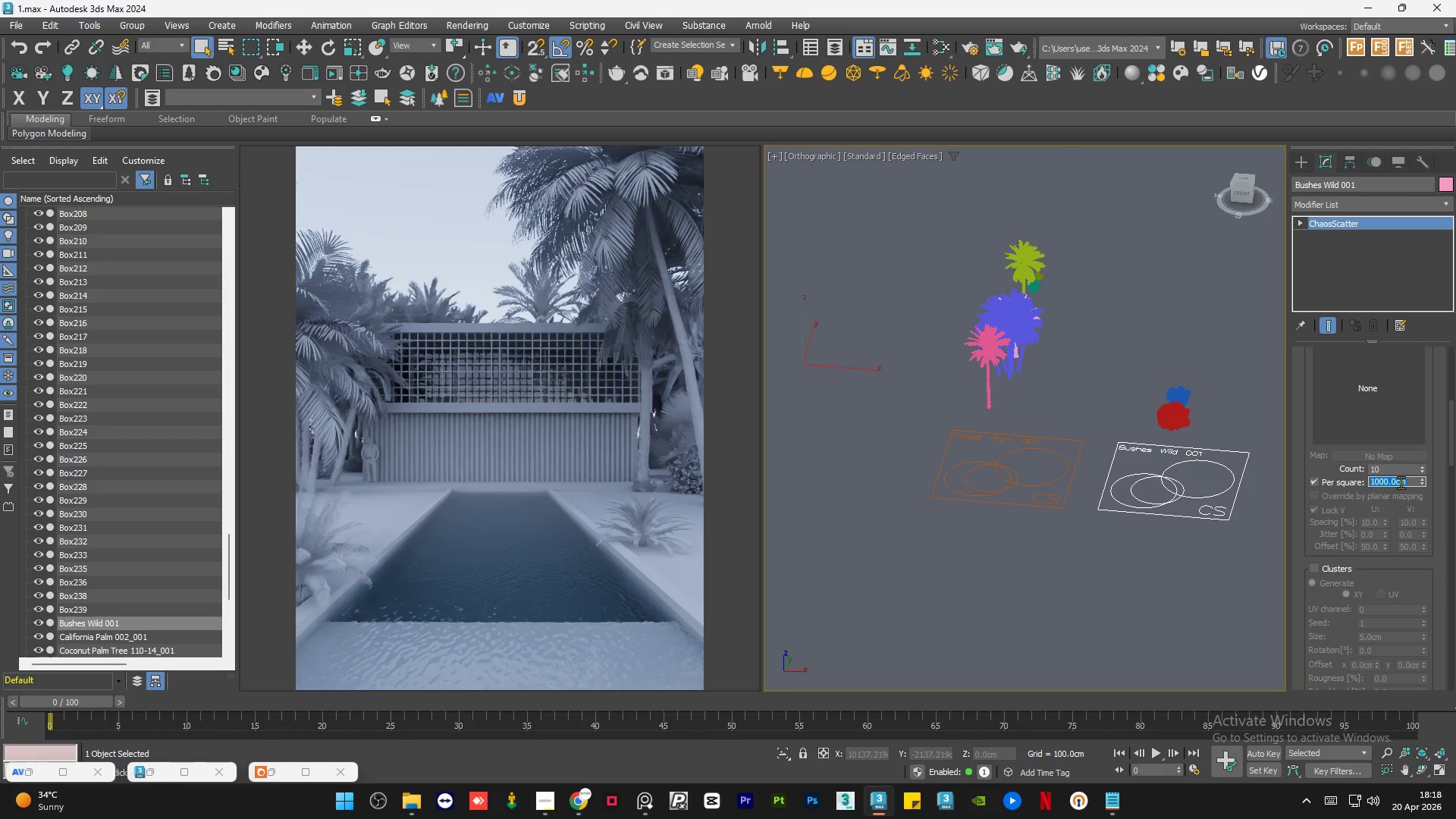 
key(Numpad7)
 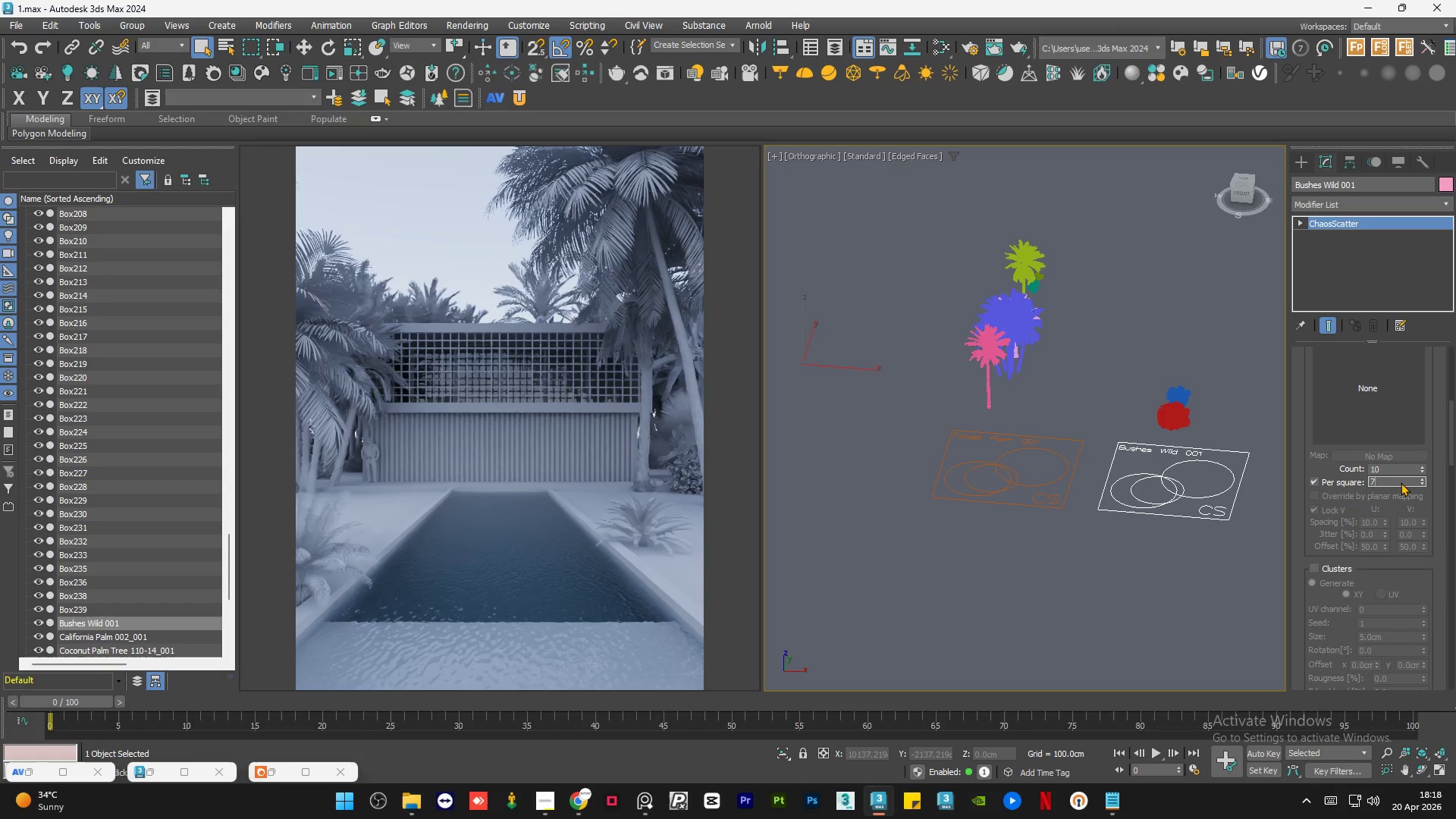 
key(Numpad0)
 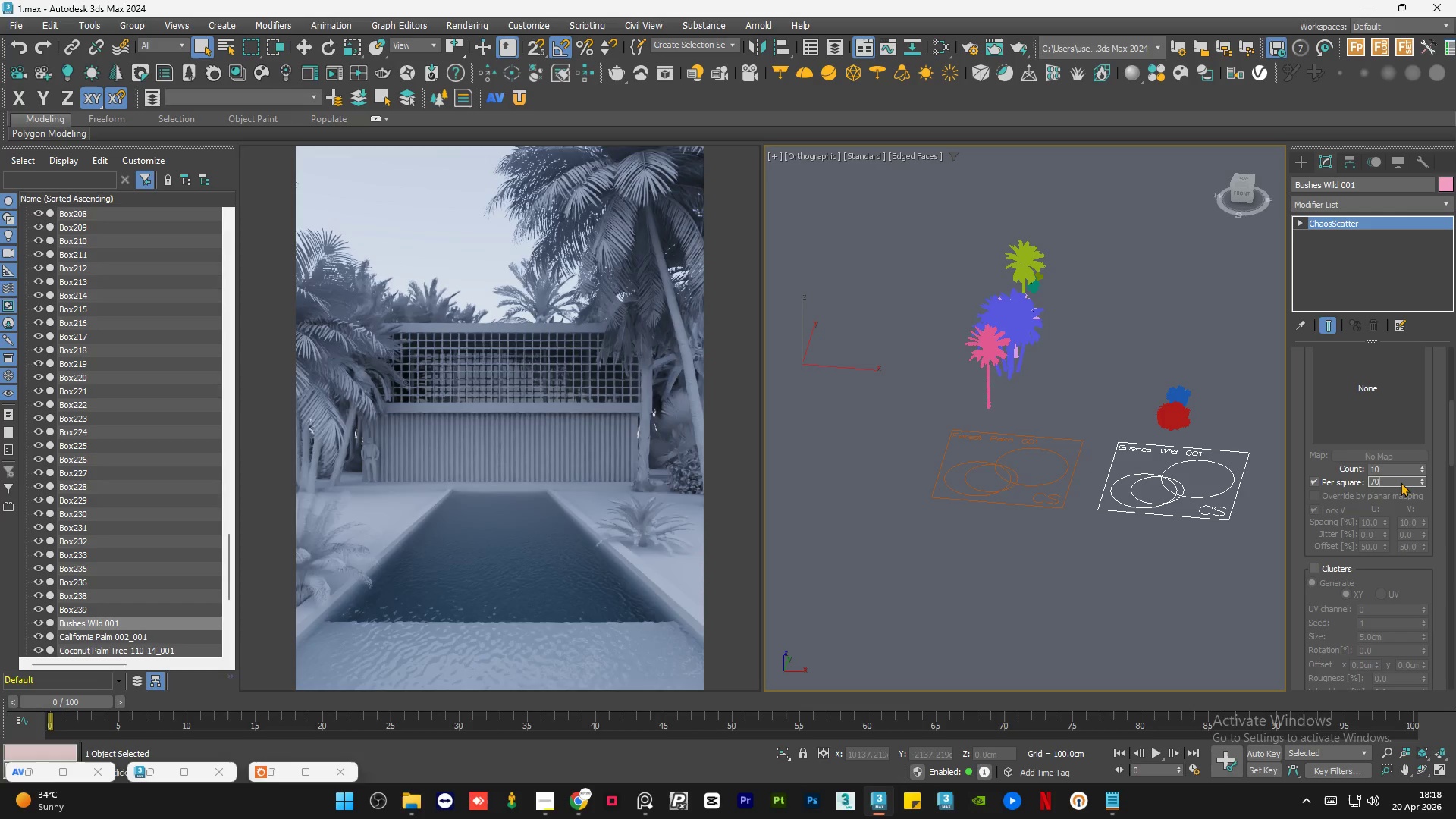 
key(Numpad0)
 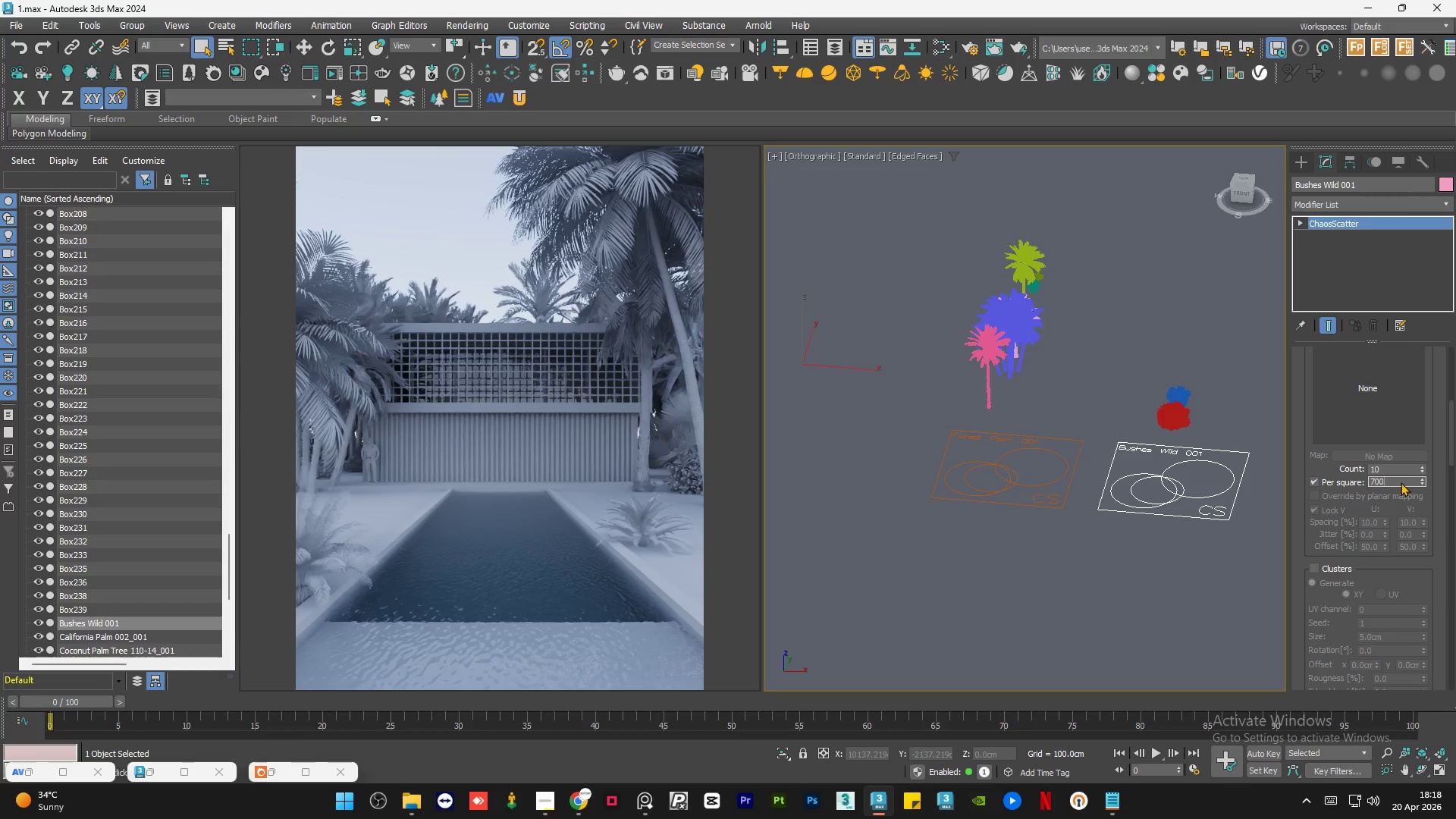 
key(NumpadEnter)
 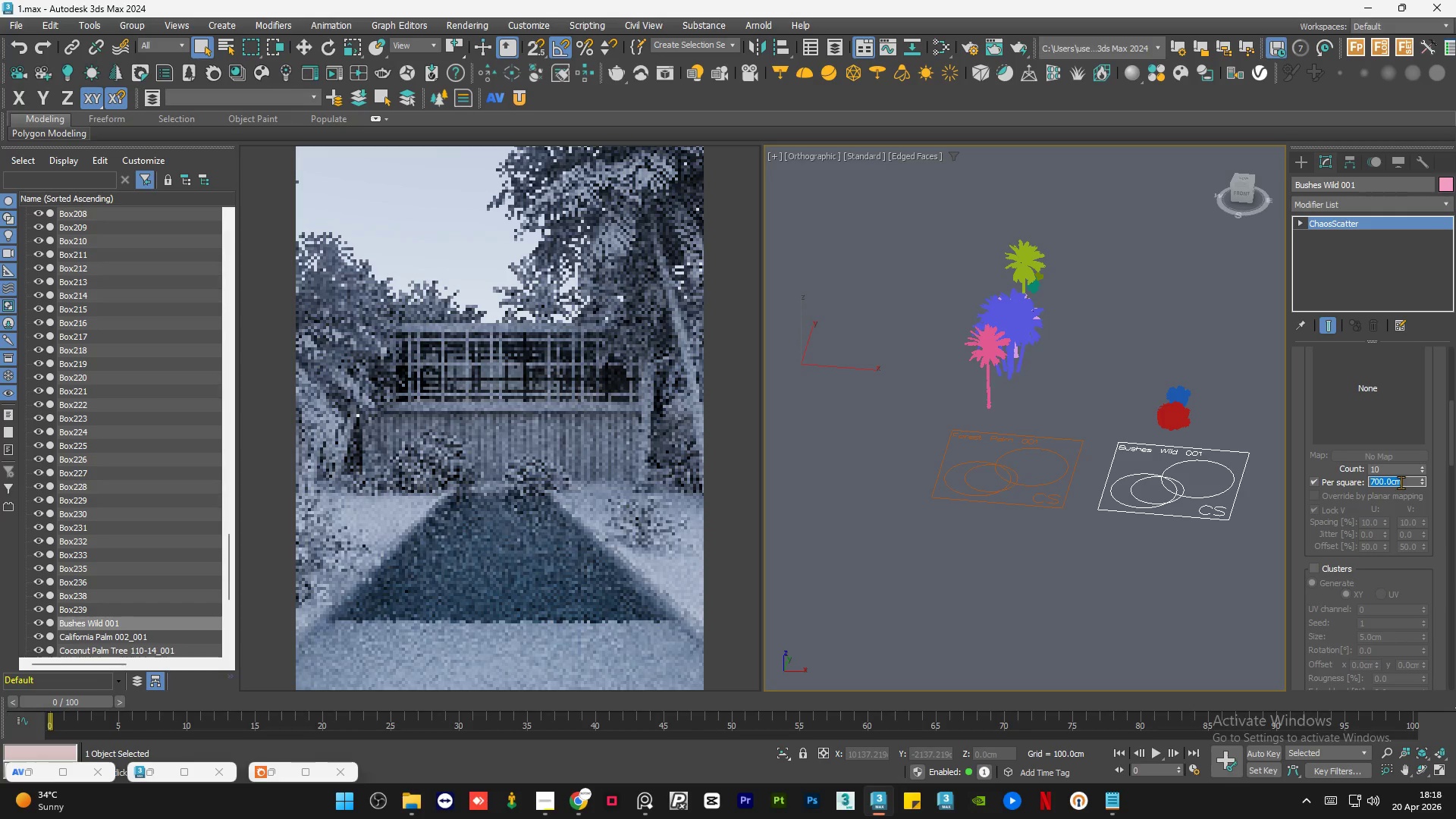 
scroll: coordinate [1163, 519], scroll_direction: down, amount: 3.0
 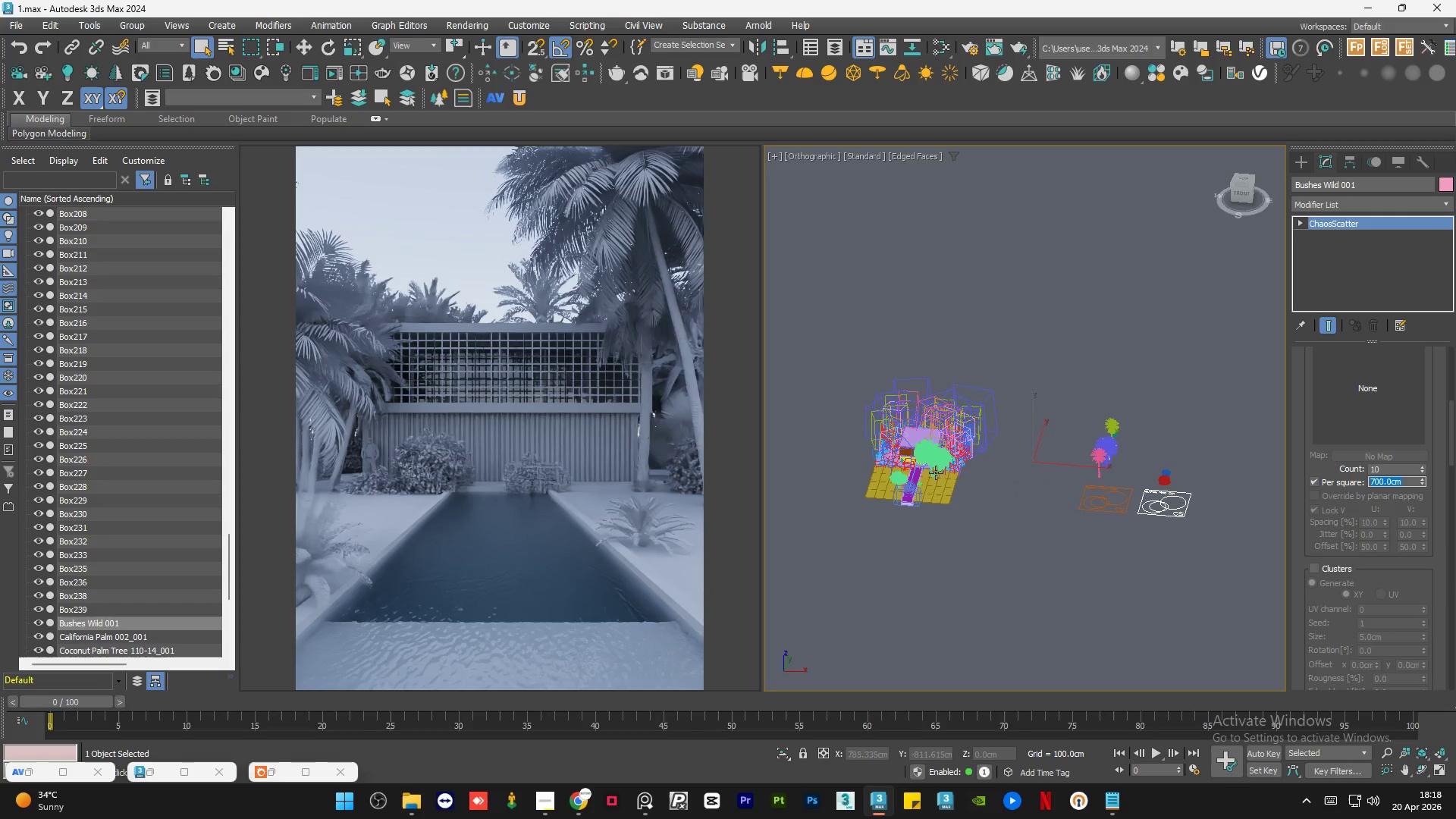 
scroll: coordinate [856, 476], scroll_direction: up, amount: 5.0
 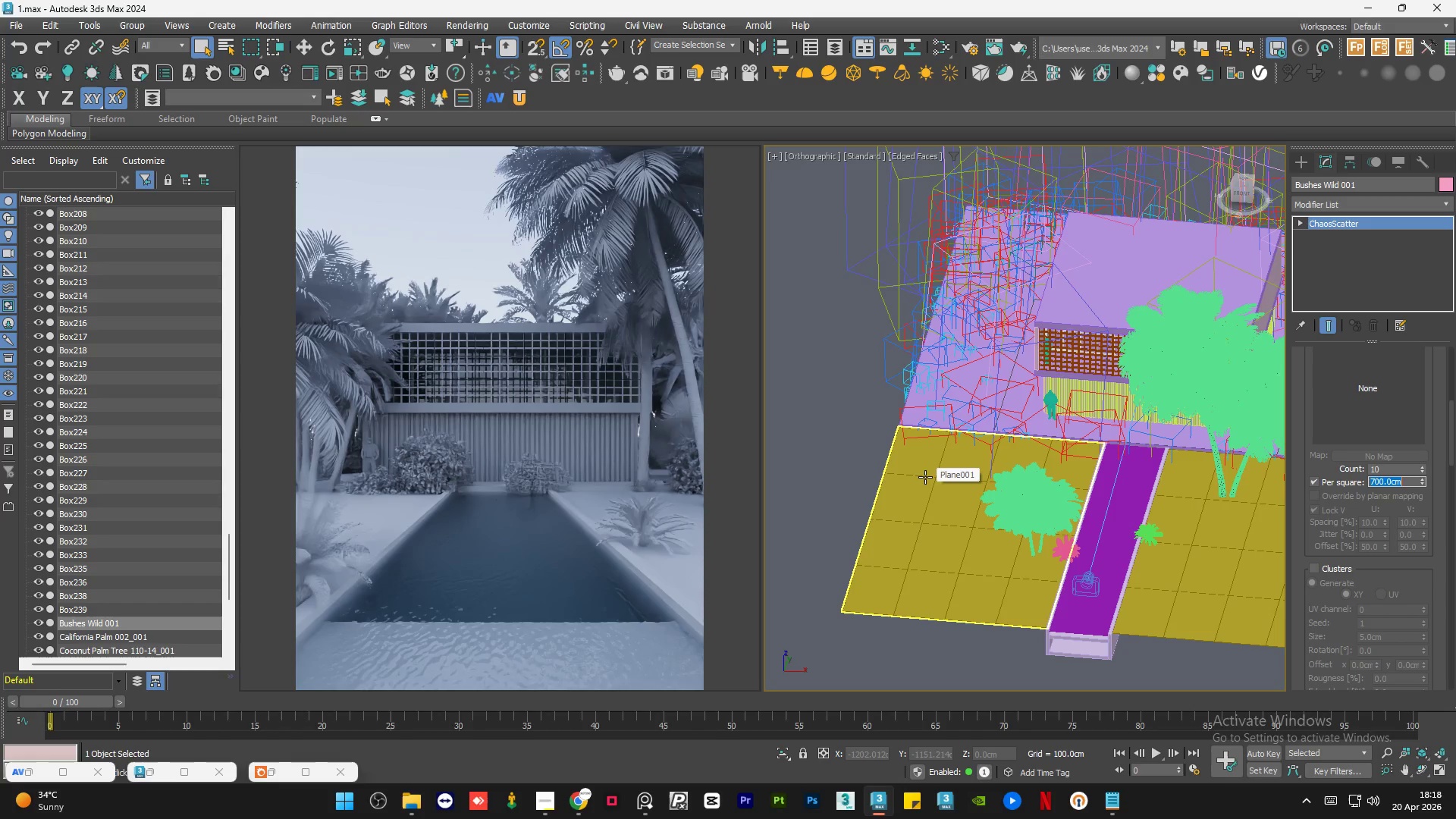 
wait(6.34)
 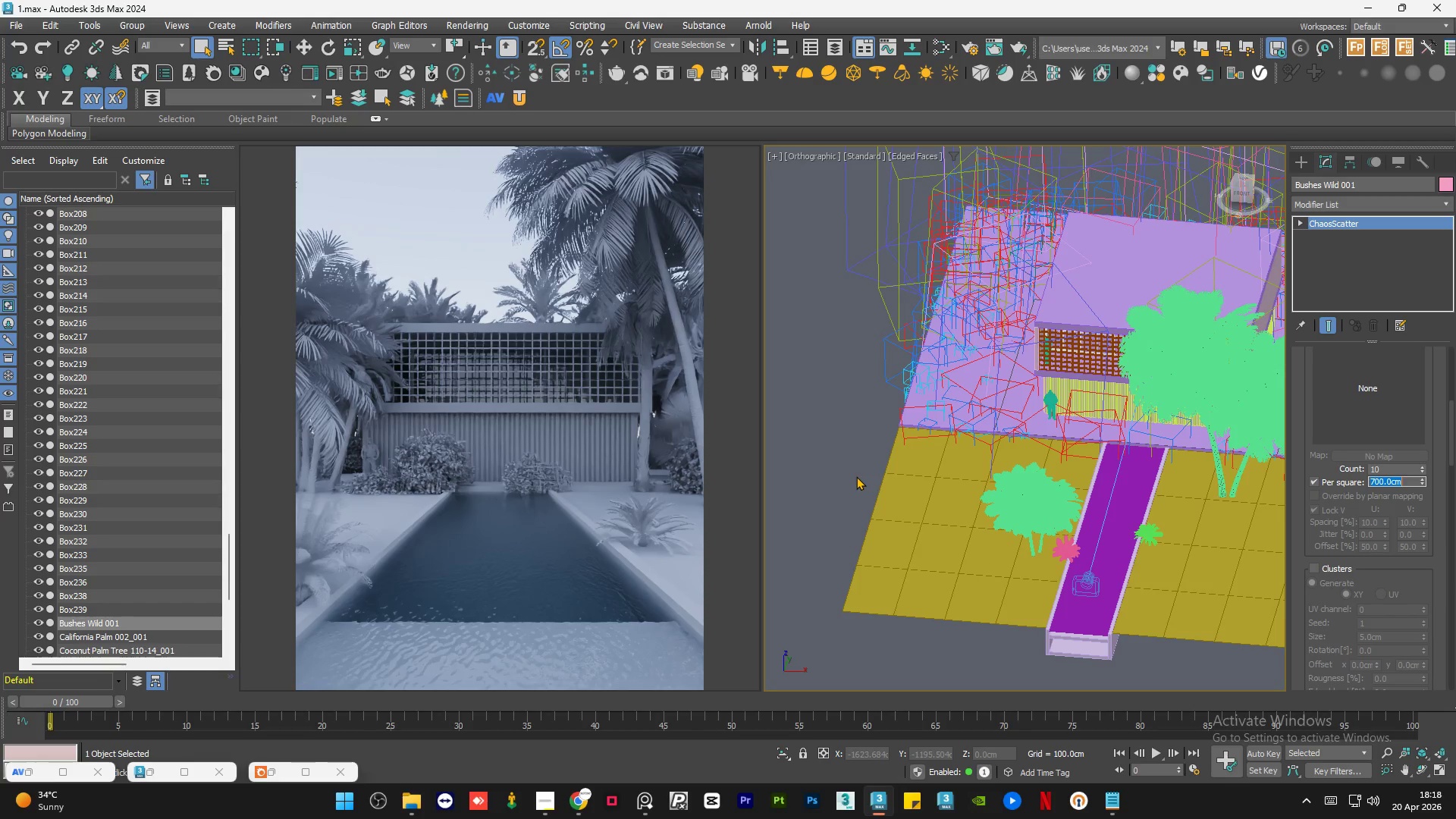 
left_click([1005, 395])
 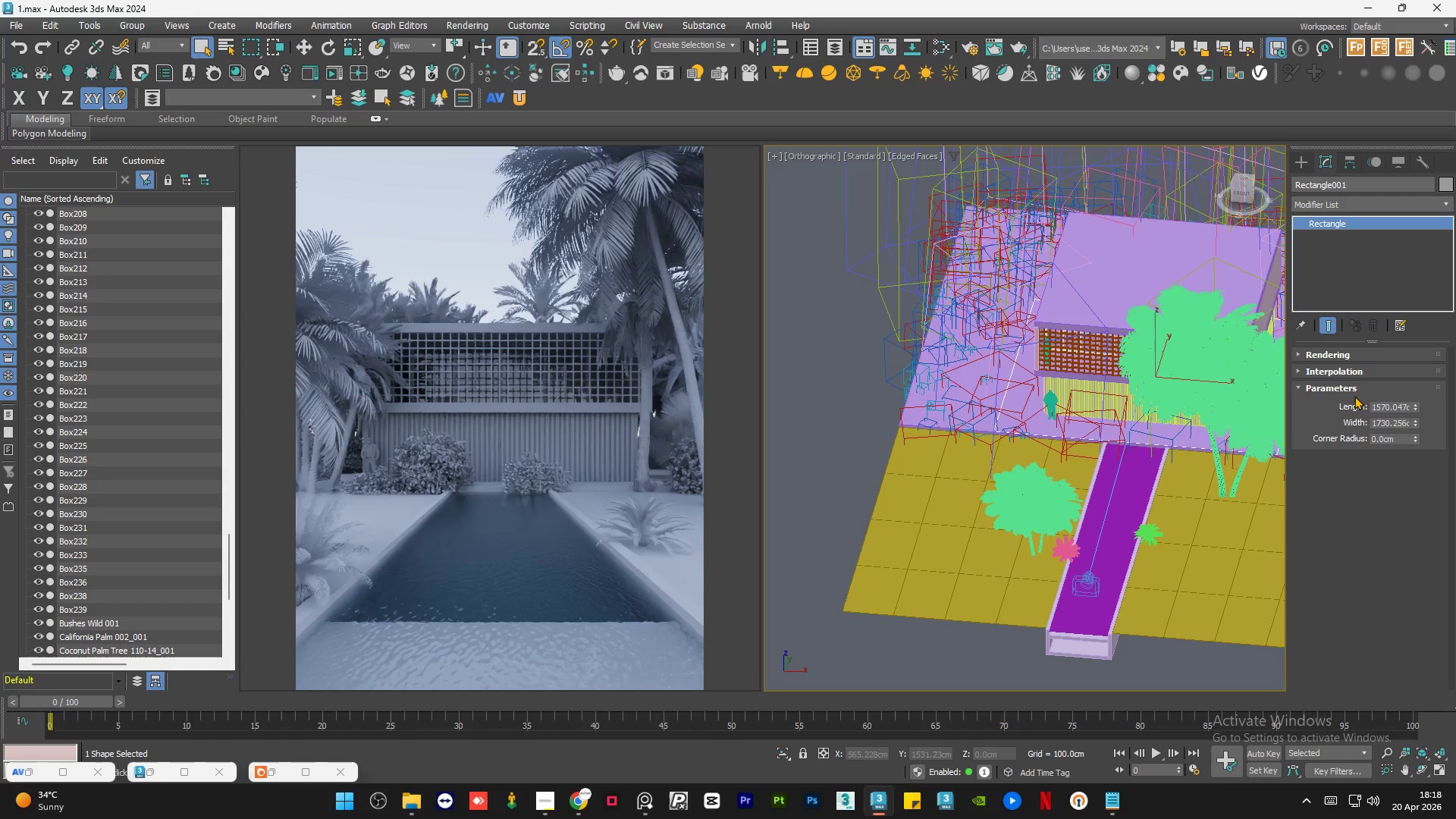 
scroll: coordinate [935, 456], scroll_direction: down, amount: 1.0
 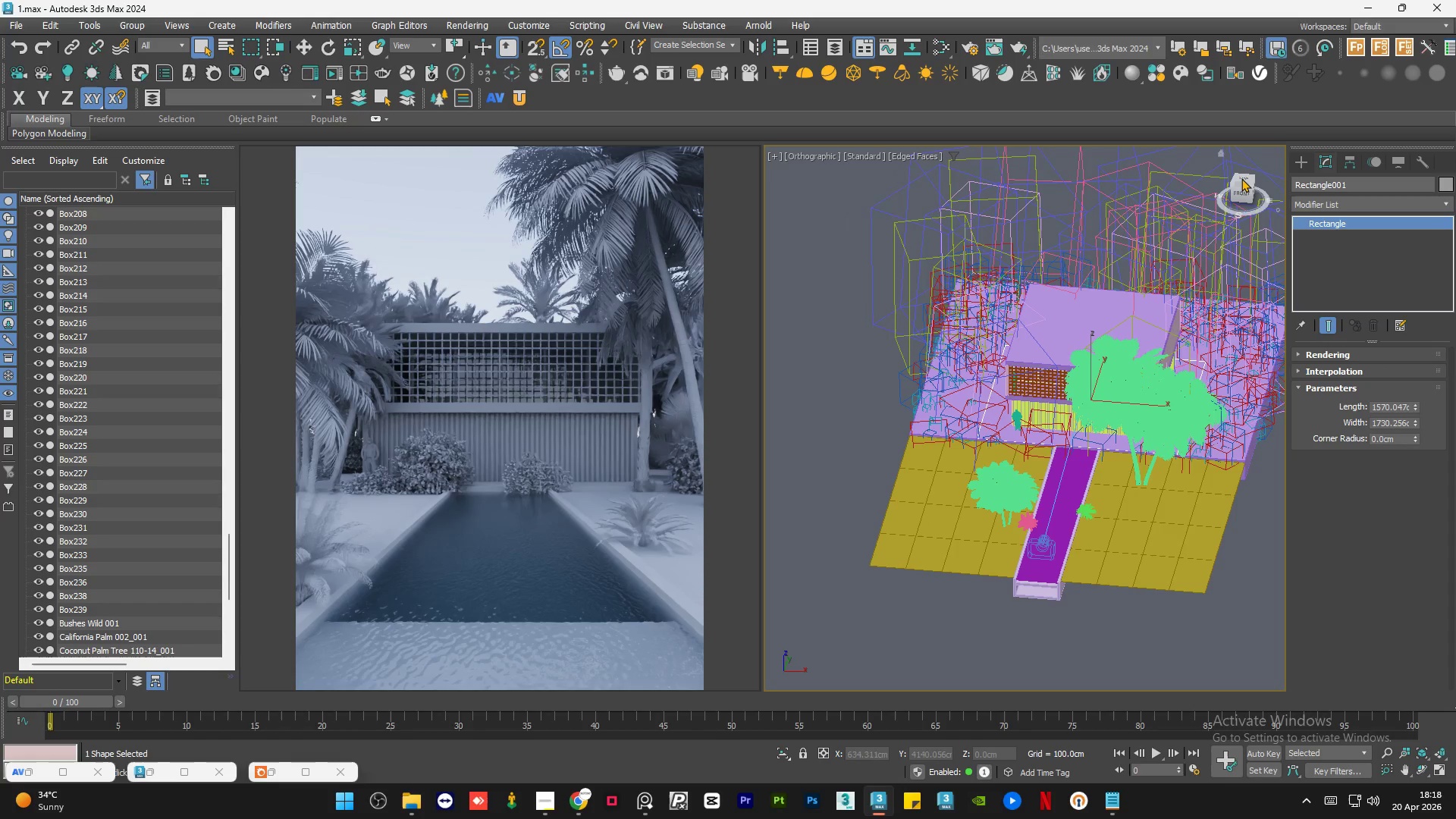 
left_click([1244, 178])
 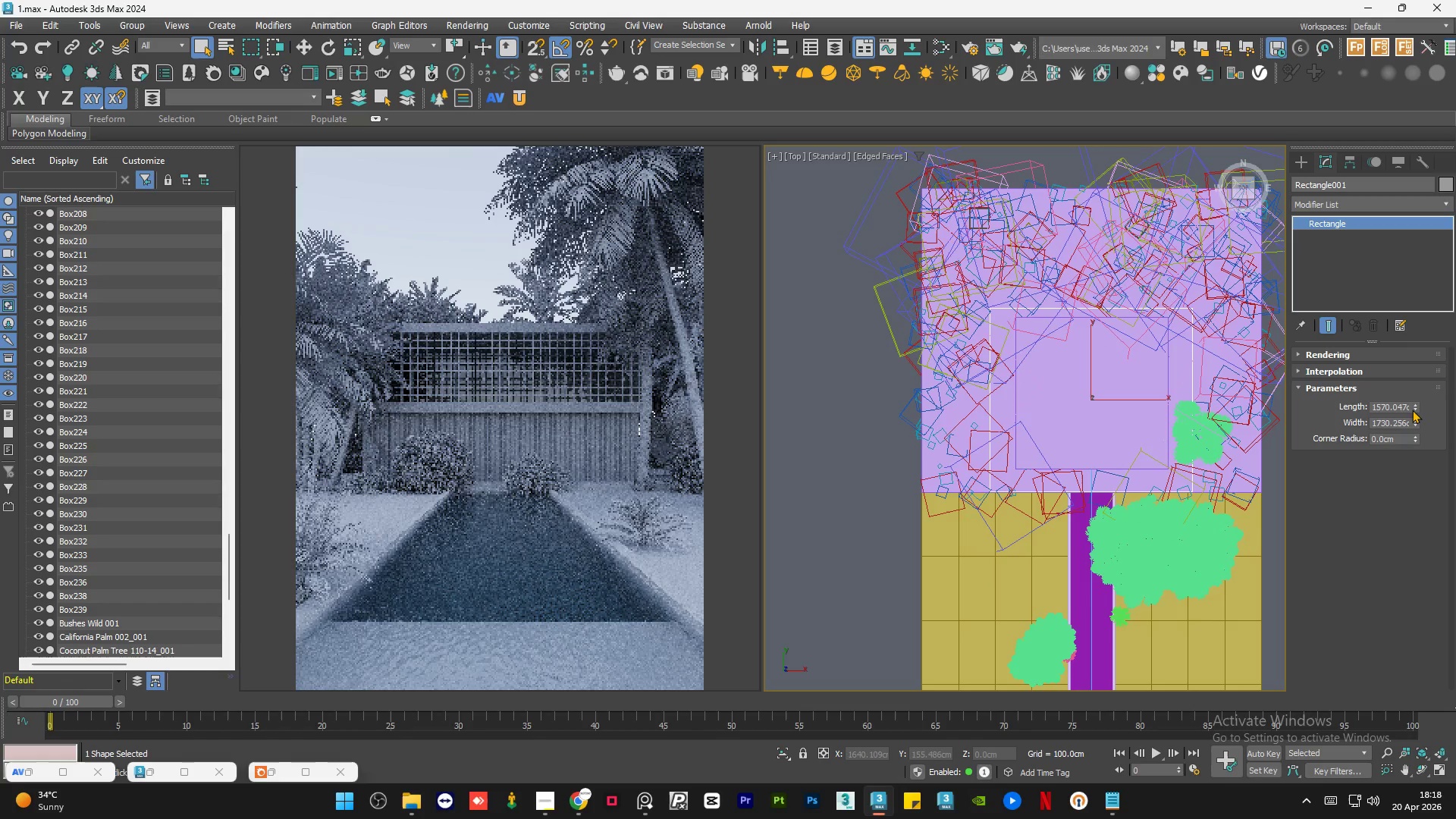 
left_click_drag(start_coordinate=[1415, 404], to_coordinate=[1414, 388])
 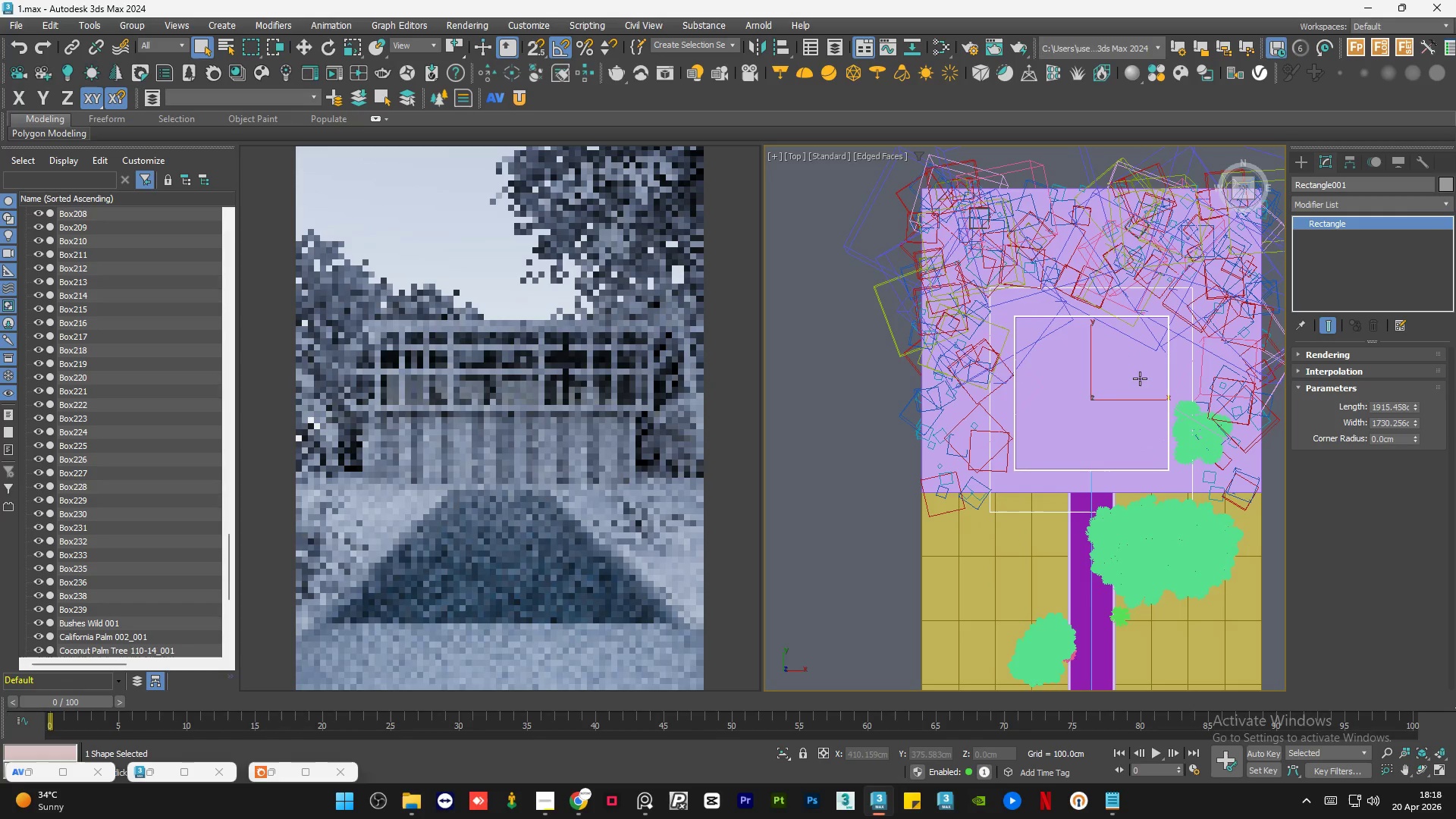 
key(W)
 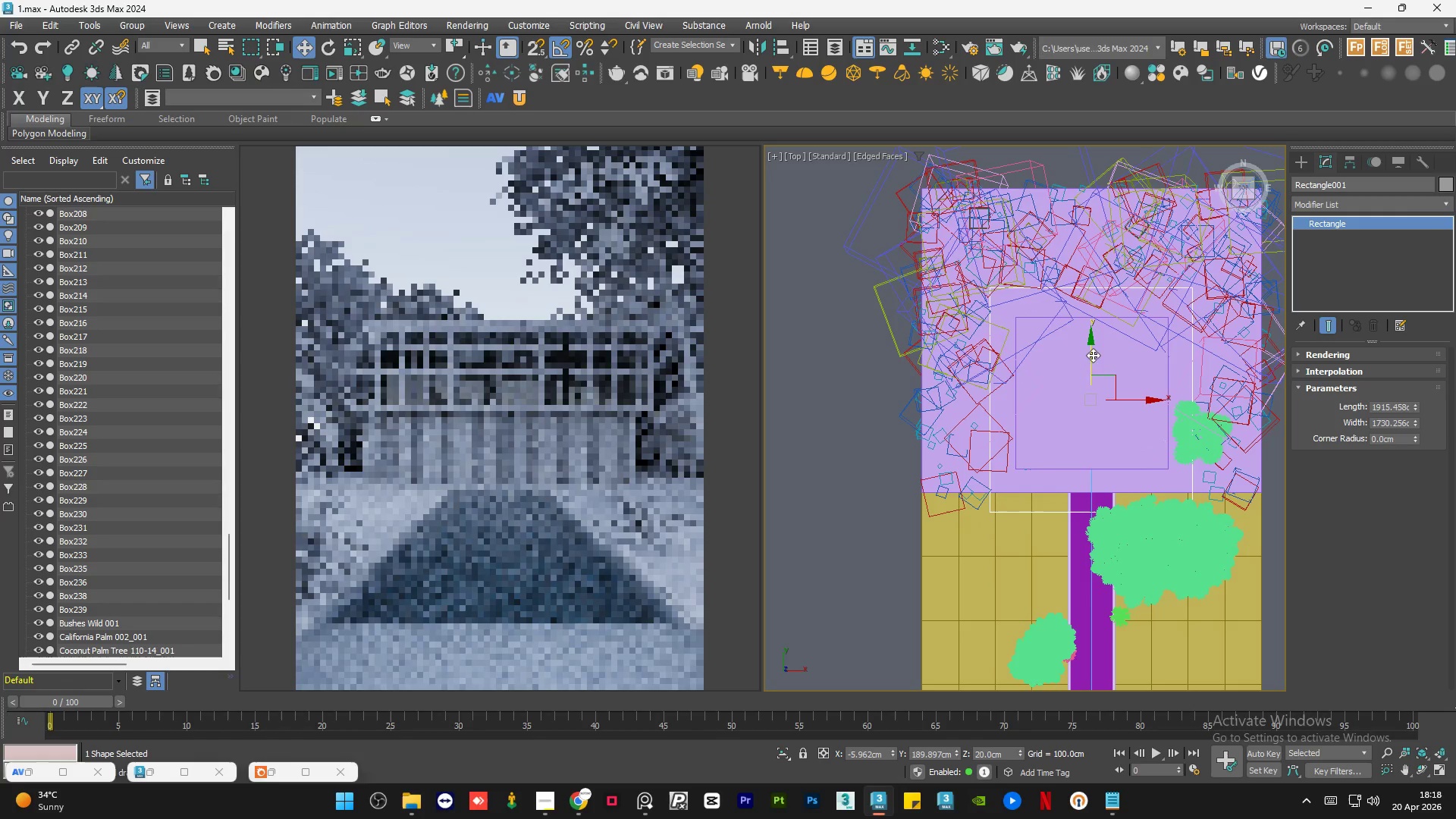 
left_click_drag(start_coordinate=[1092, 353], to_coordinate=[1097, 377])
 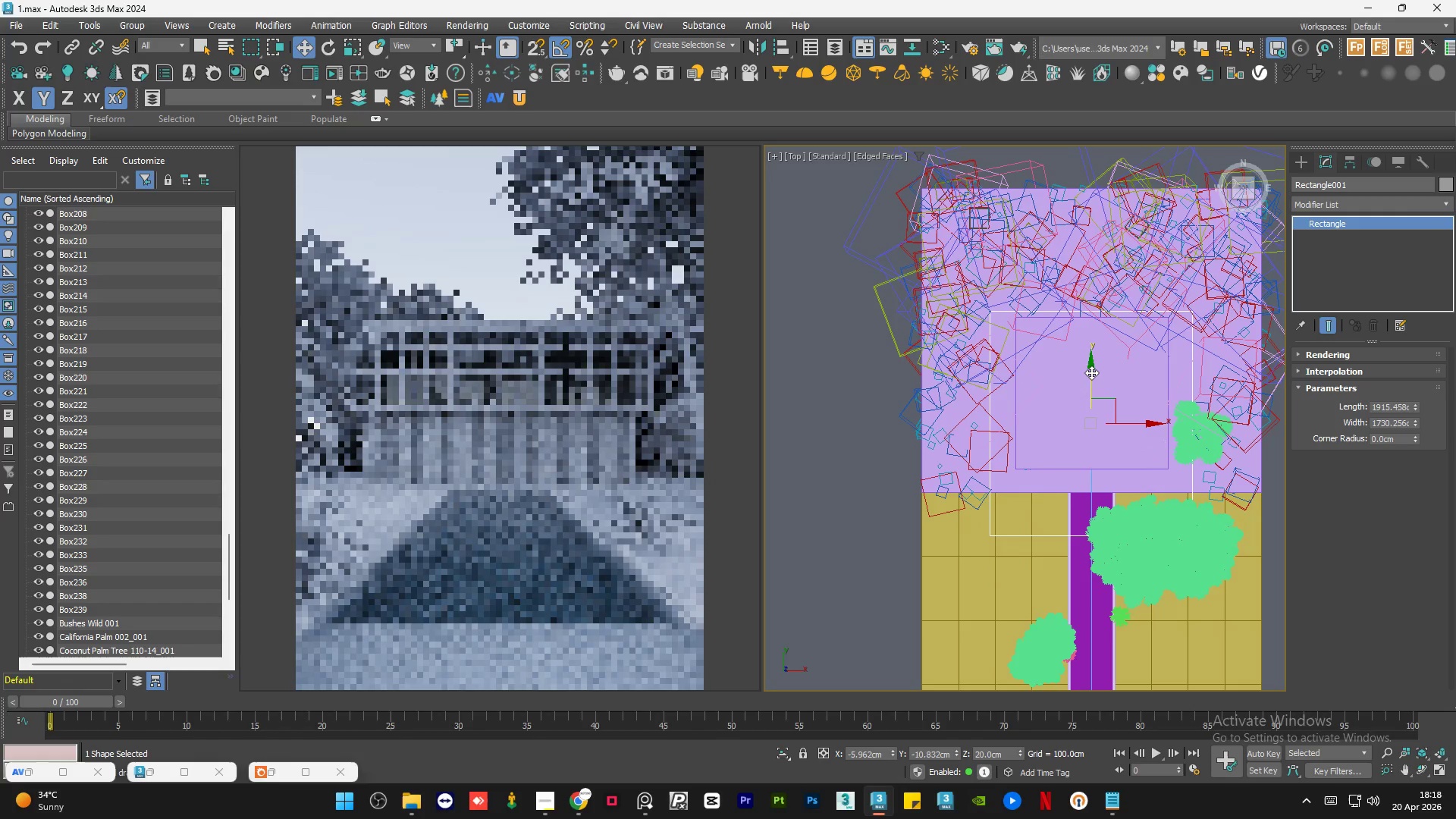 
left_click_drag(start_coordinate=[1090, 372], to_coordinate=[1094, 352])
 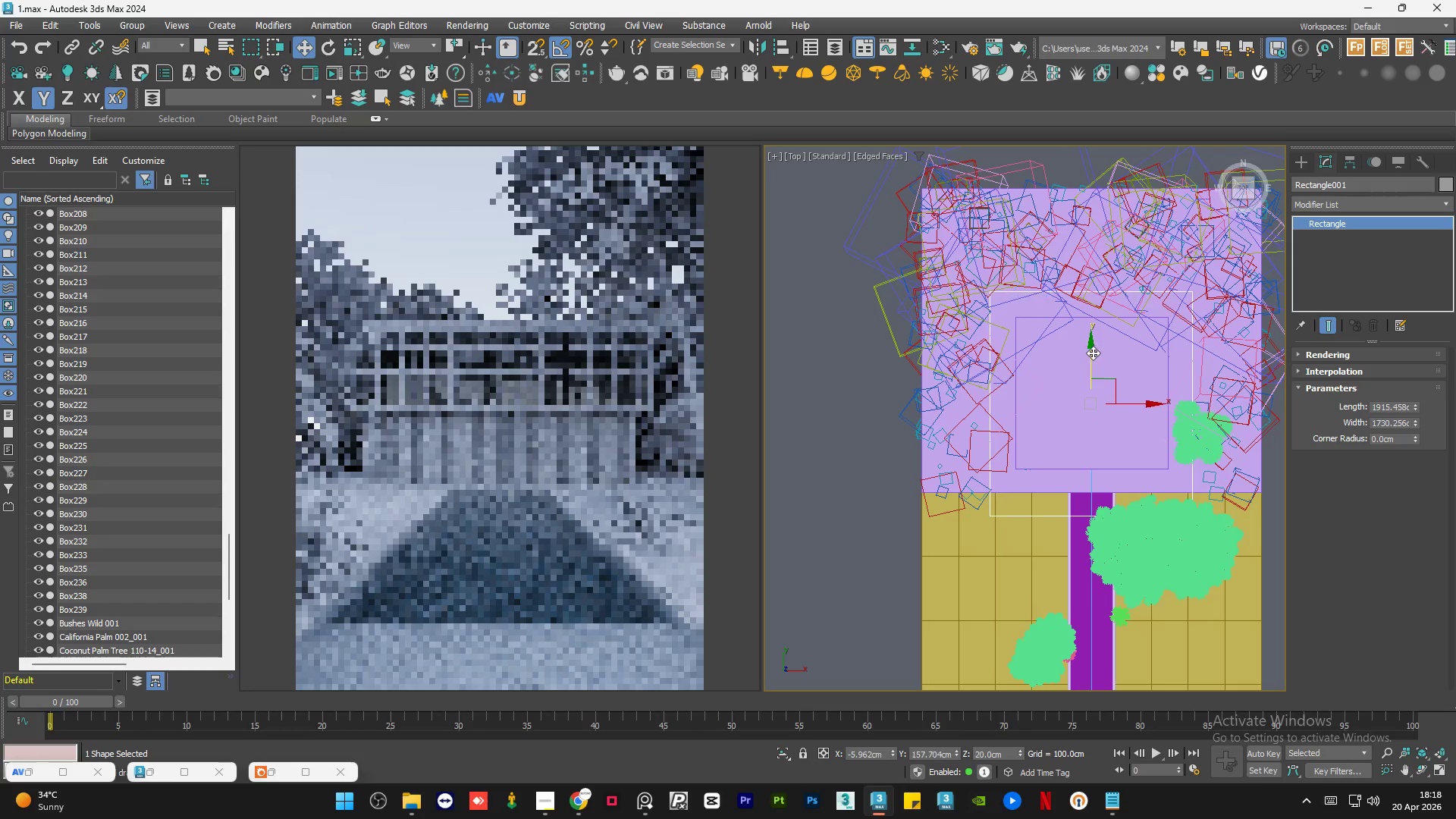 
key(W)
 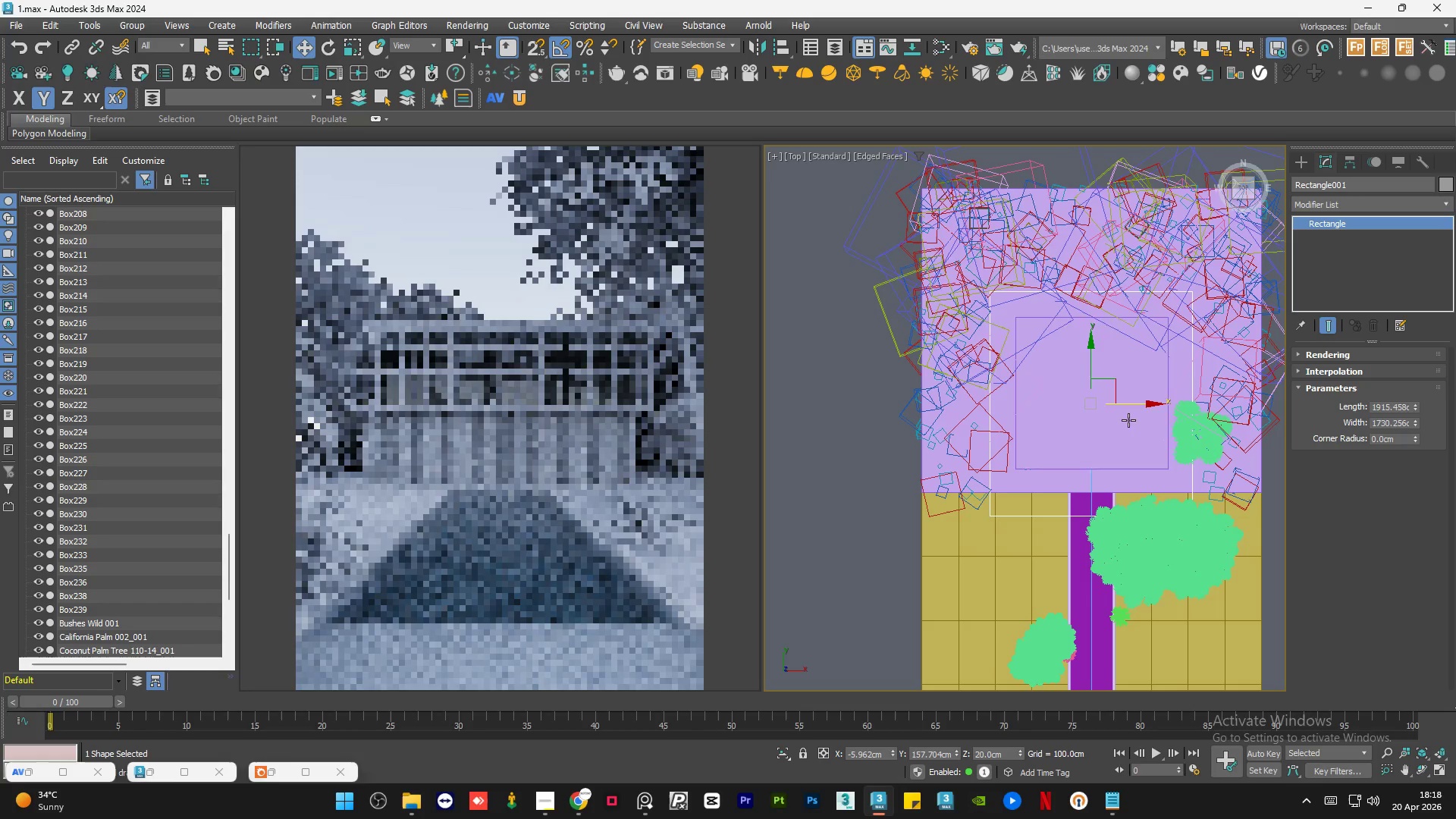 
left_click([648, 806])
 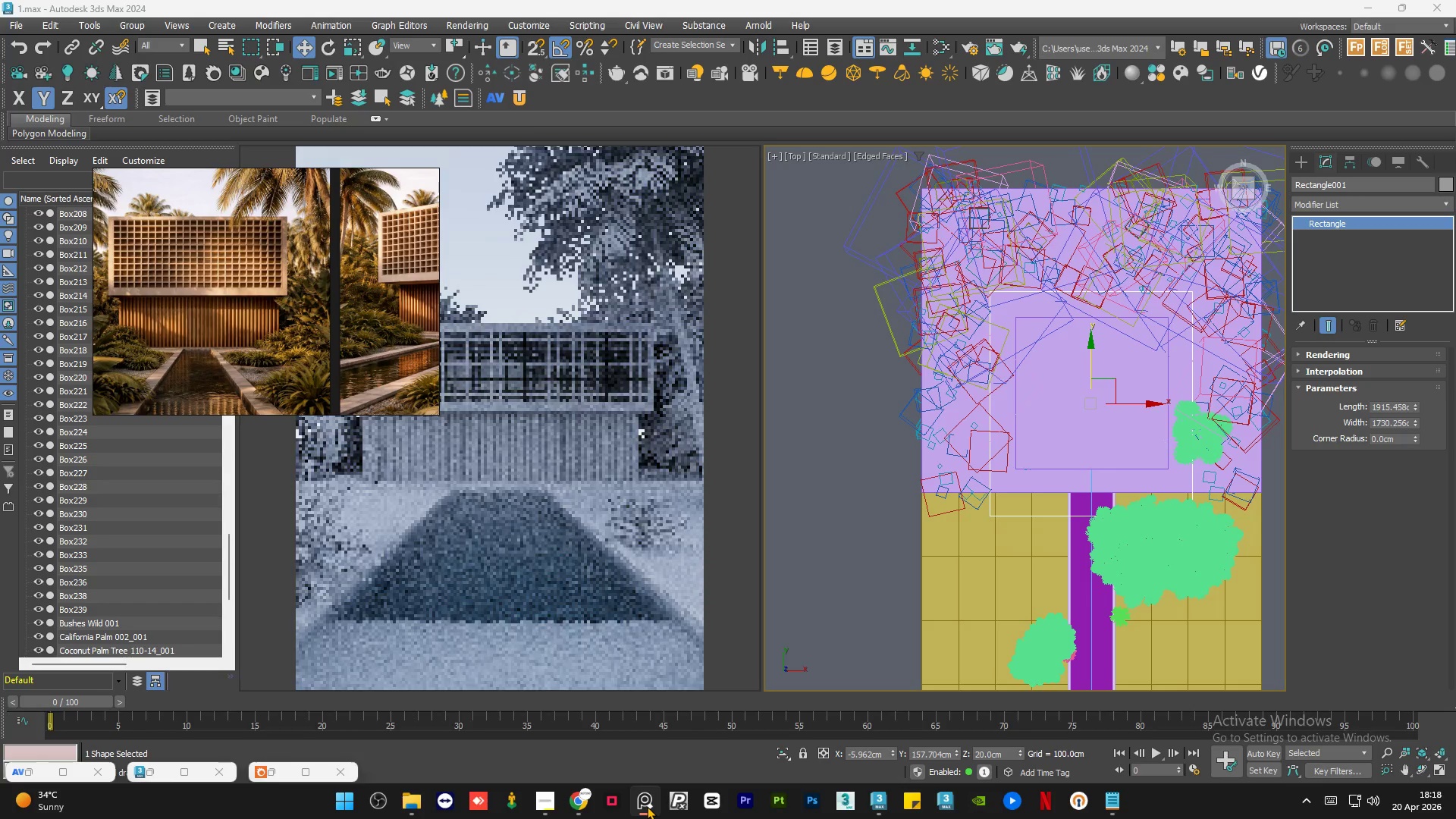 
left_click([647, 806])
 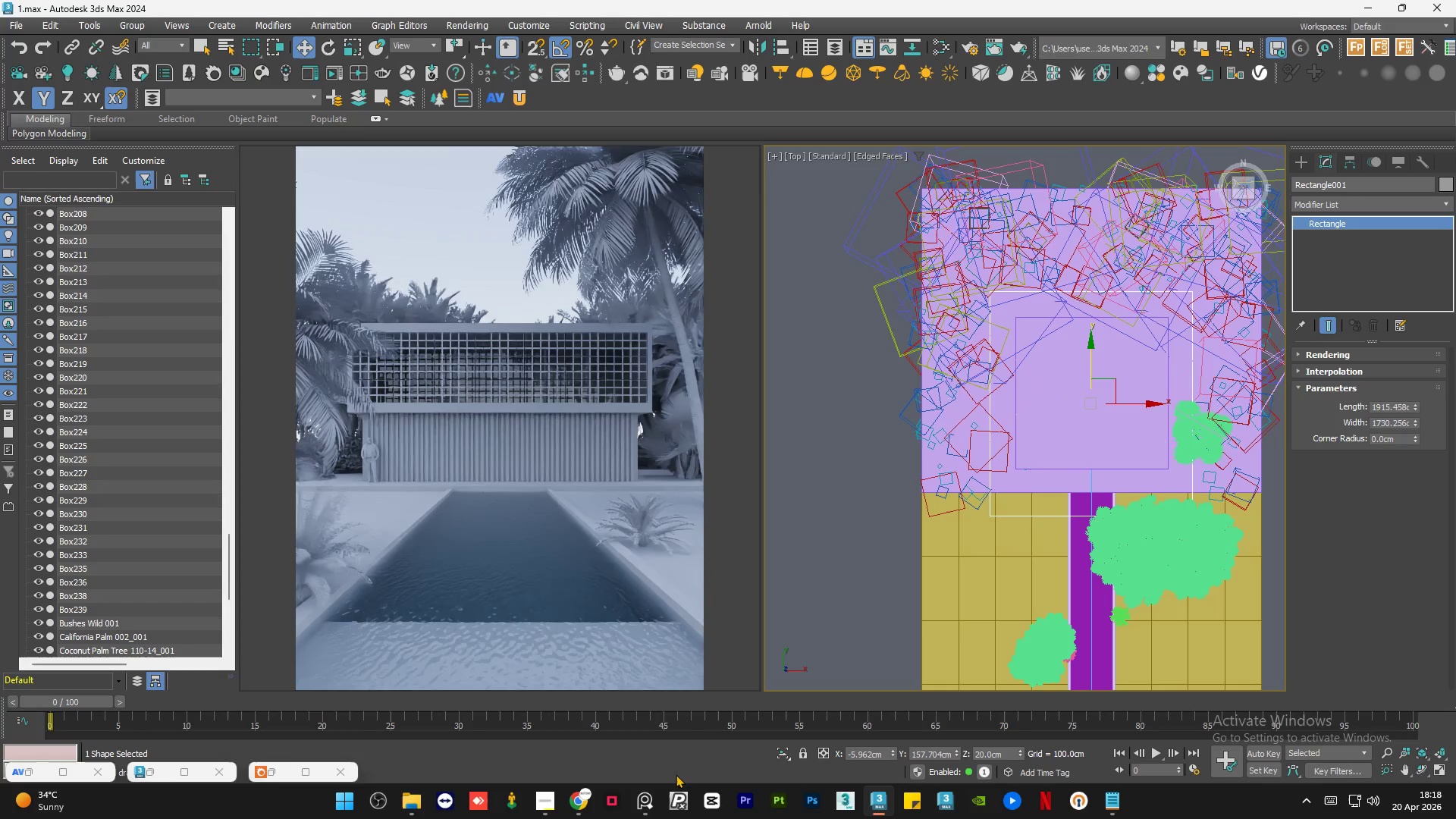 
left_click([647, 815])
 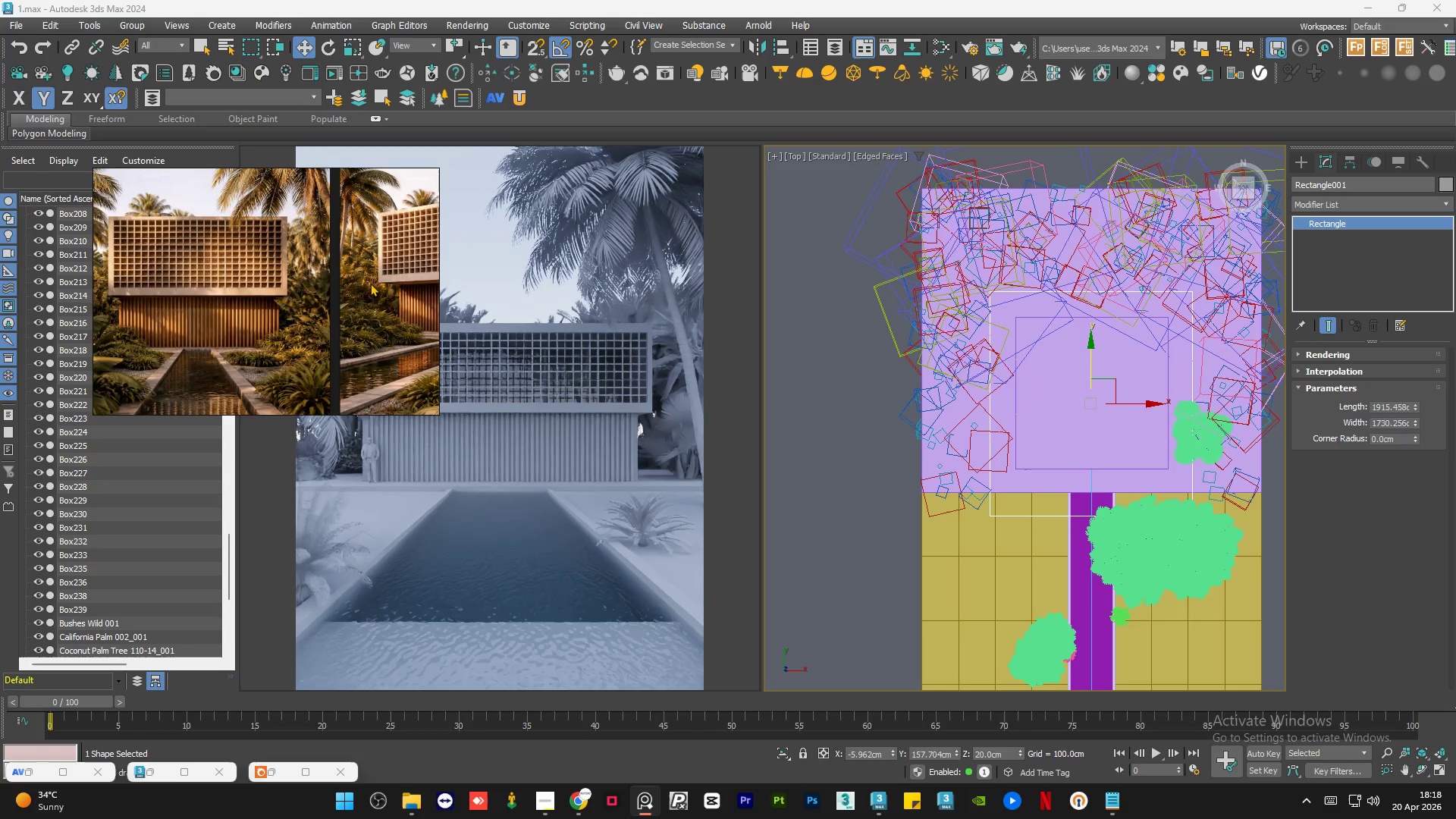 
scroll: coordinate [327, 326], scroll_direction: down, amount: 1.0
 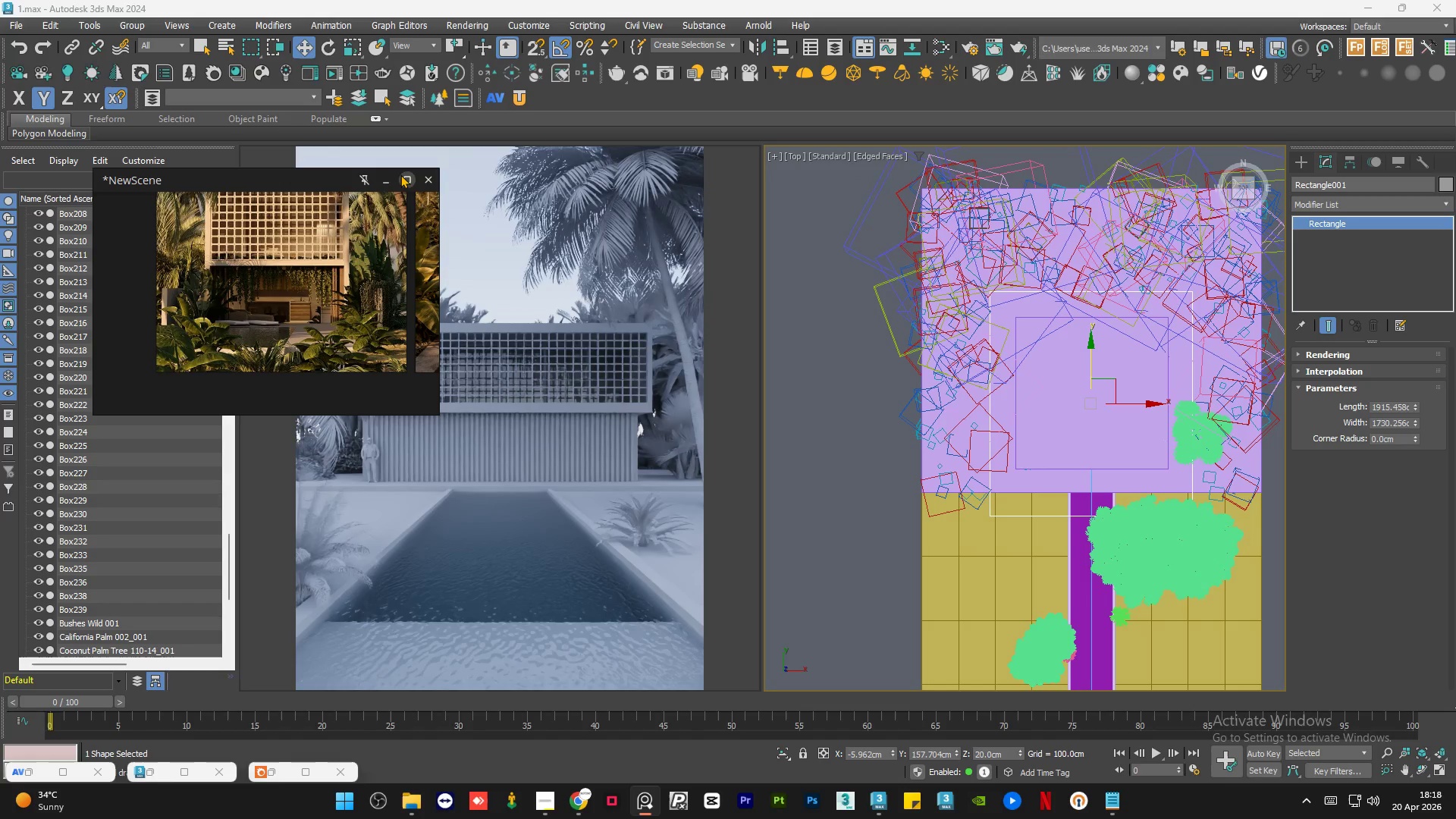 
left_click([387, 174])
 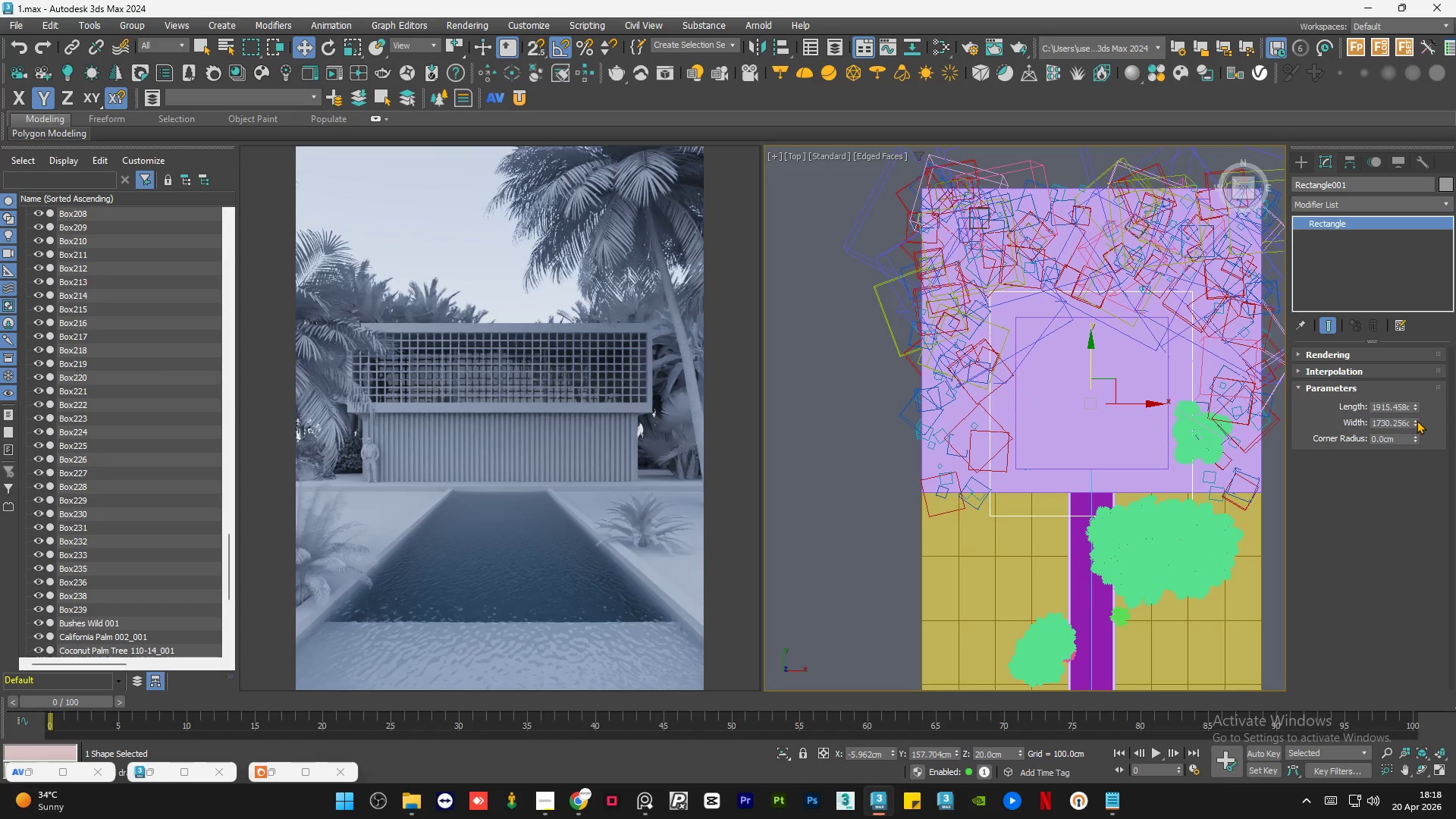 
left_click_drag(start_coordinate=[1414, 420], to_coordinate=[1416, 428])
 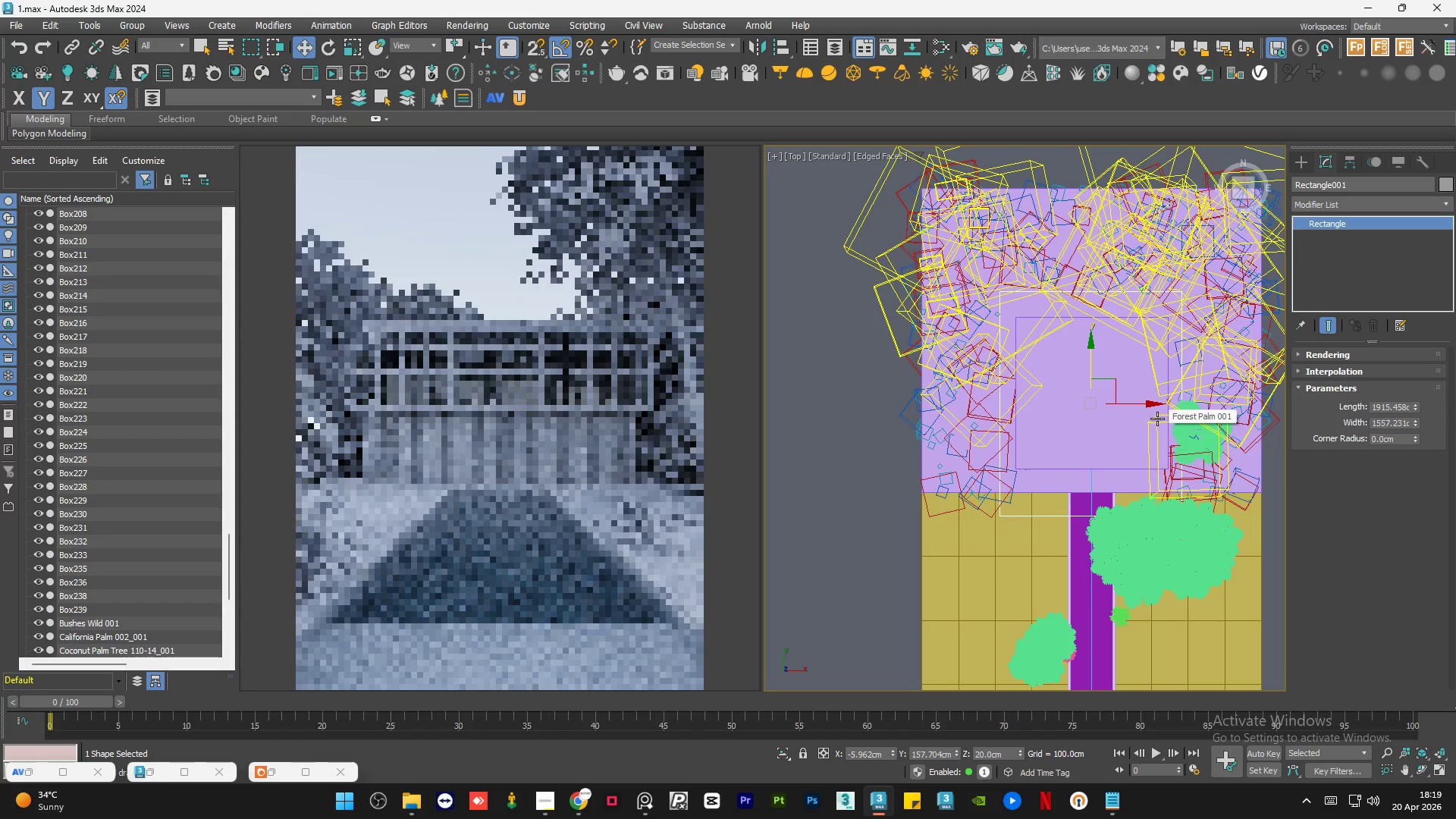 
wait(8.16)
 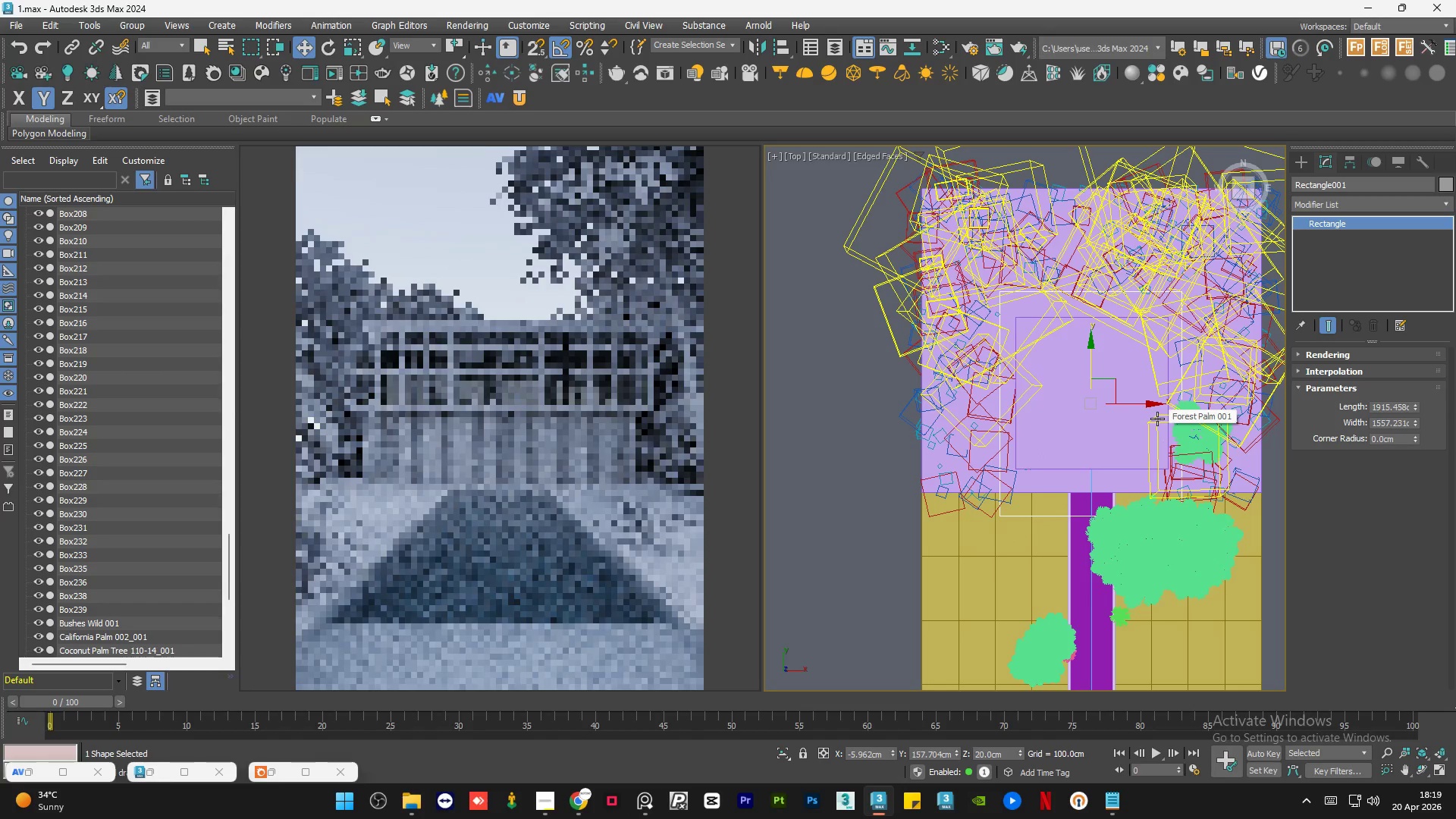 
scroll: coordinate [958, 481], scroll_direction: down, amount: 1.0
 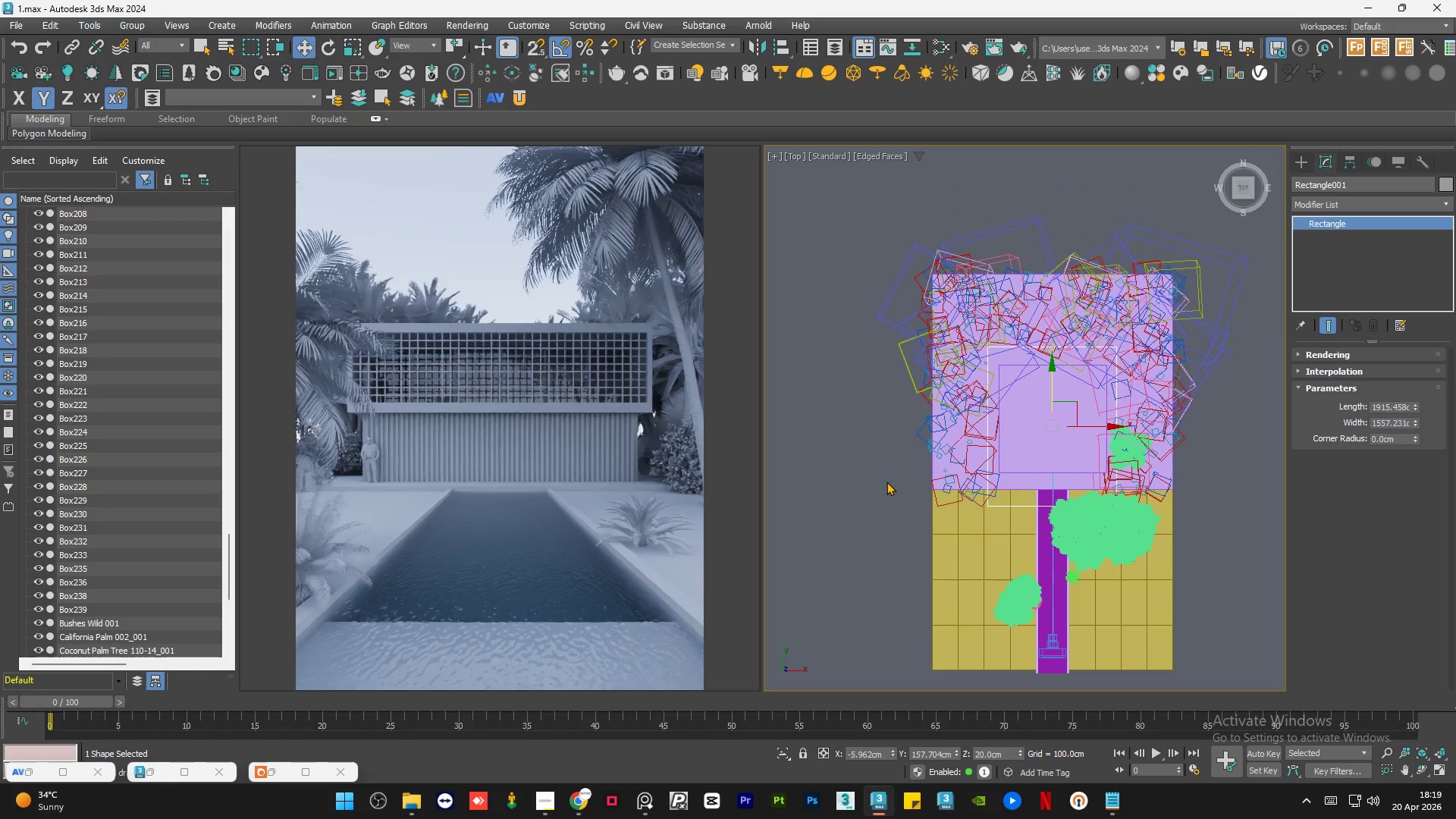 
left_click([886, 482])
 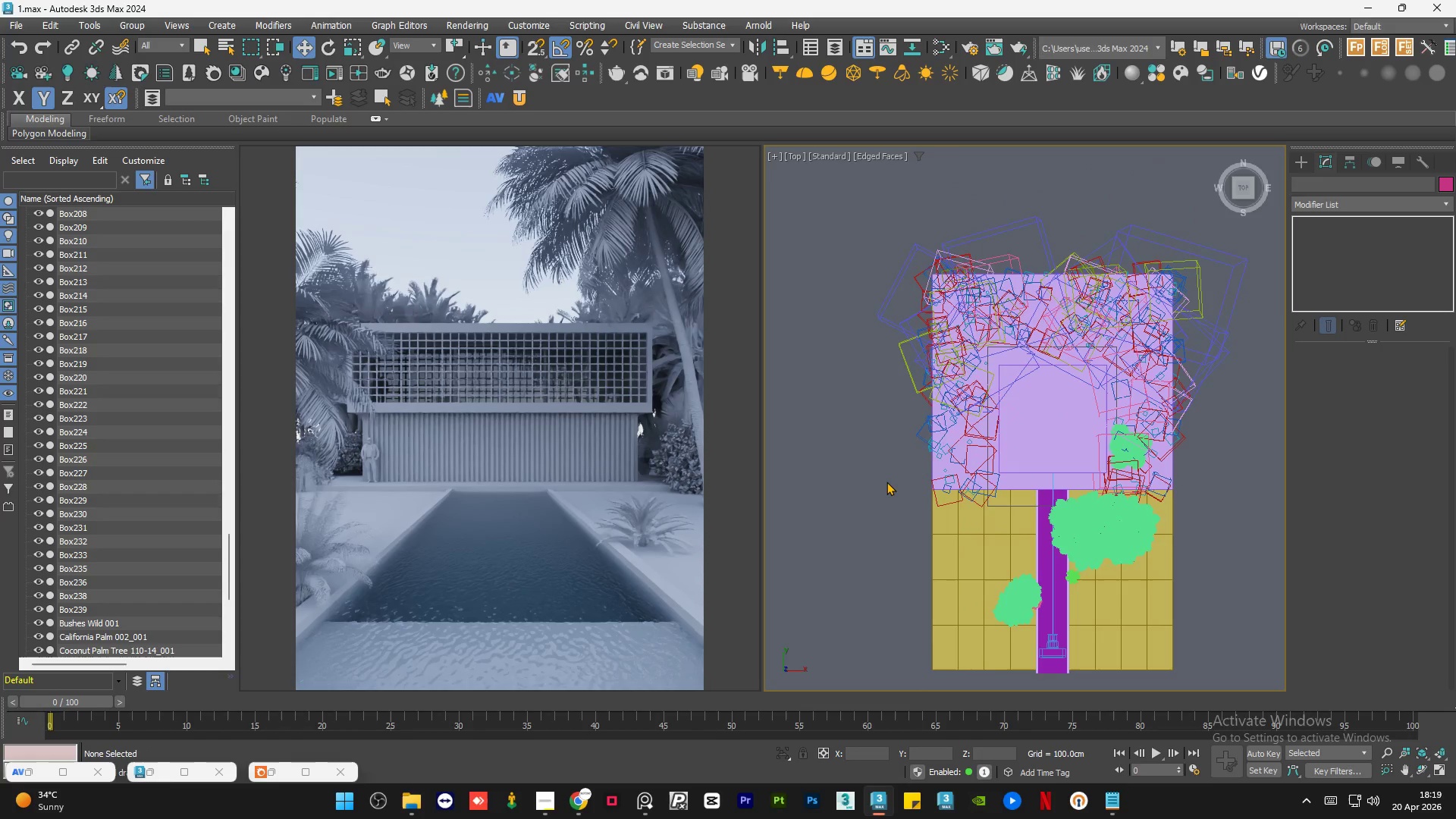 
scroll: coordinate [886, 482], scroll_direction: down, amount: 2.0
 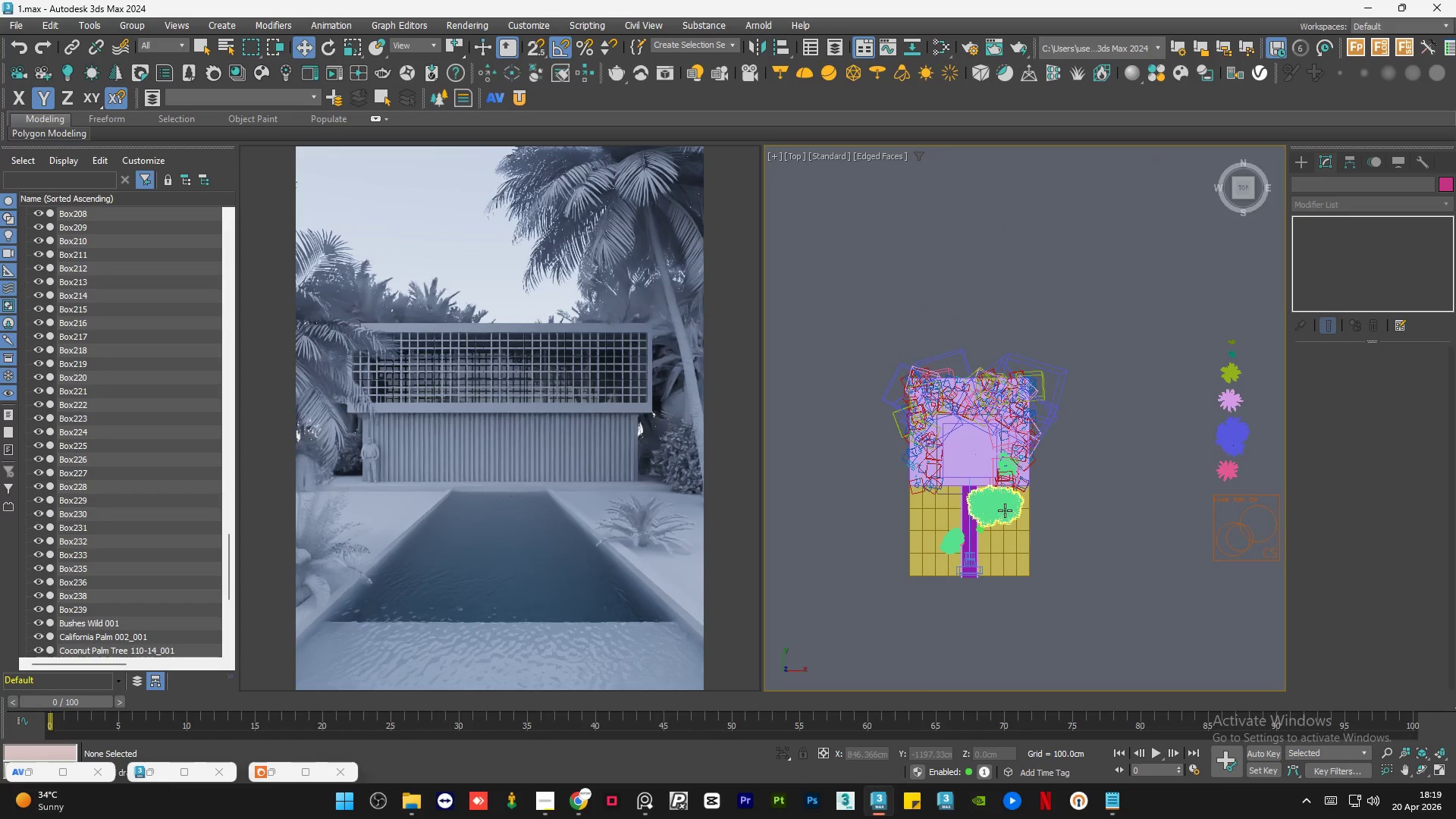 
wait(7.1)
 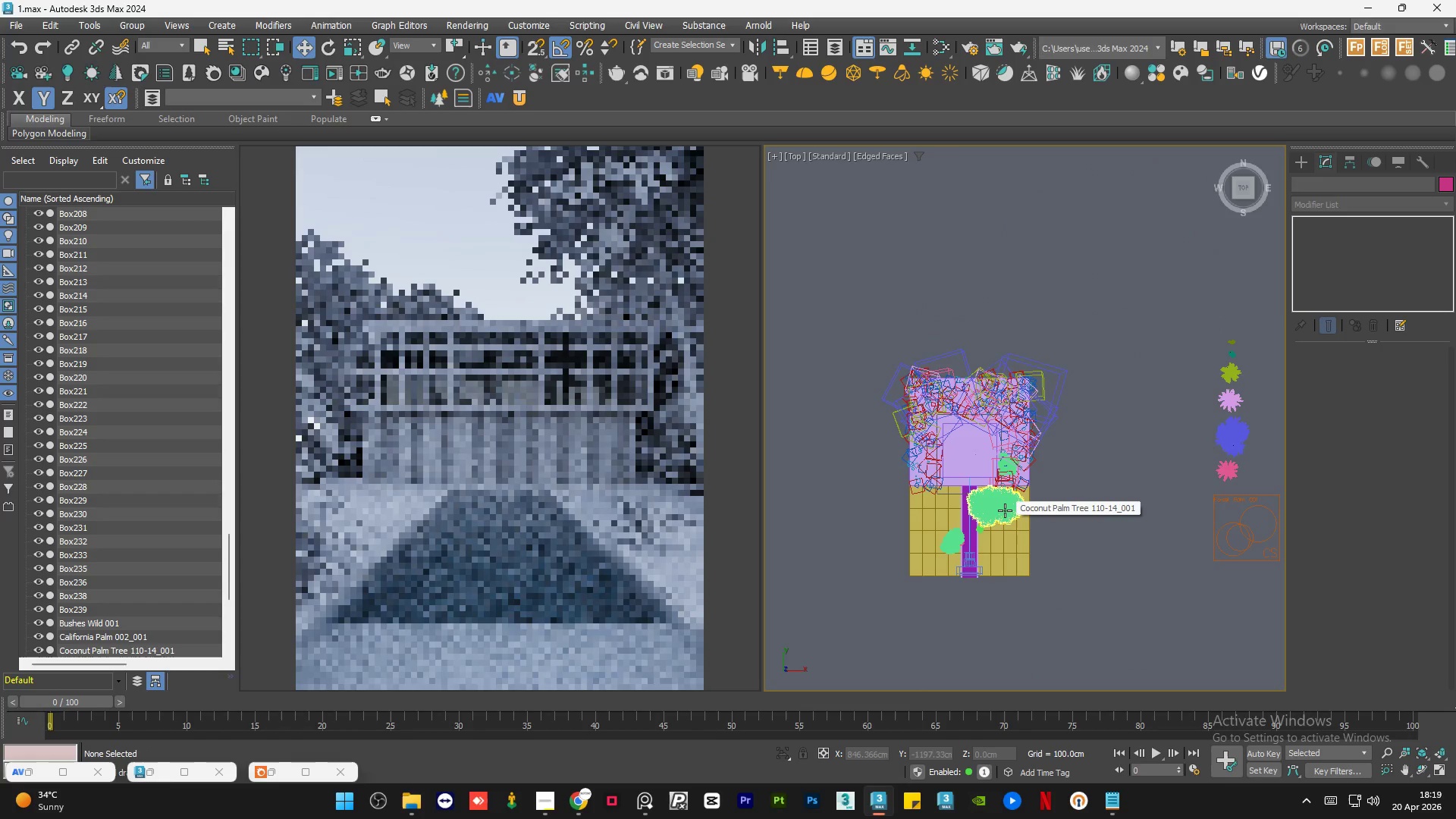 
hold_key(key=AltLeft, duration=1.06)
 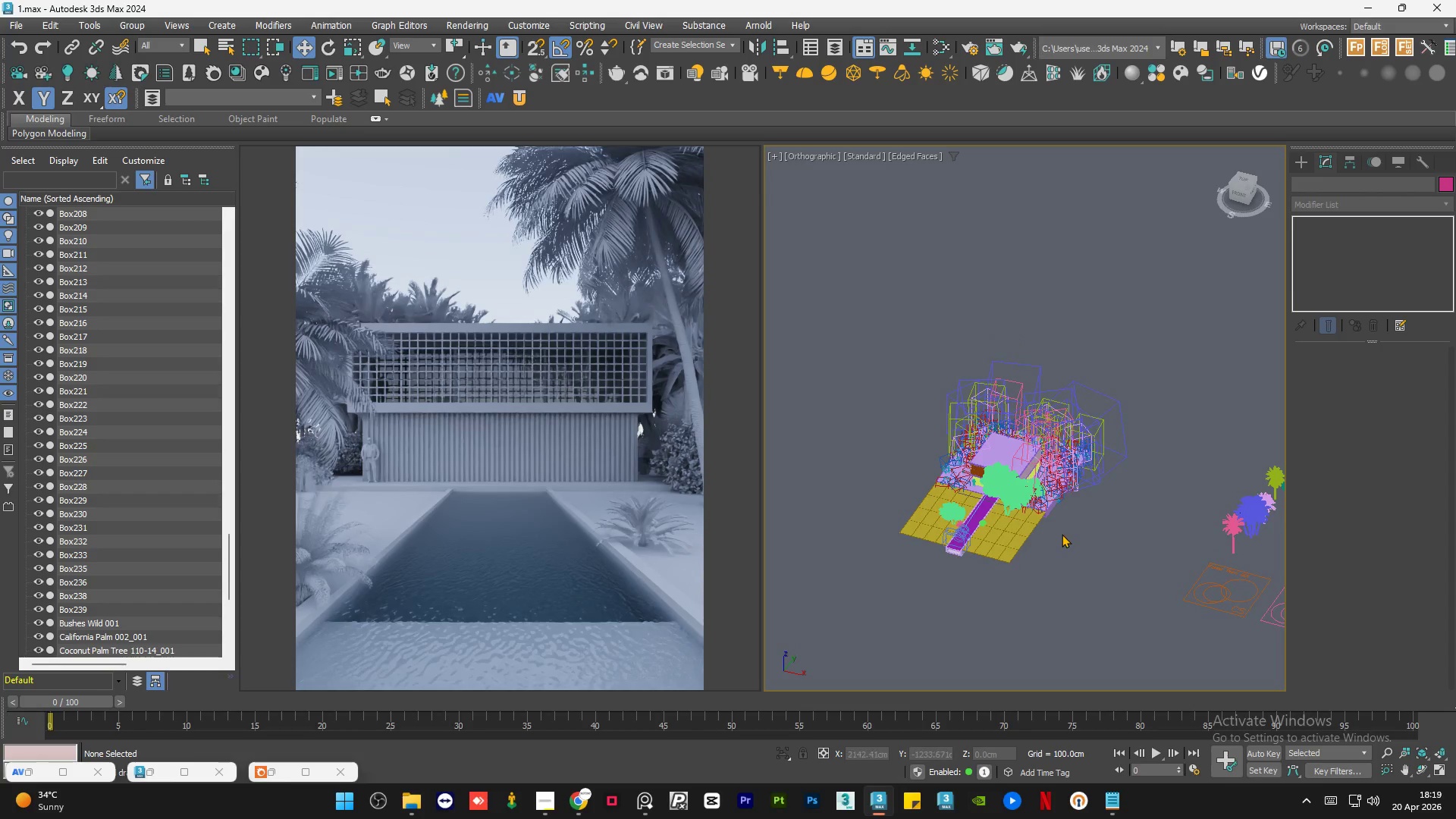 
left_click([1062, 534])
 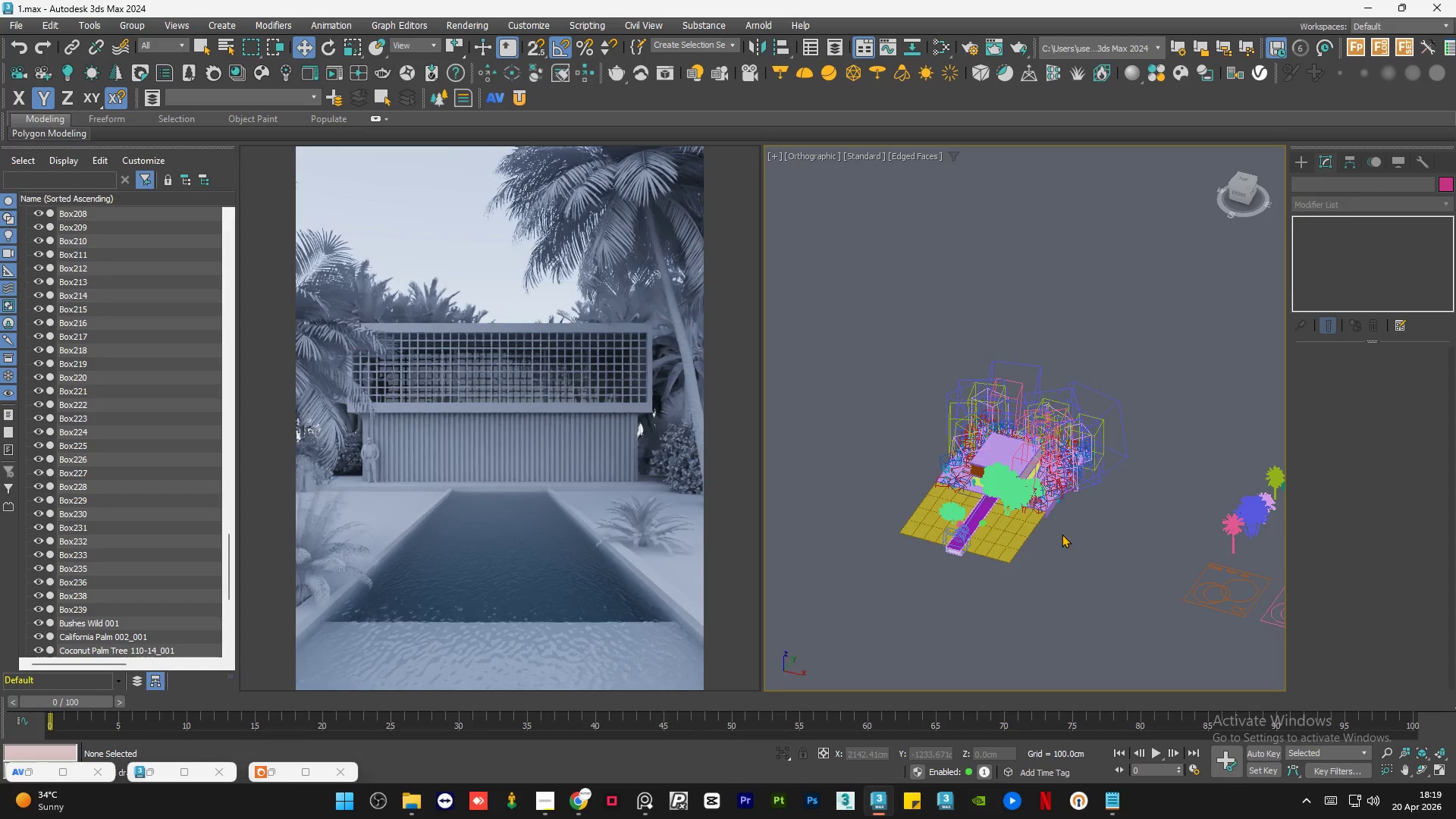 
key(Control+S)
 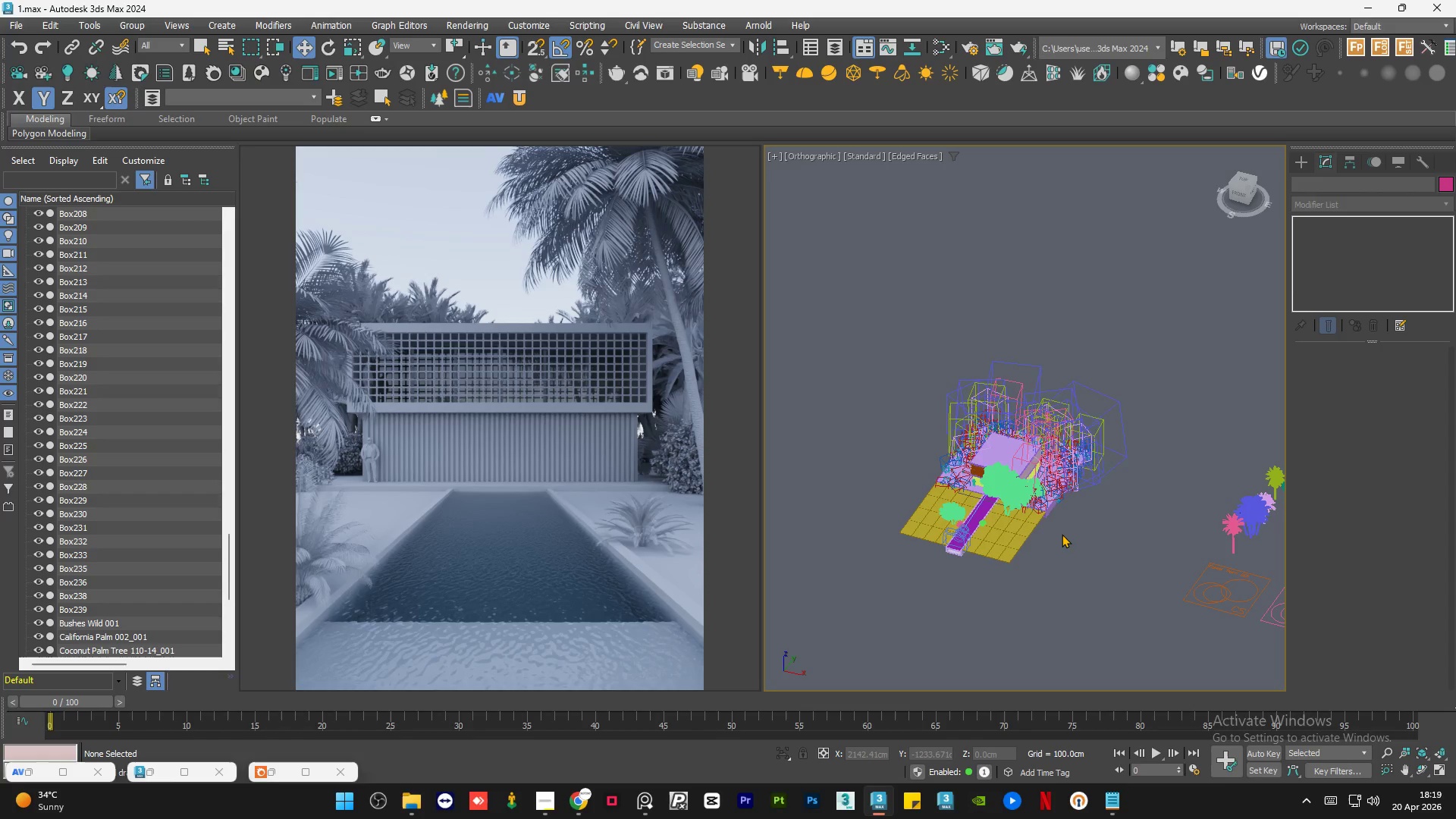 
wait(42.73)
 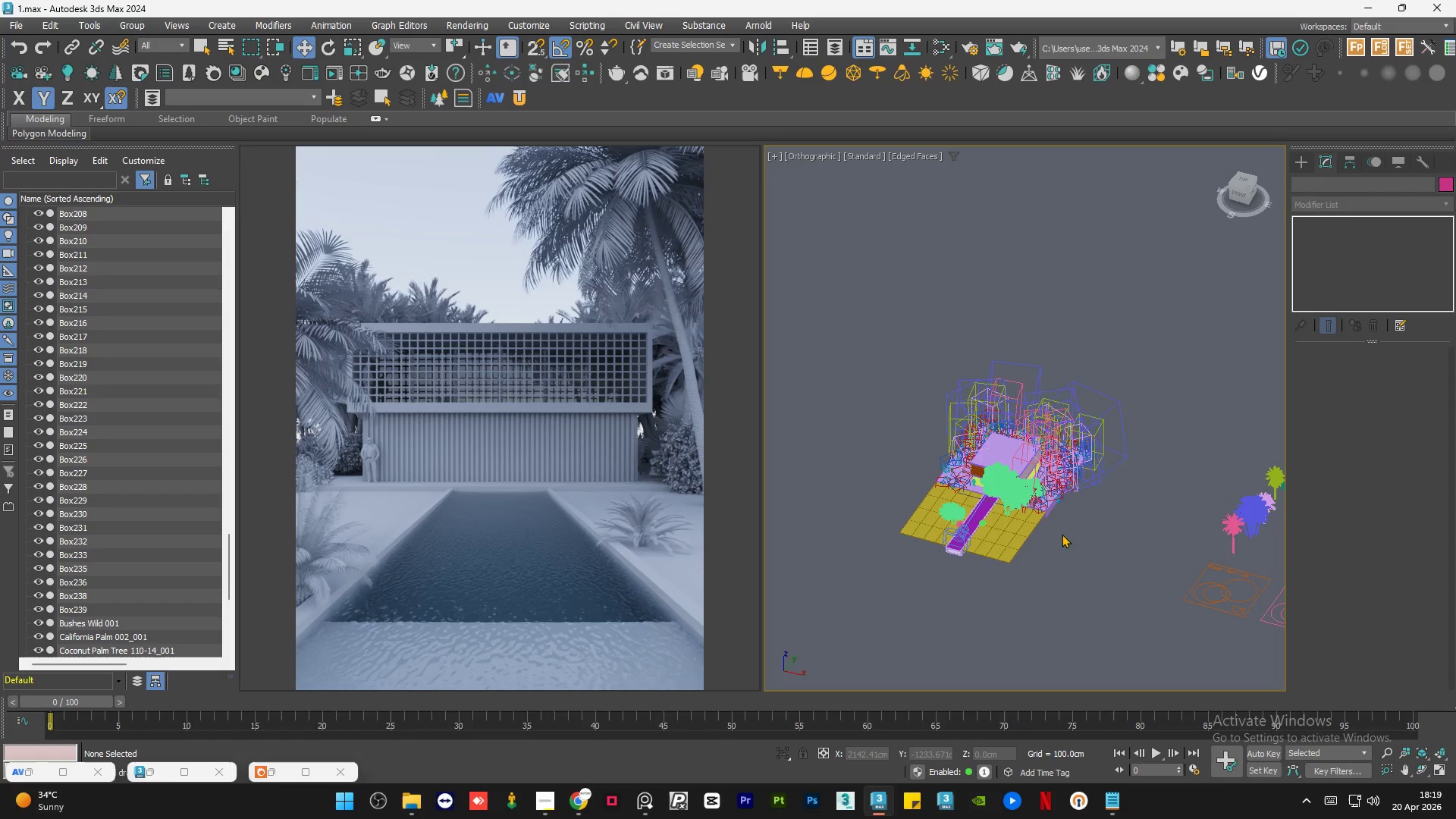 
scroll: coordinate [929, 494], scroll_direction: down, amount: 1.0
 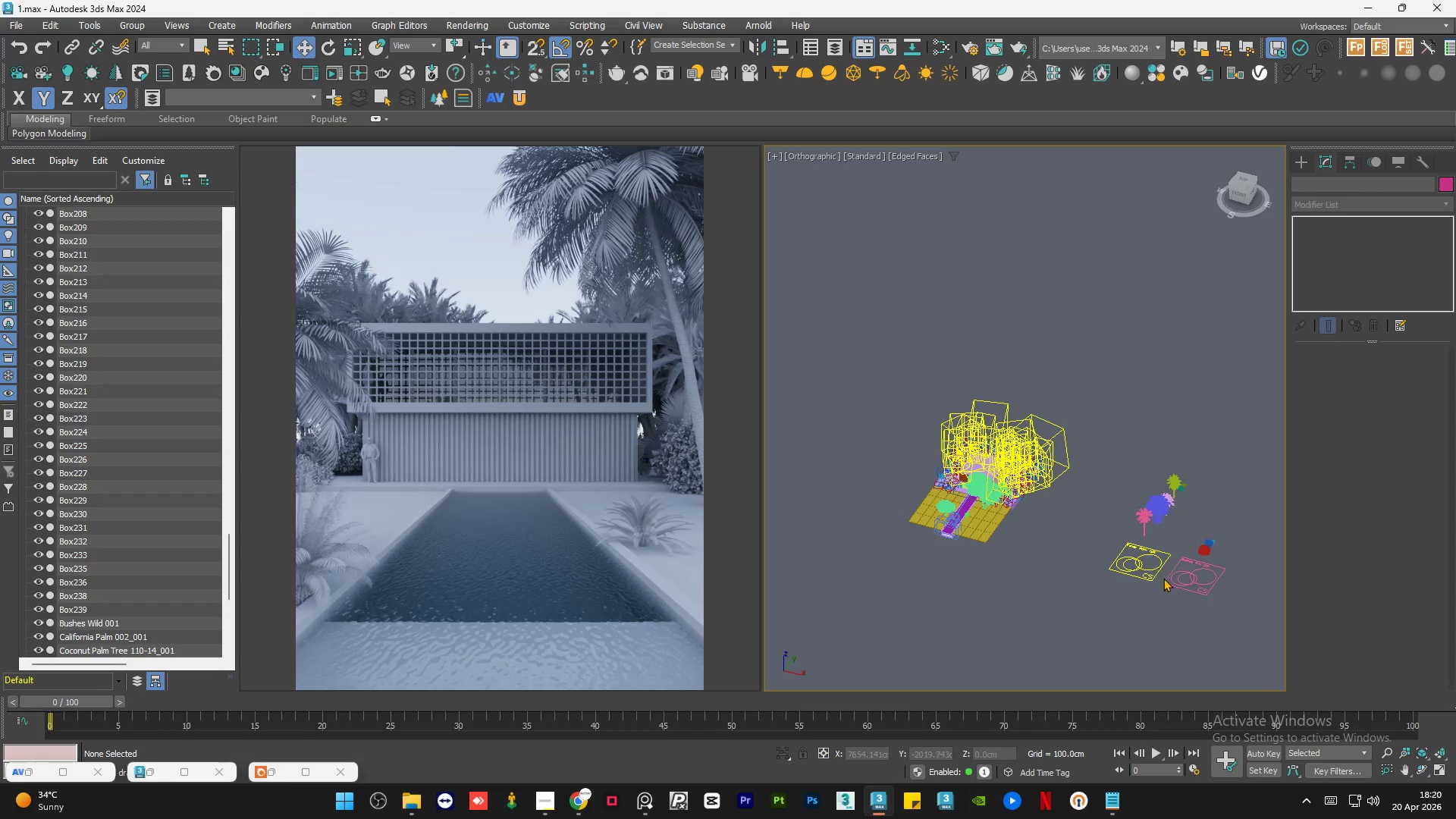 
left_click([1177, 582])
 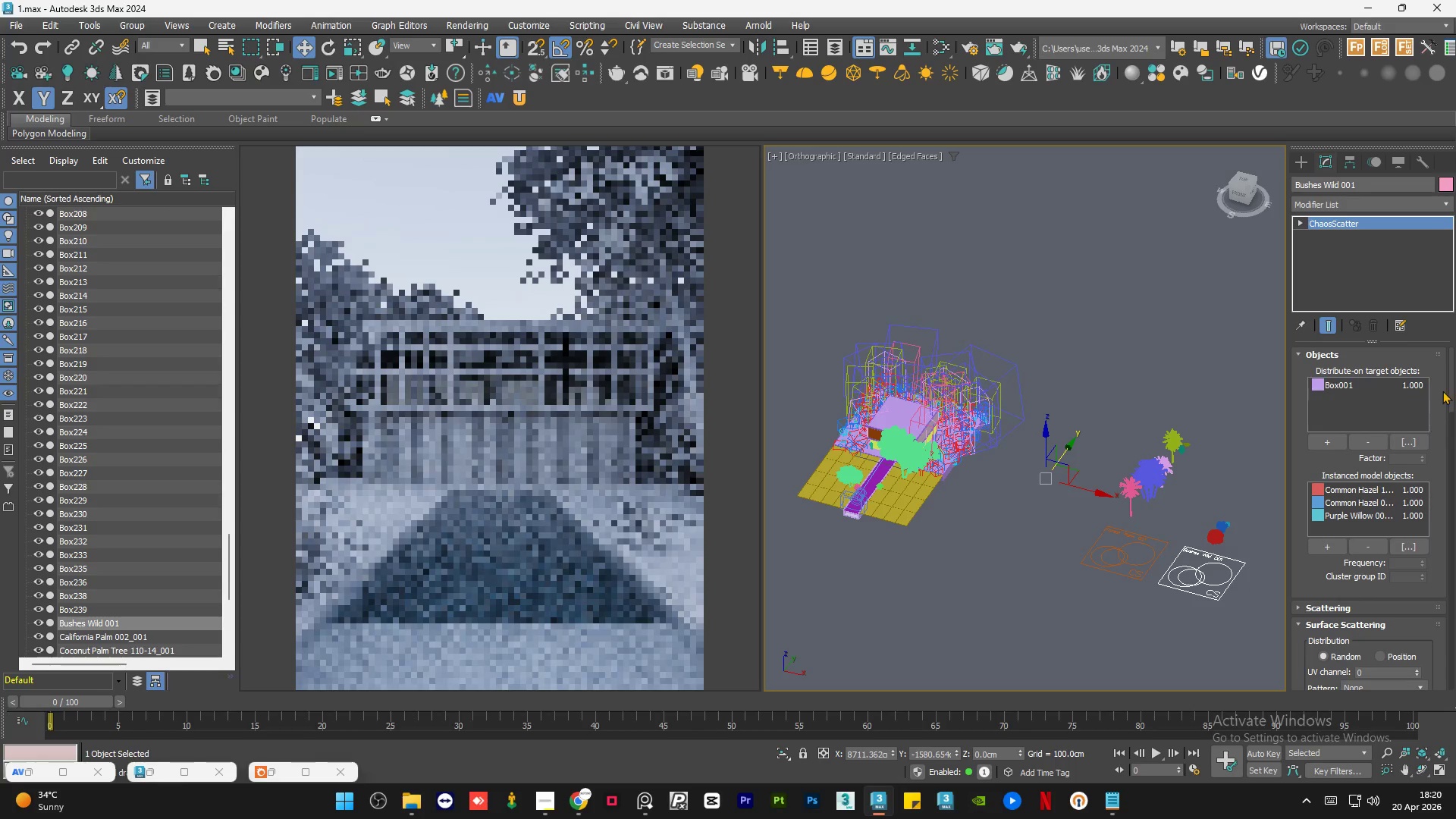 
scroll: coordinate [1176, 582], scroll_direction: up, amount: 1.0
 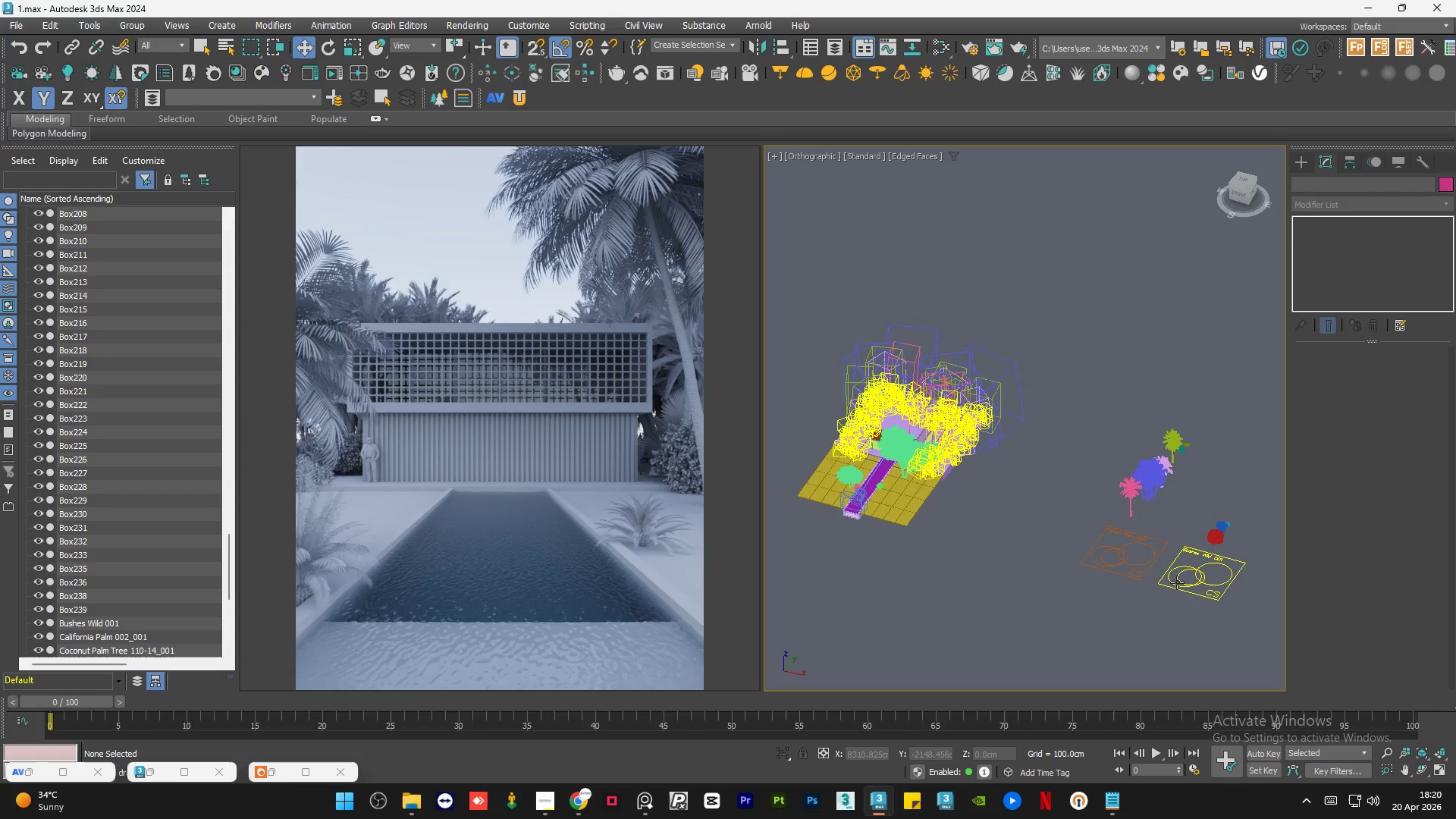 
left_click_drag(start_coordinate=[1452, 396], to_coordinate=[1453, 443])
 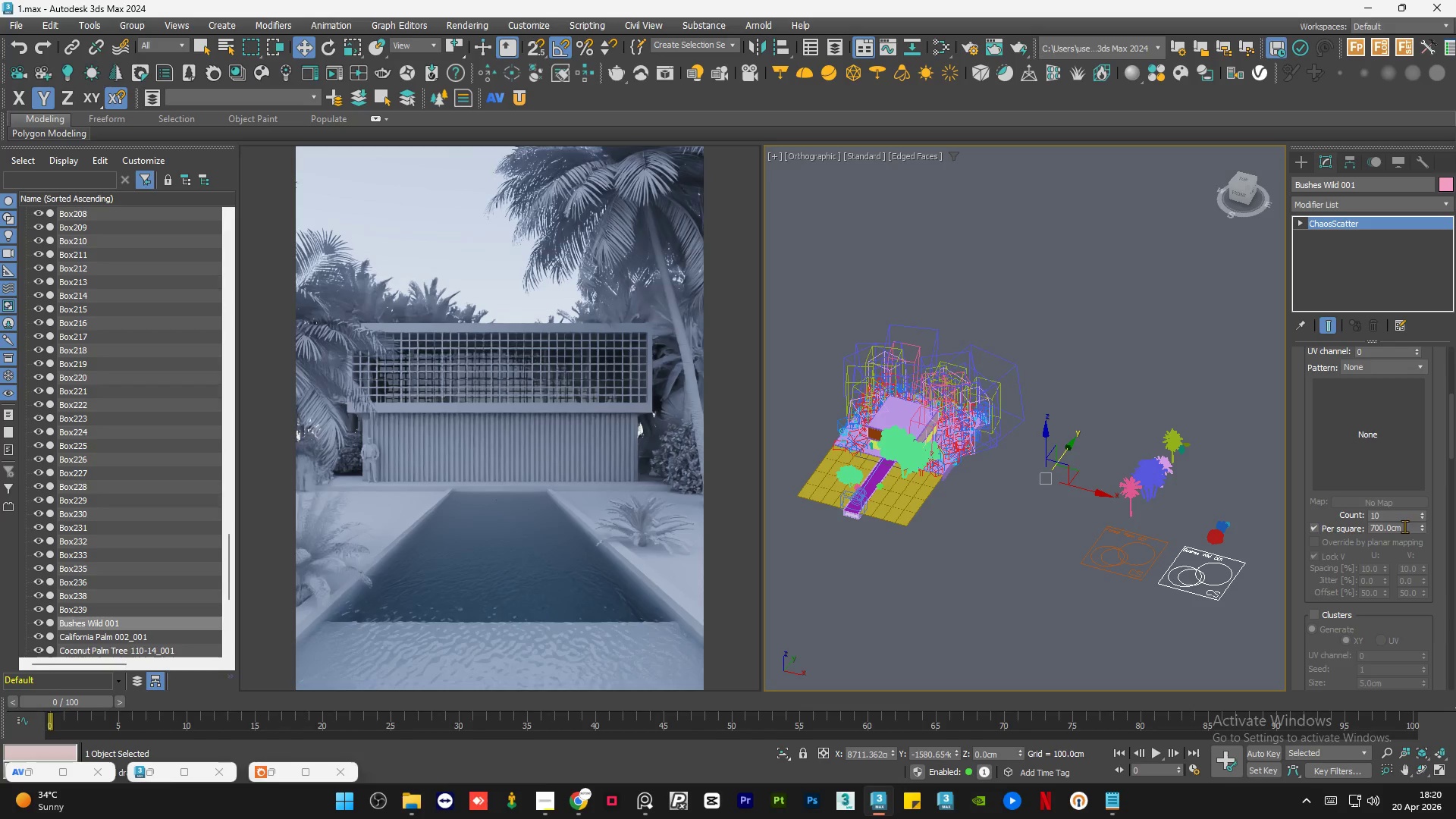 
double_click([1404, 526])
 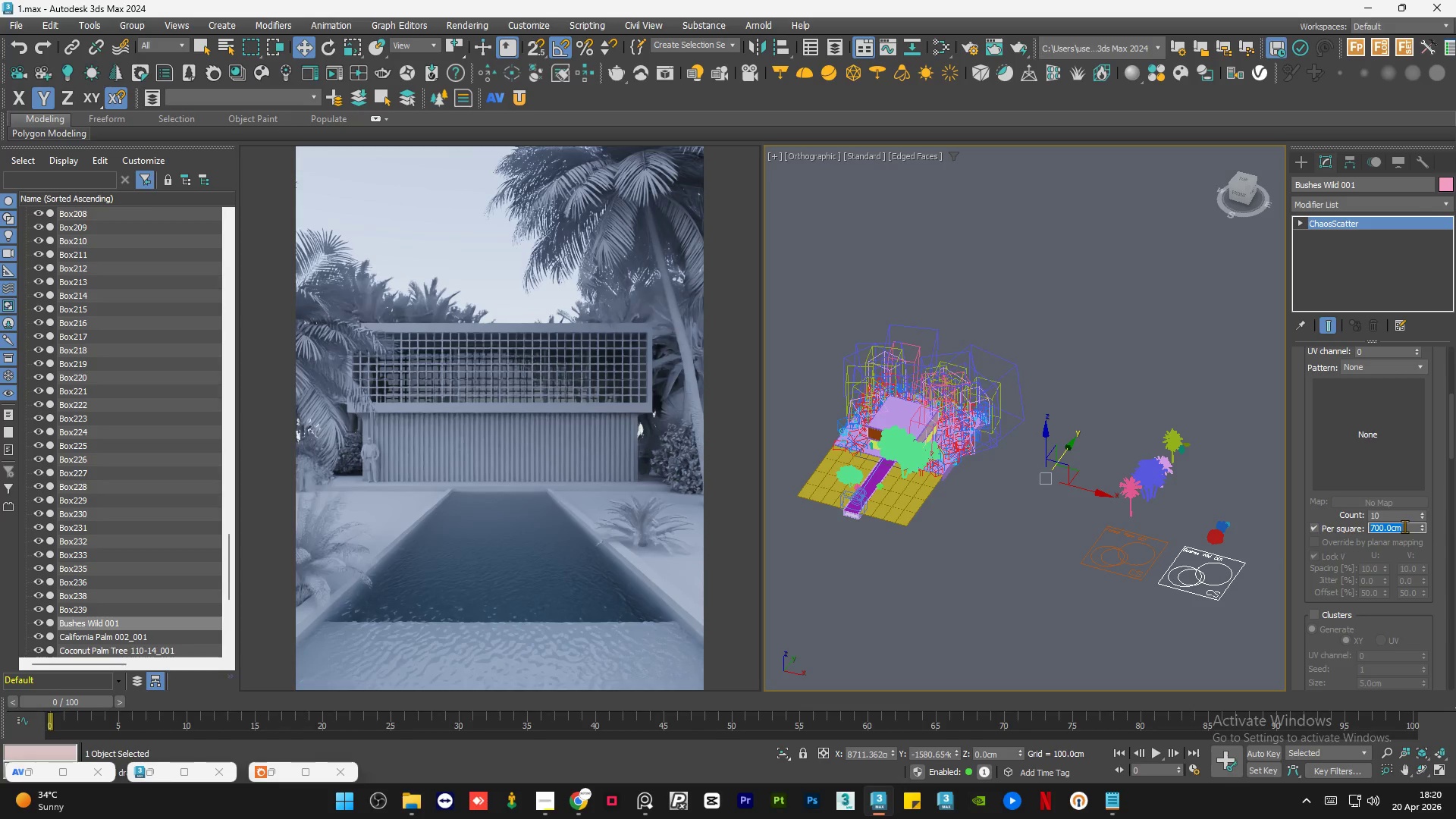 
key(Numpad6)
 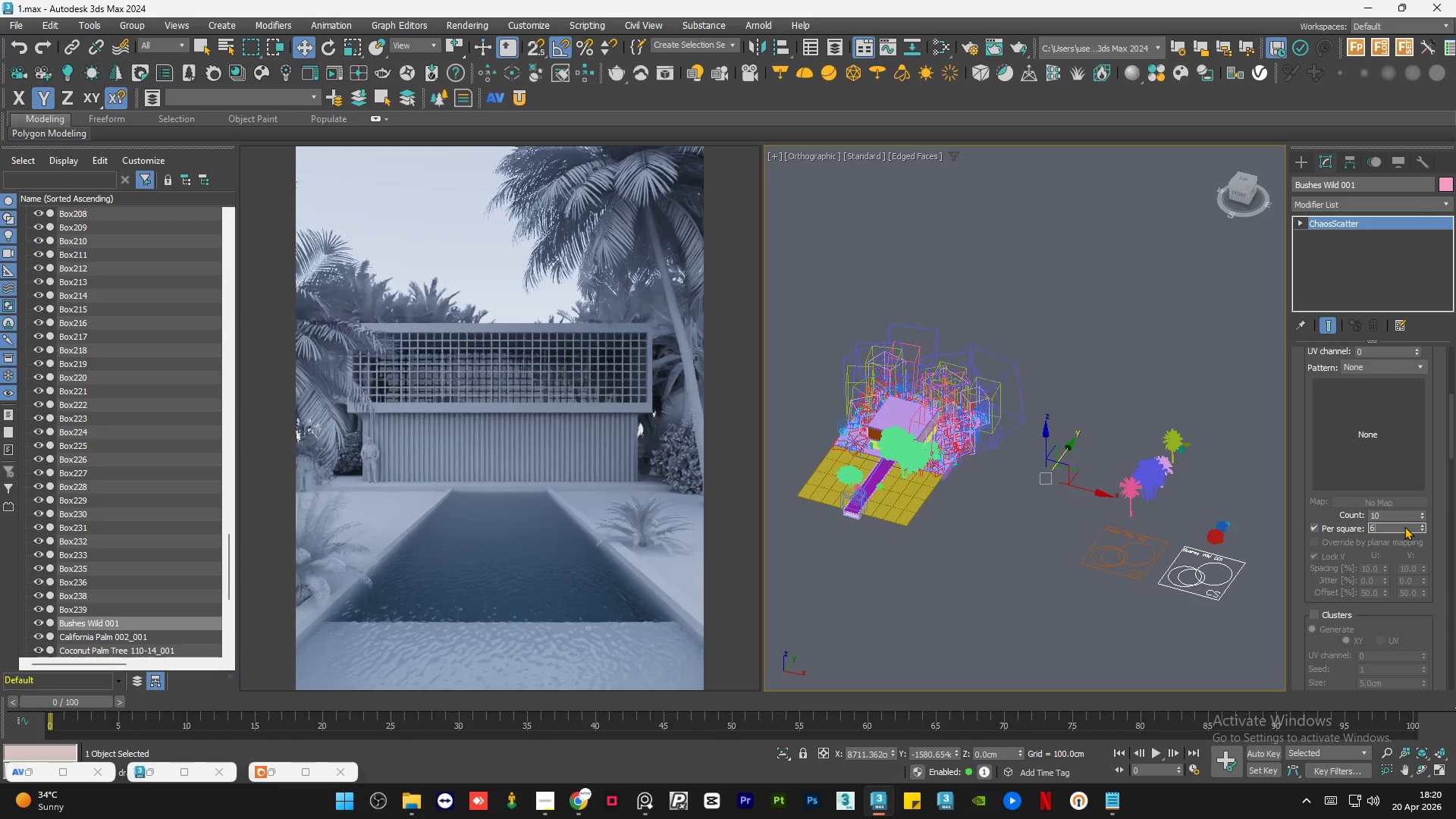 
key(Numpad0)
 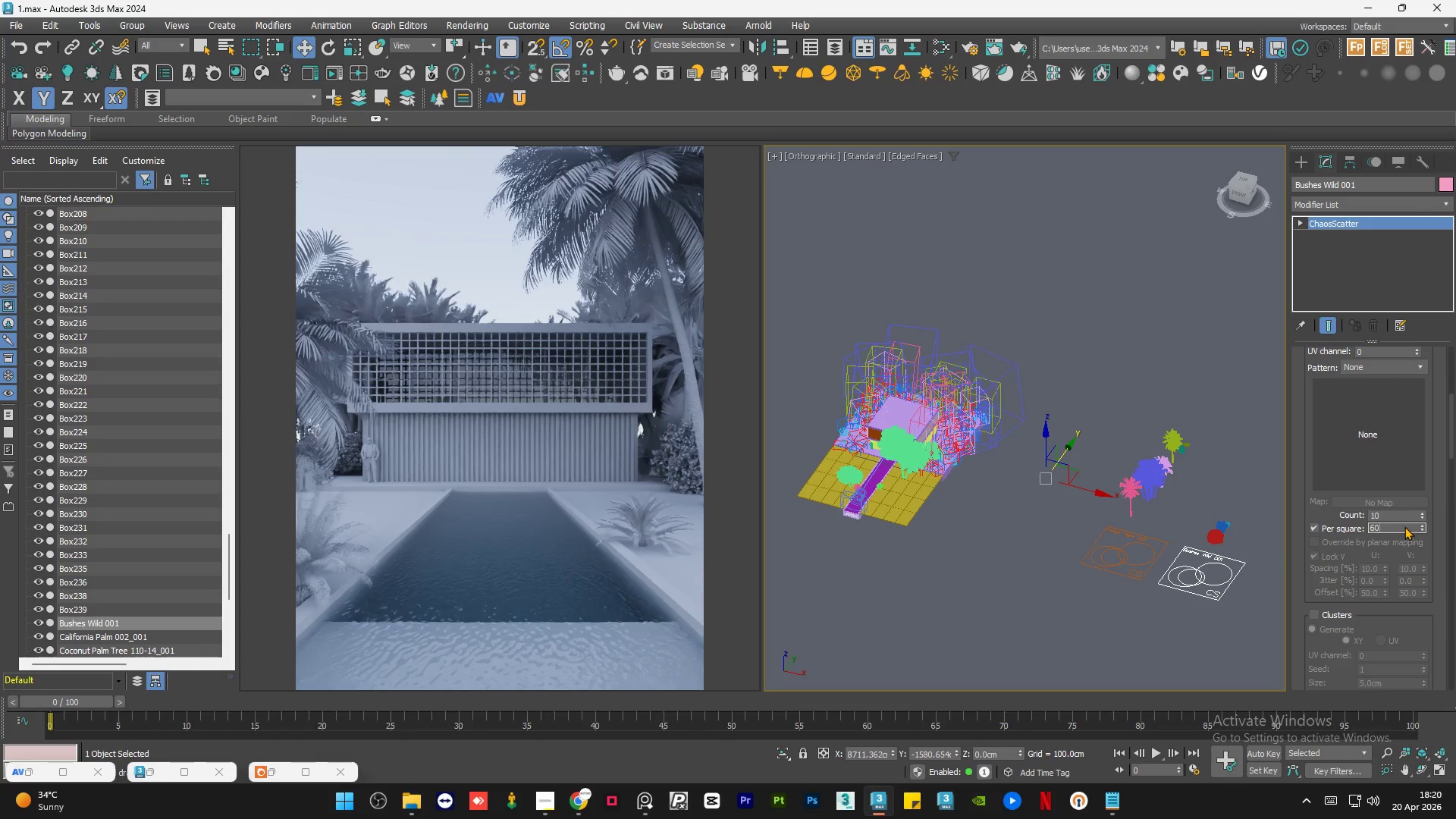 
key(Numpad0)
 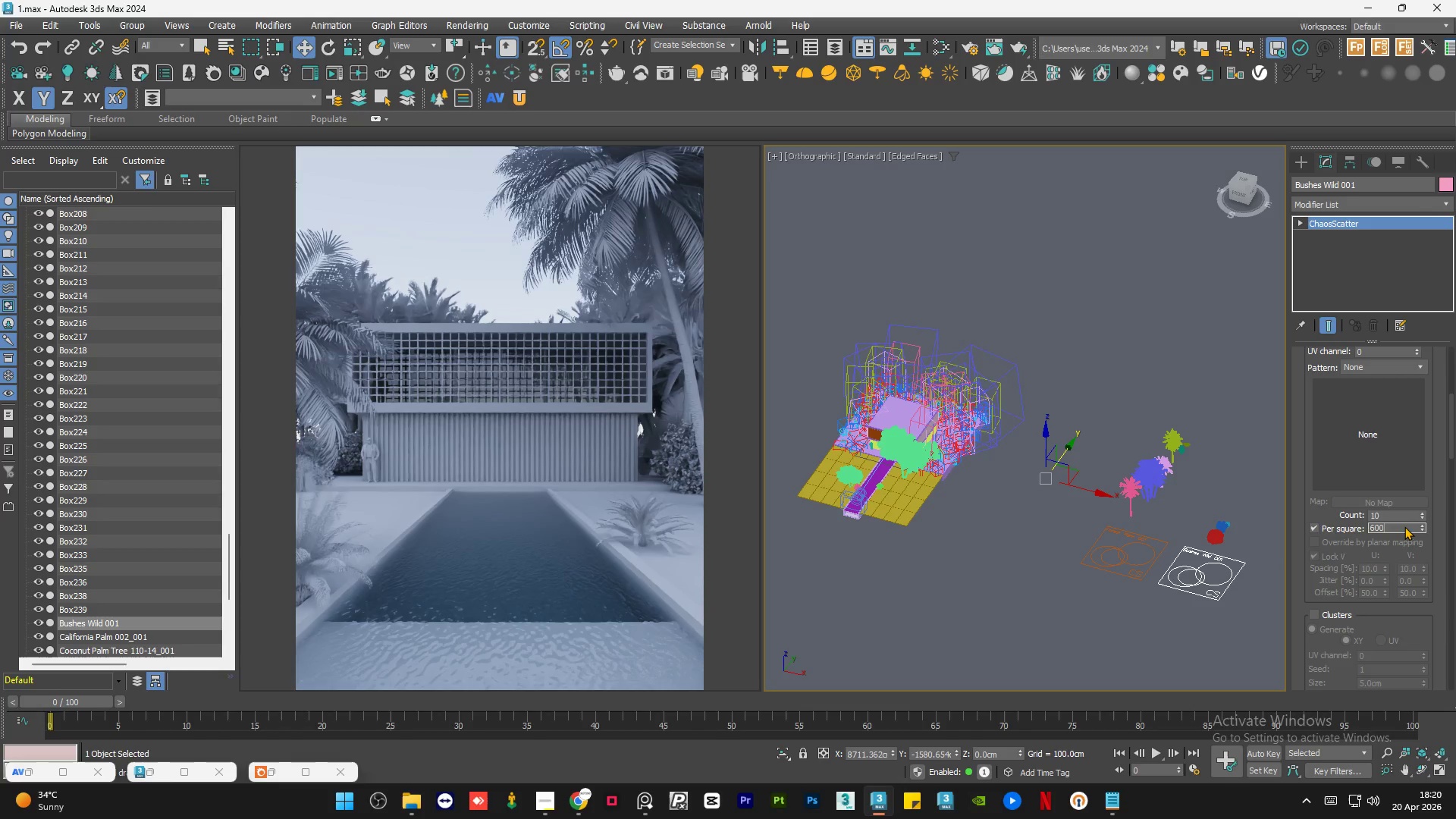 
key(NumpadEnter)
 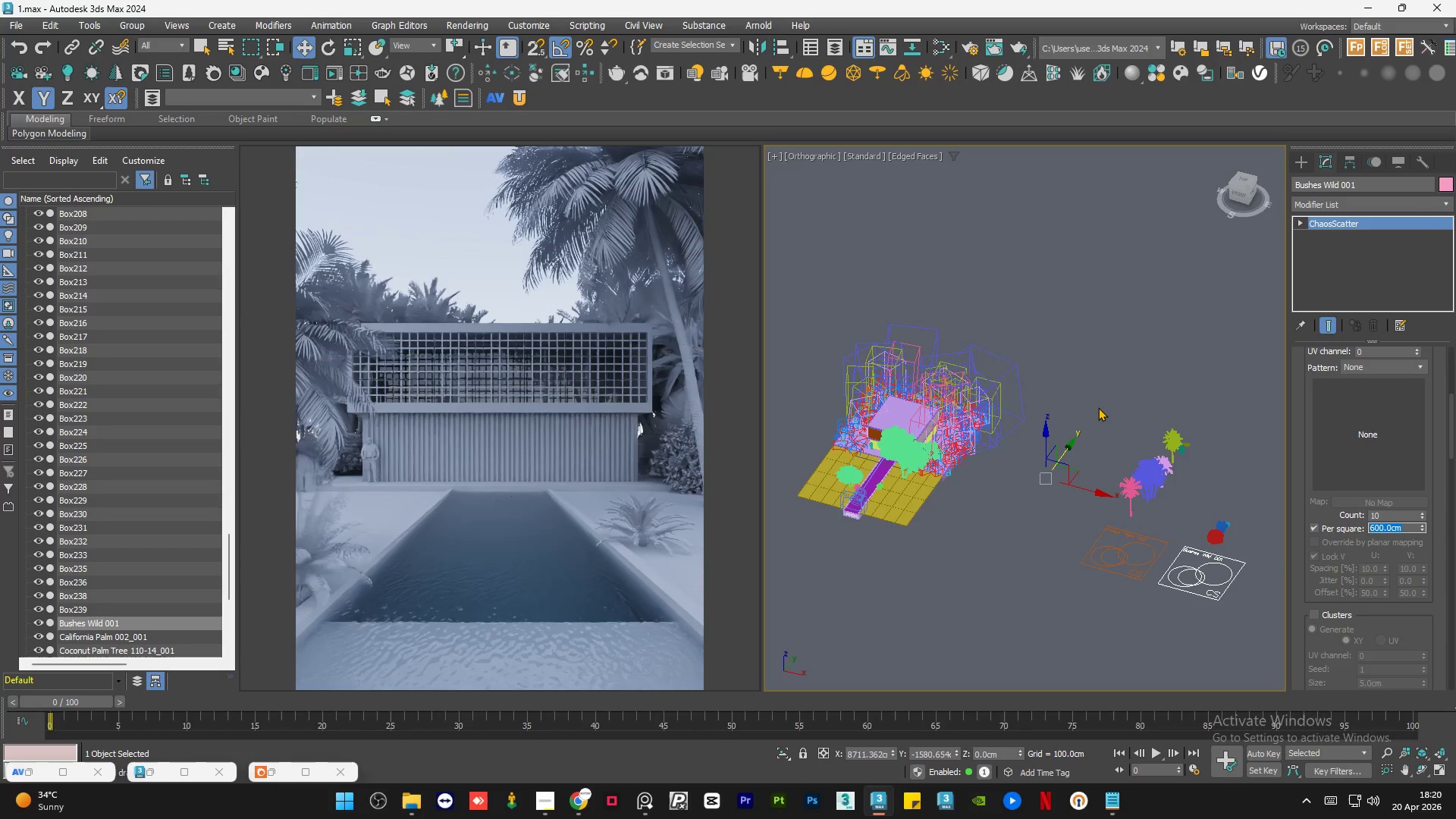 
wait(7.02)
 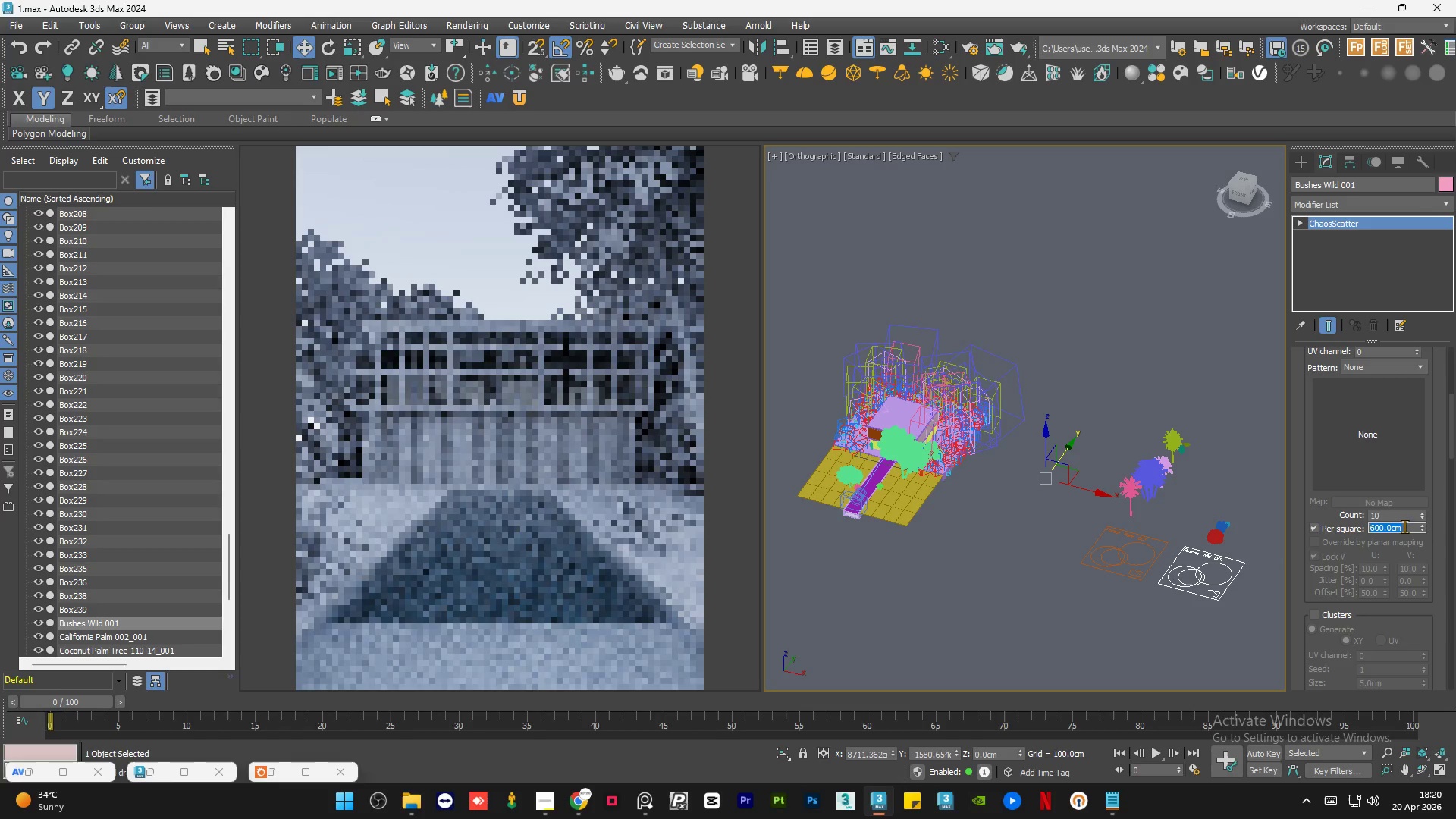 
left_click_drag(start_coordinate=[1453, 426], to_coordinate=[1454, 551])
 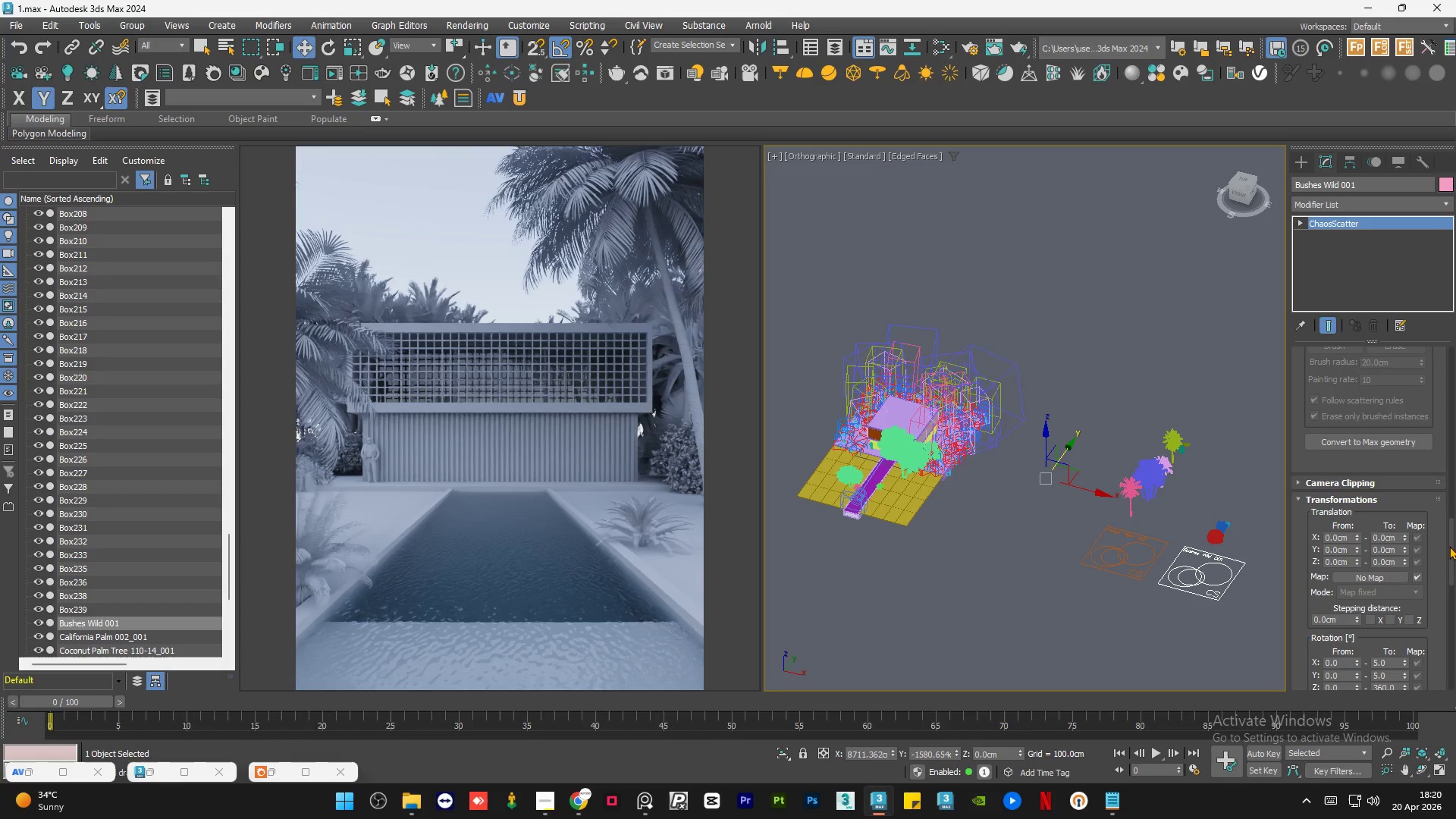 
left_click_drag(start_coordinate=[1449, 546], to_coordinate=[1448, 606])
 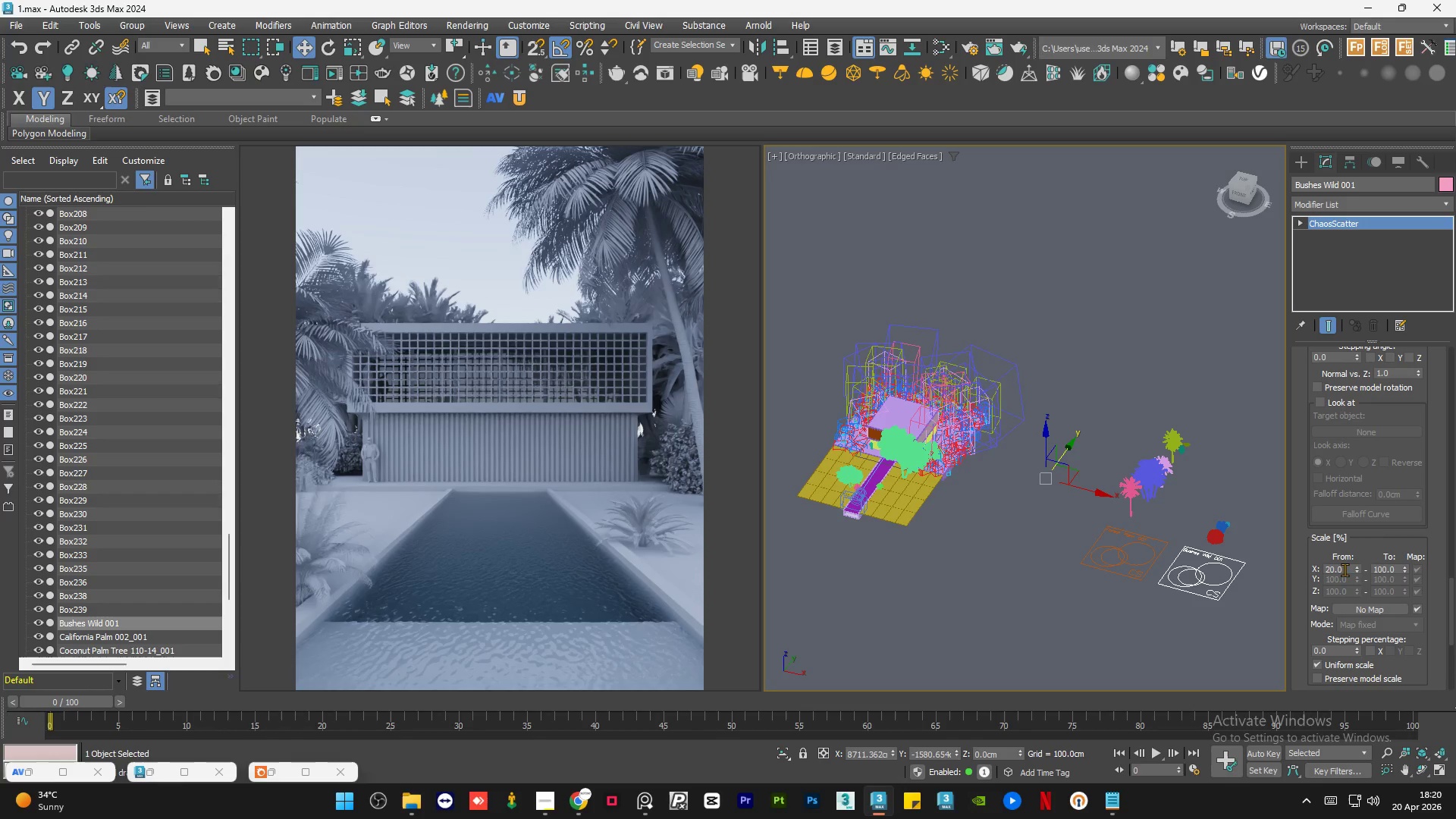 
double_click([1345, 570])
 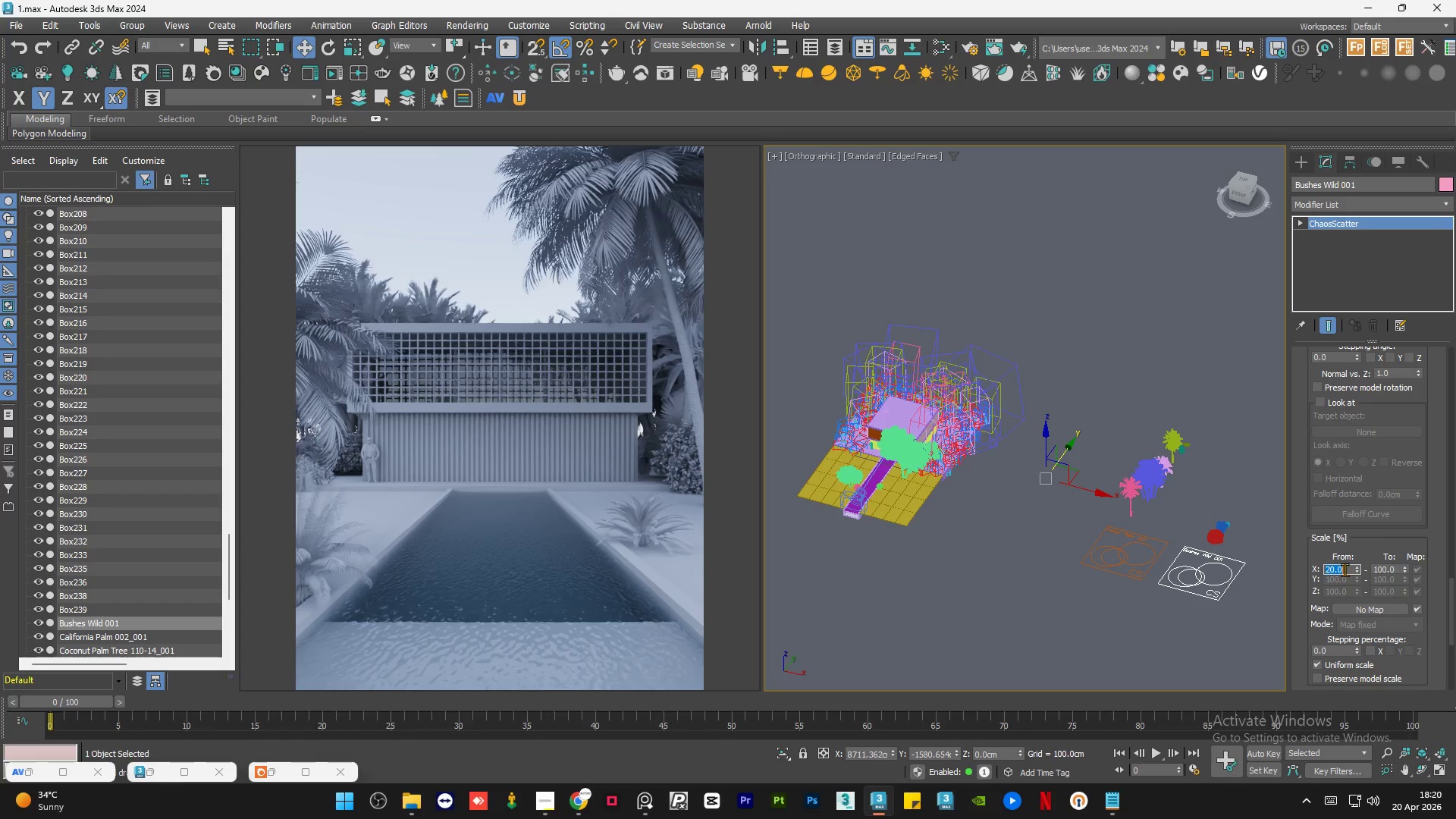 
key(Numpad4)
 